 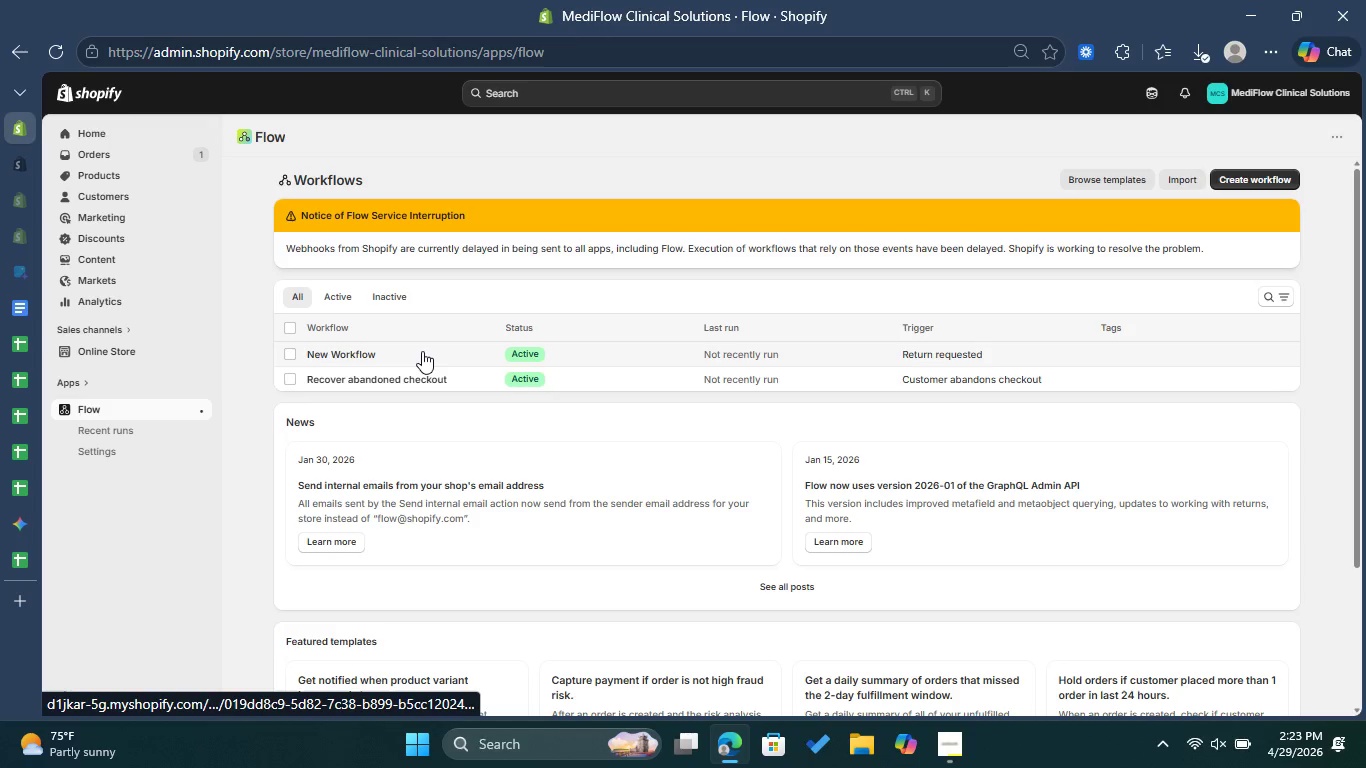 
left_click([64, 55])
 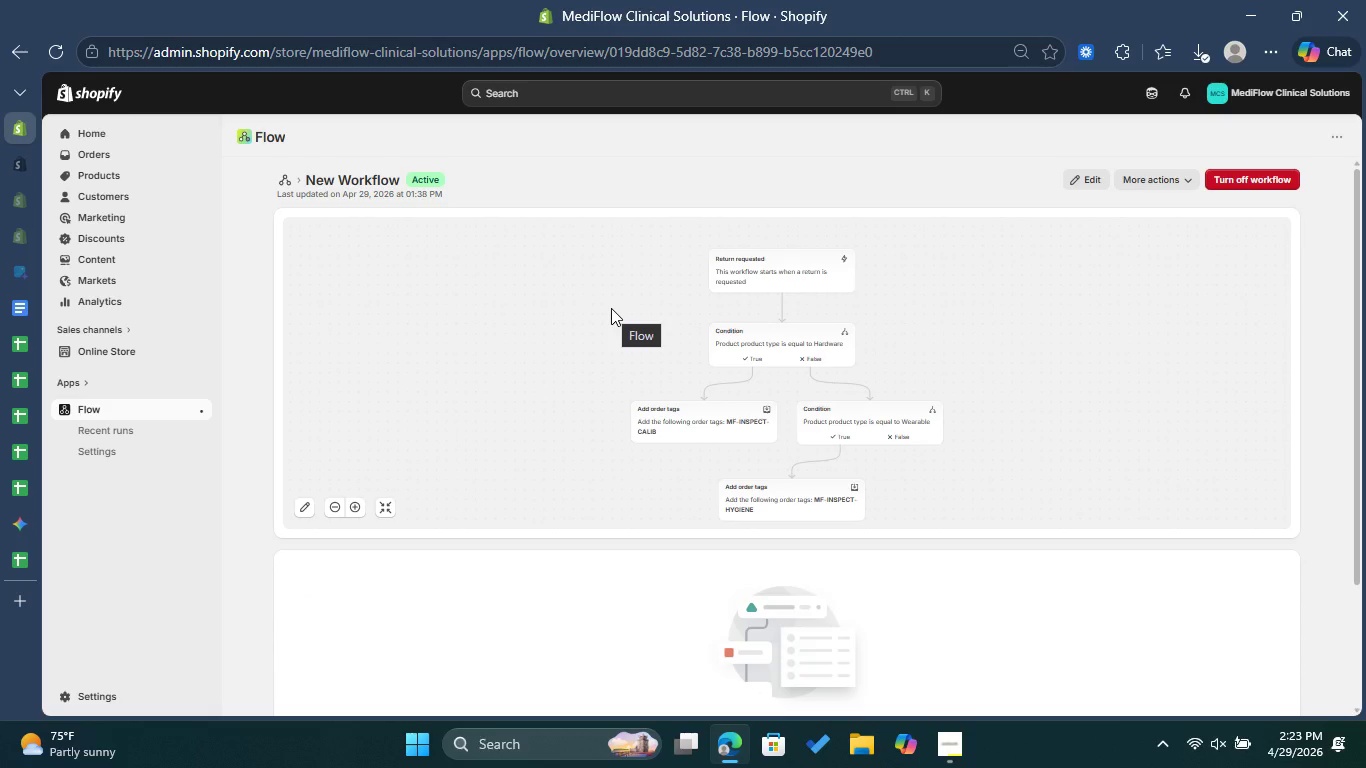 
wait(26.58)
 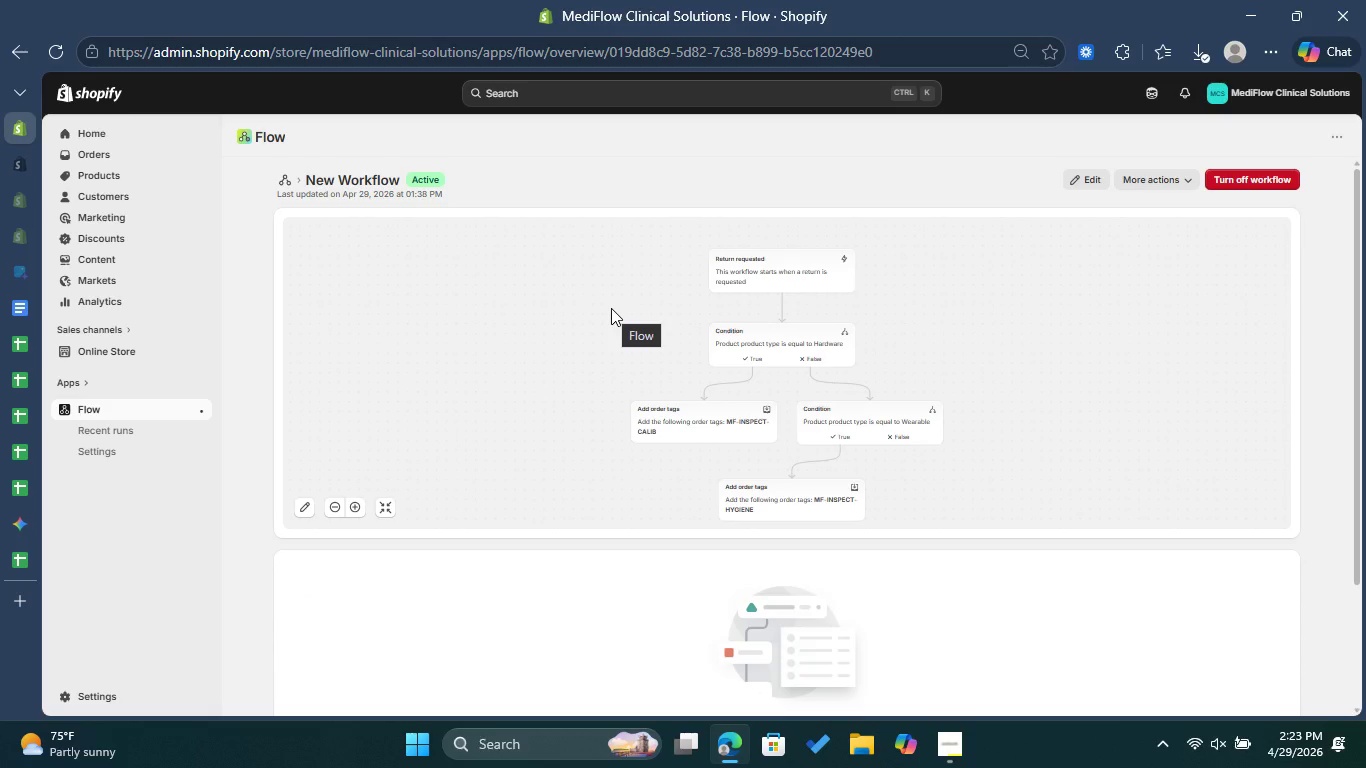 
left_click([284, 178])
 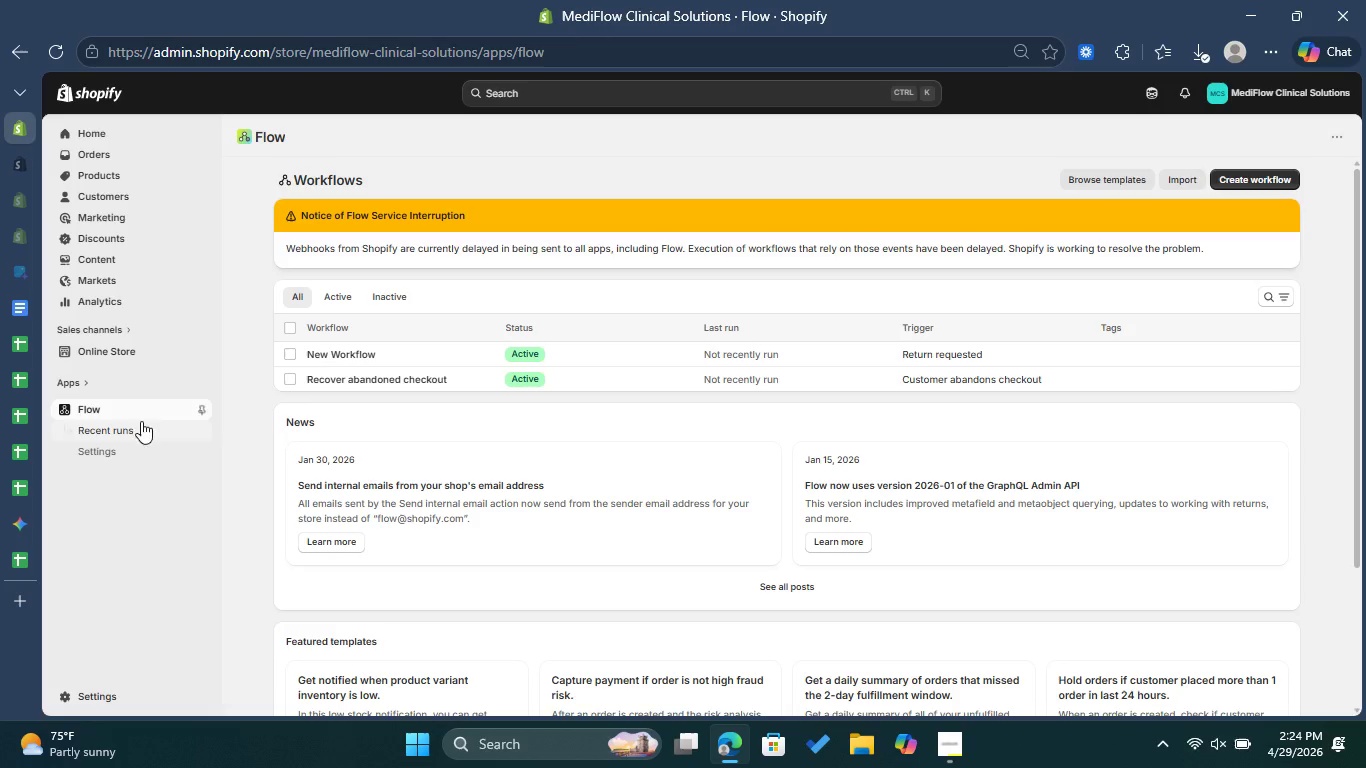 
left_click([348, 297])
 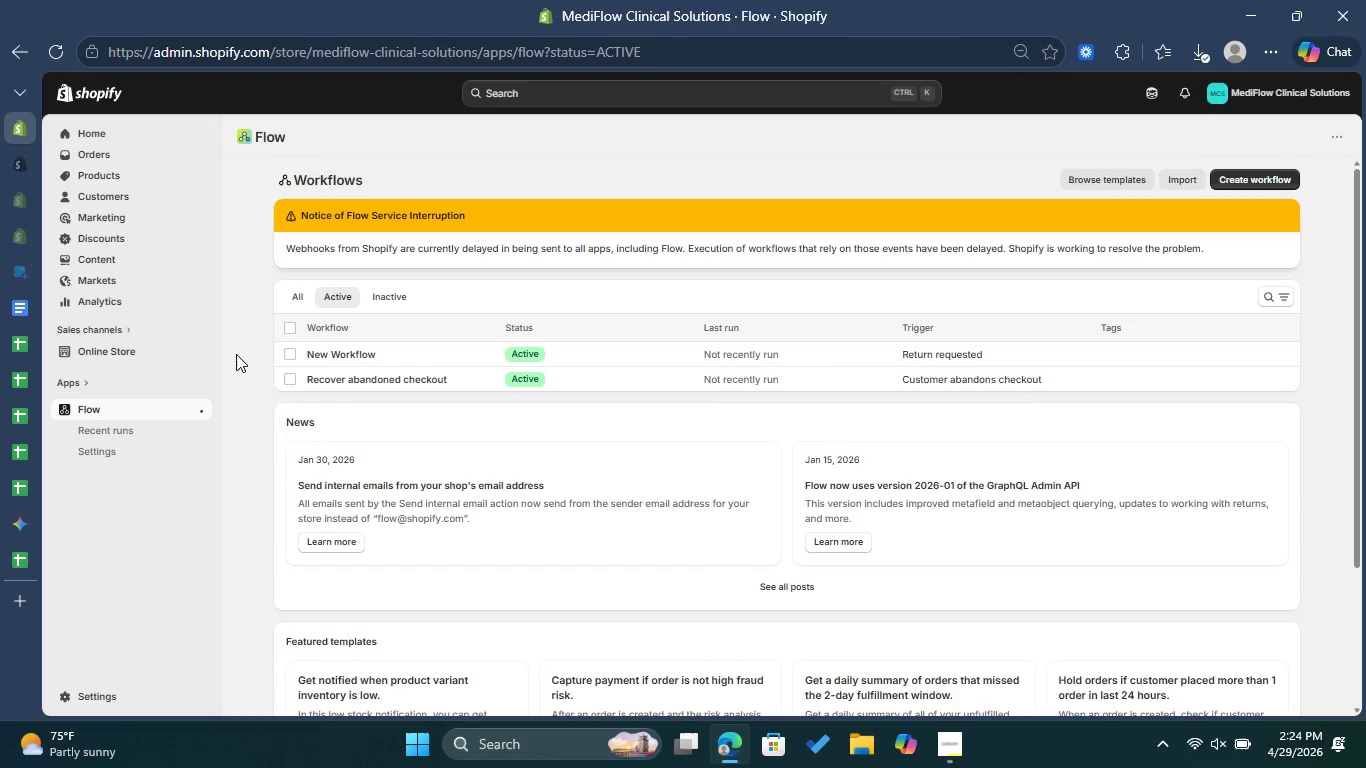 
left_click([124, 432])
 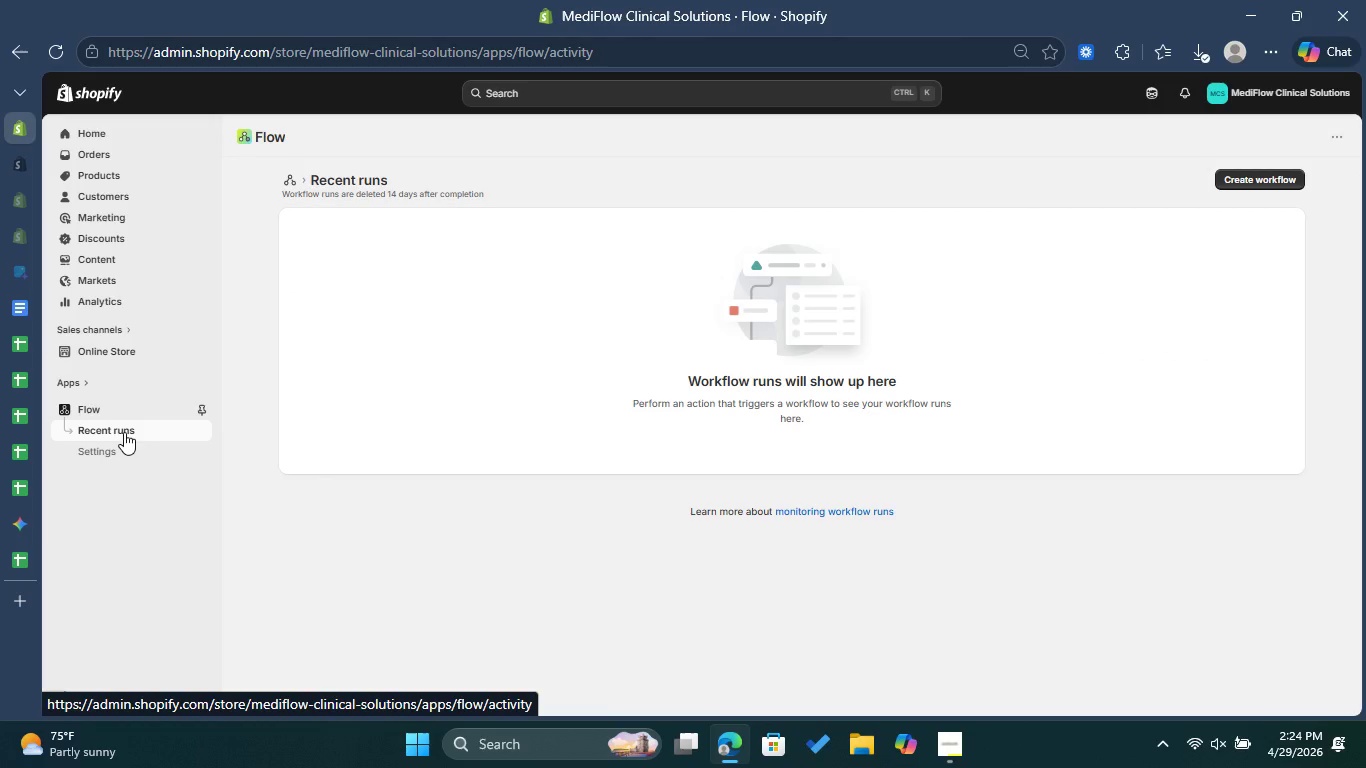 
wait(18.55)
 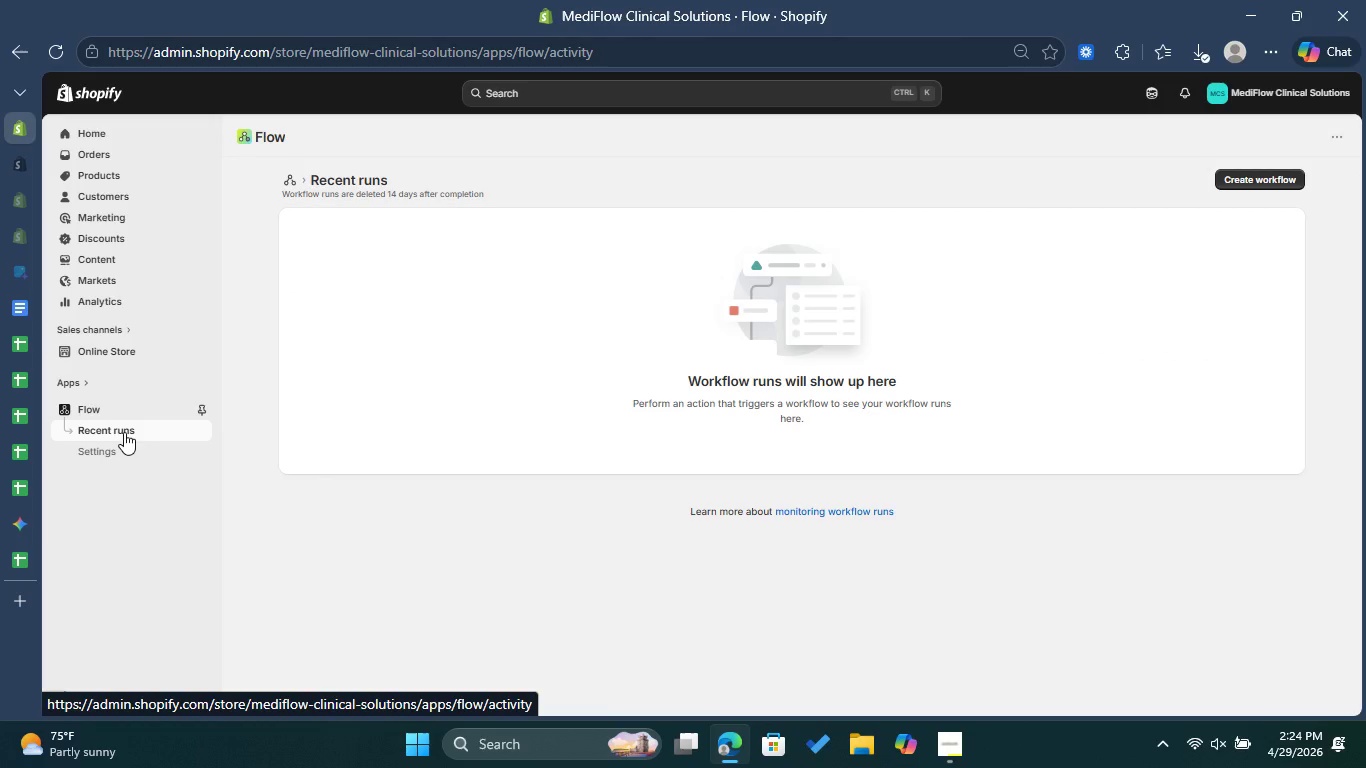 
left_click([96, 418])
 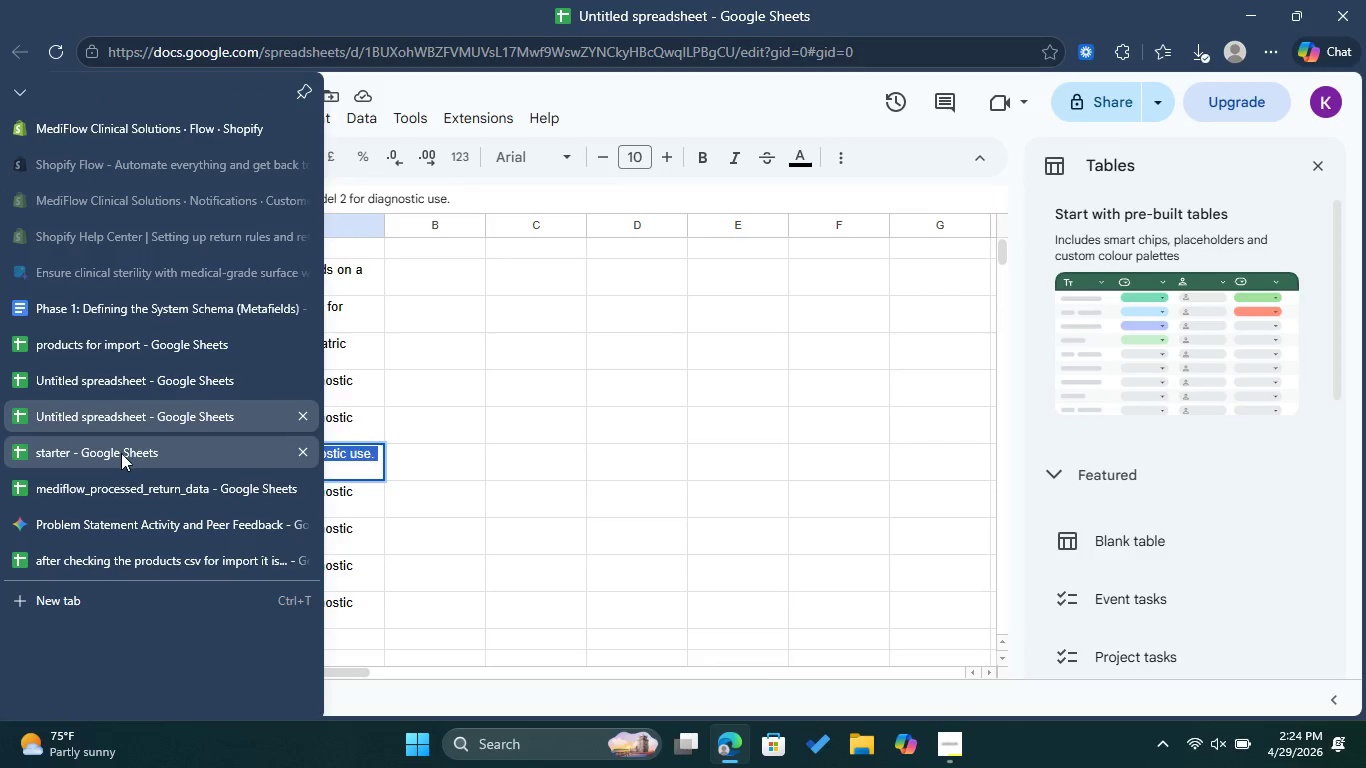 
left_click([121, 453])
 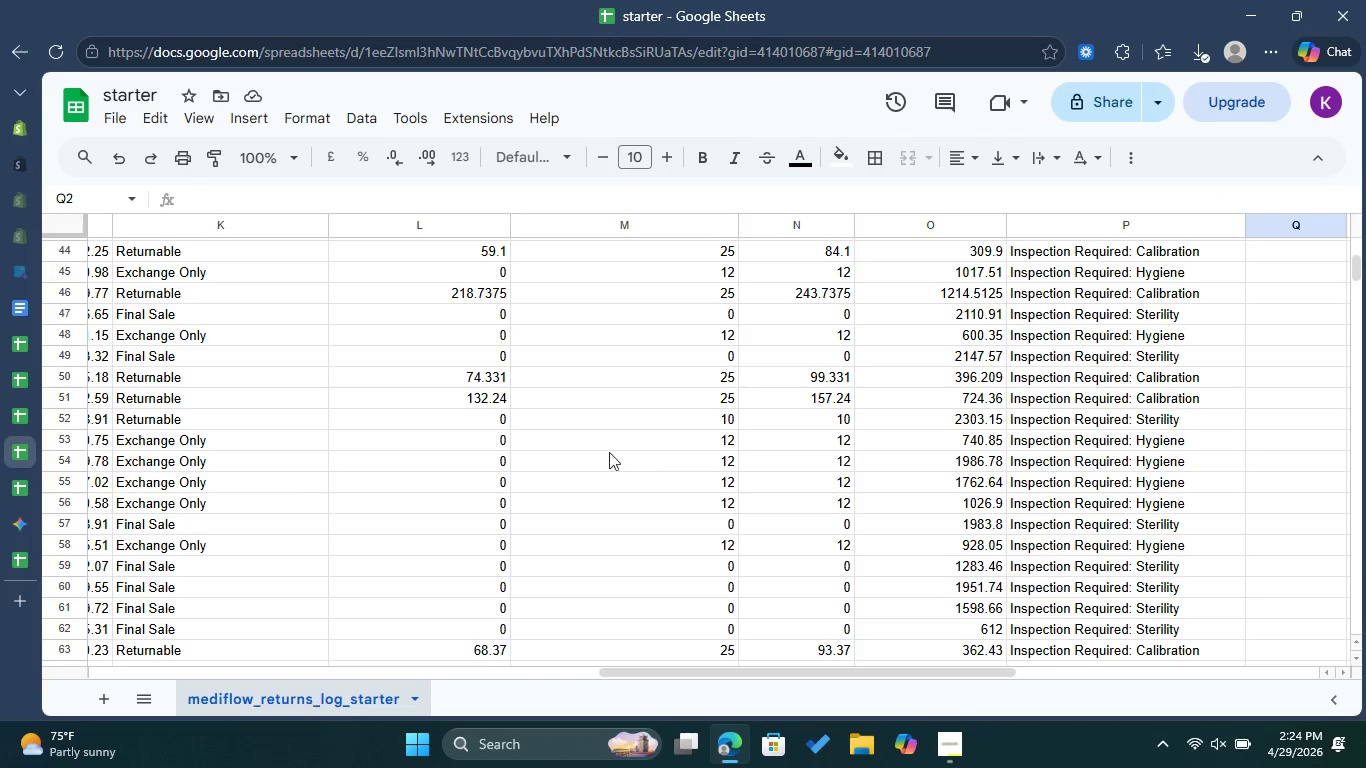 
scroll: coordinate [496, 433], scroll_direction: up, amount: 12.0
 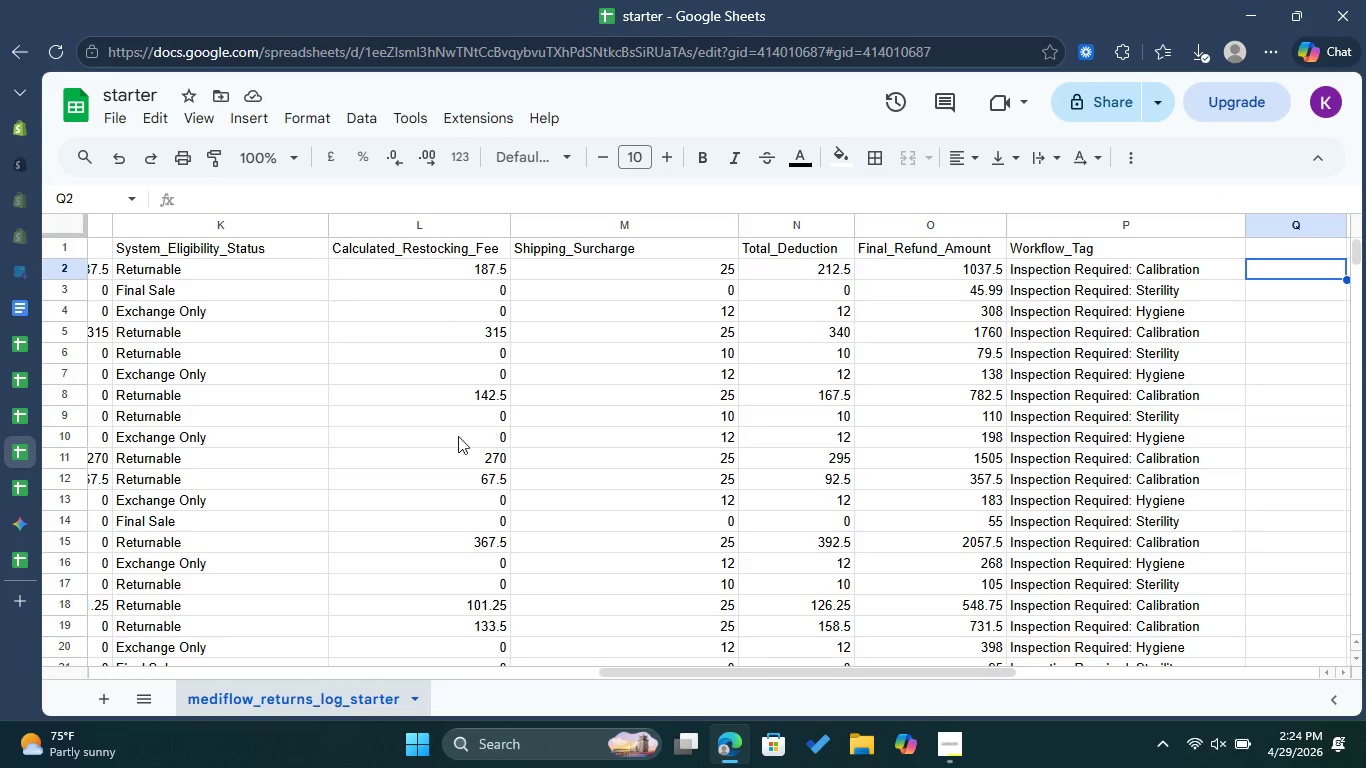 
left_click_drag(start_coordinate=[770, 669], to_coordinate=[125, 657])
 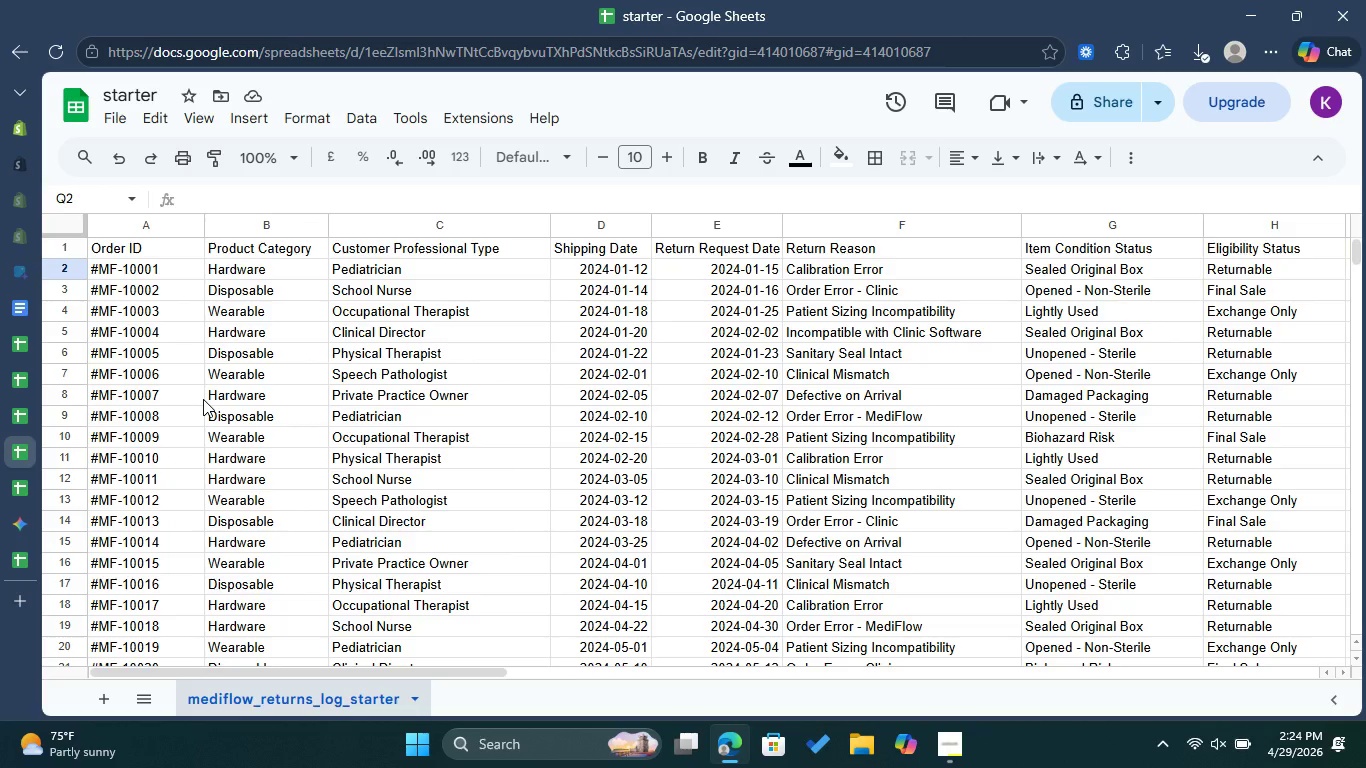 
scroll: coordinate [203, 399], scroll_direction: up, amount: 2.0
 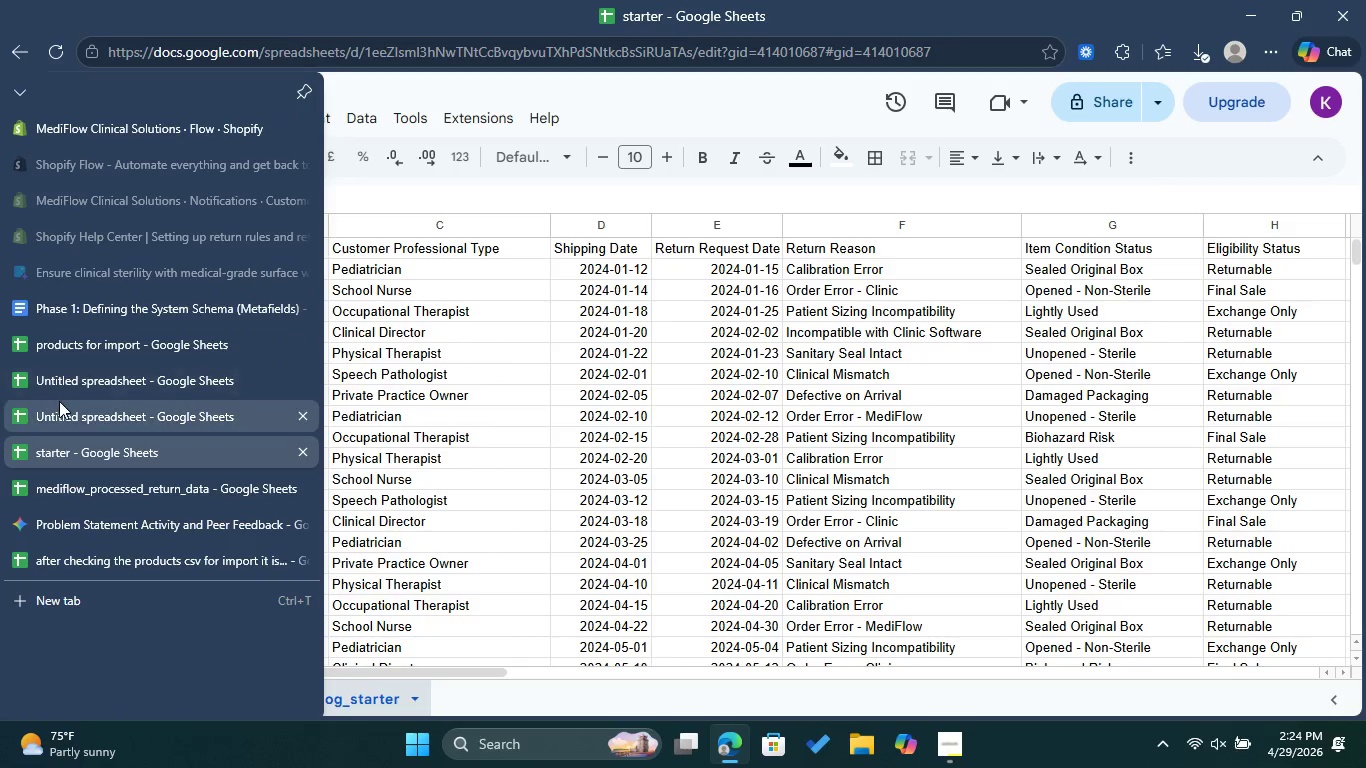 
left_click([88, 495])
 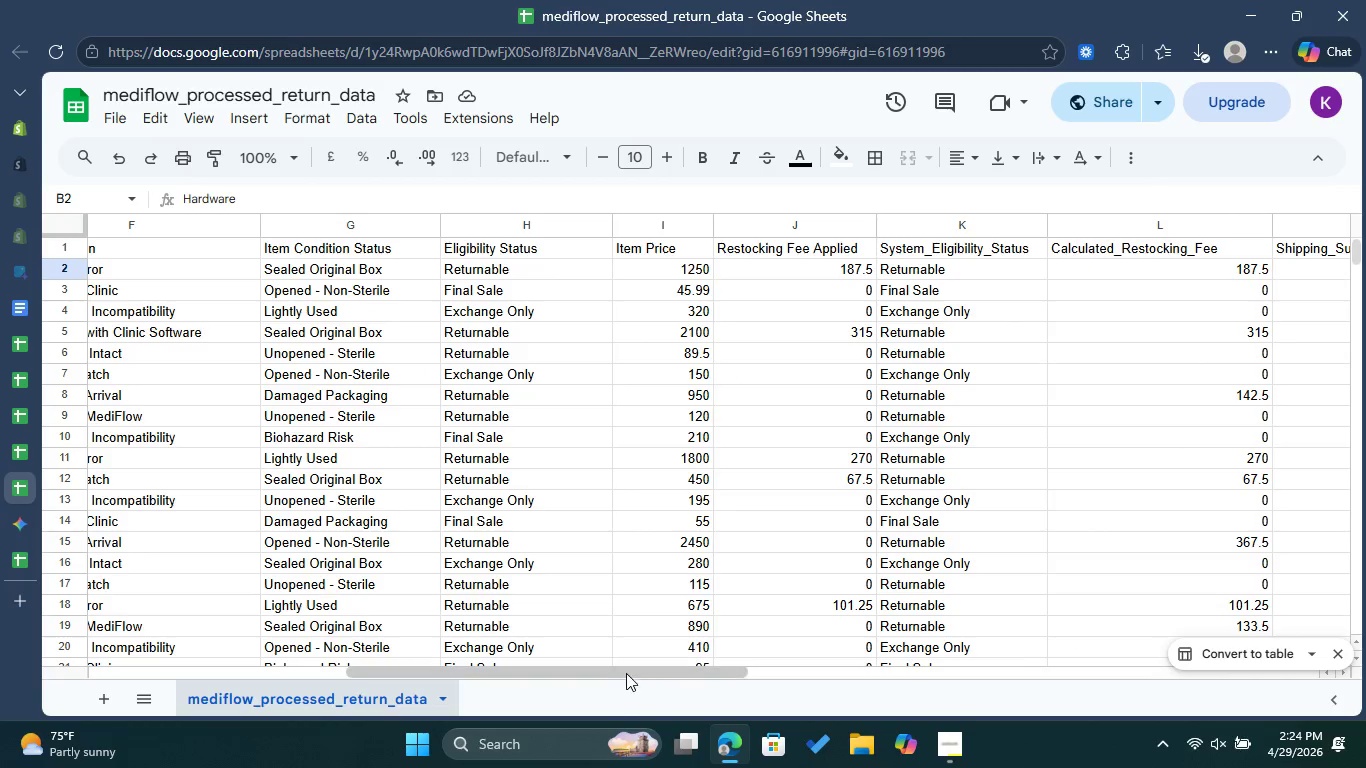 
left_click_drag(start_coordinate=[627, 670], to_coordinate=[639, 693])
 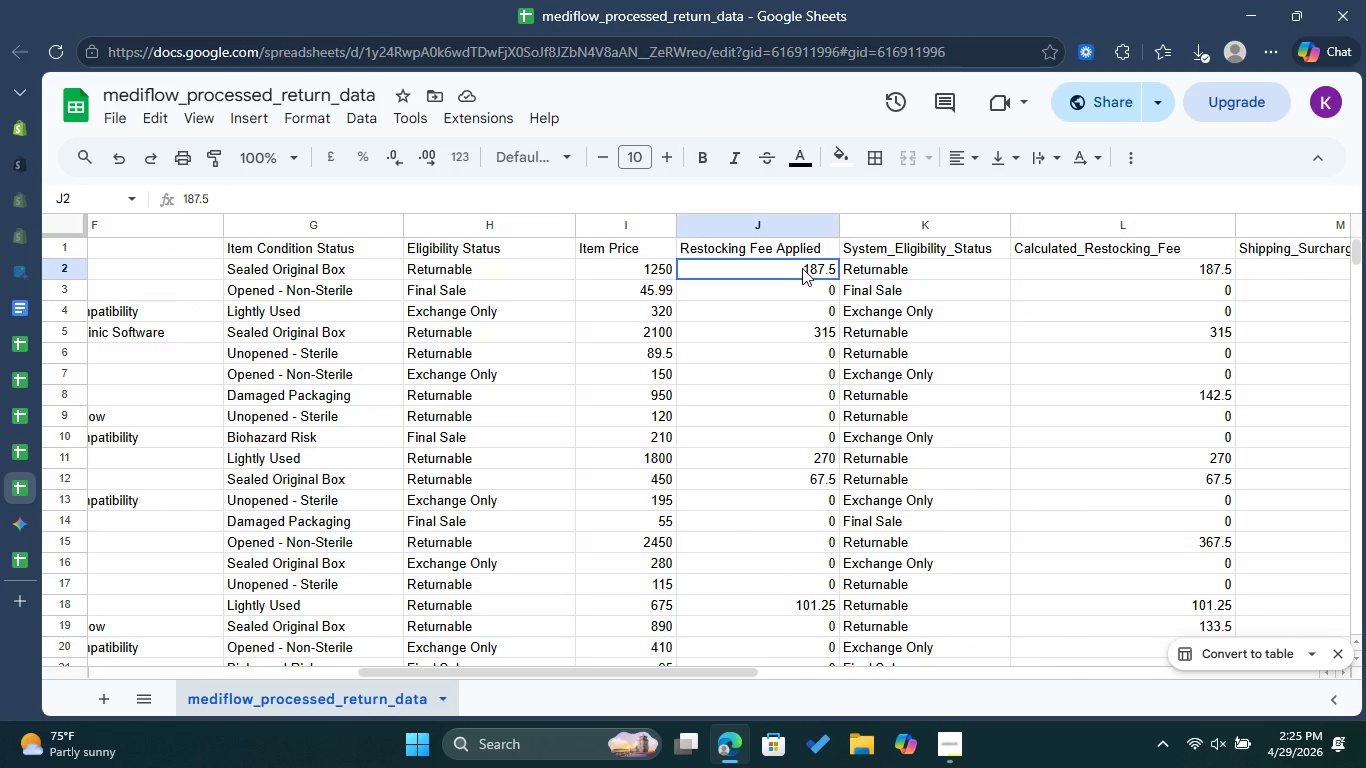 
double_click([802, 268])
 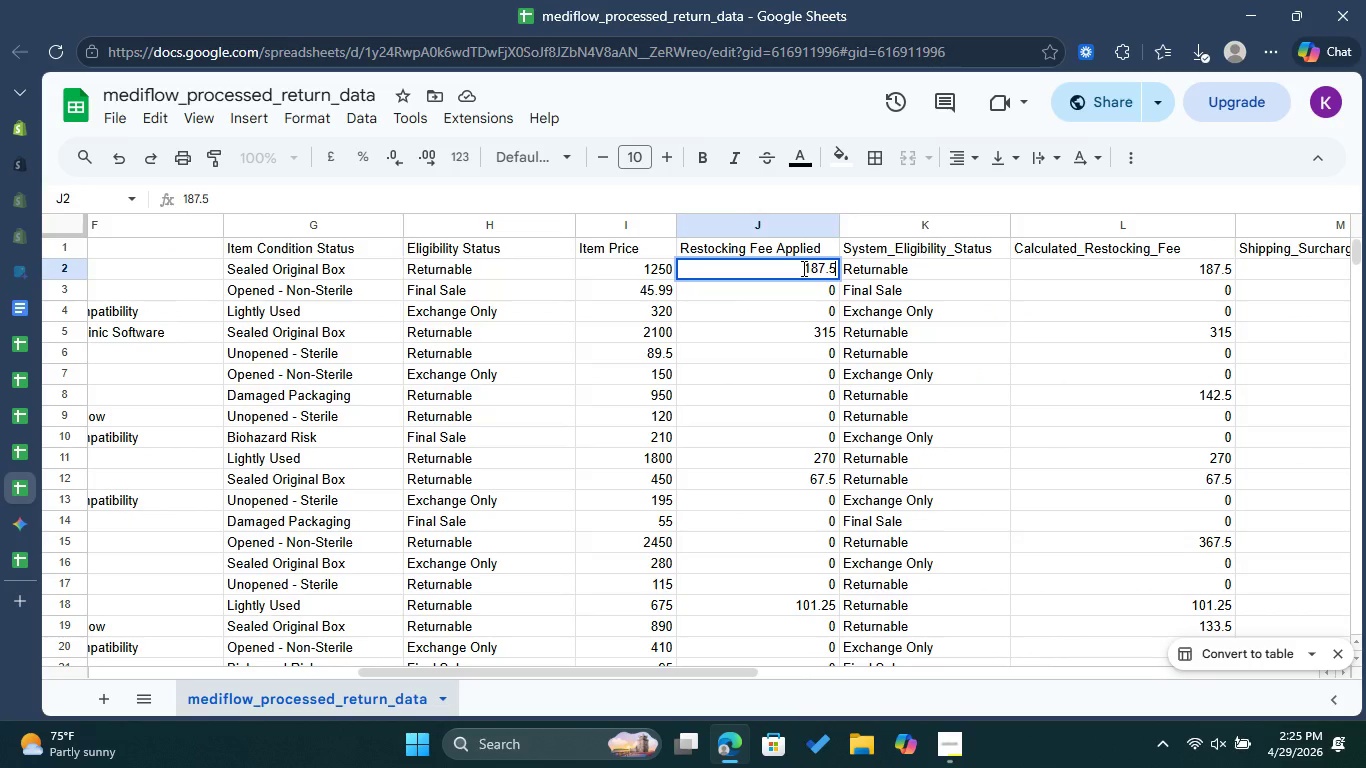 
left_click_drag(start_coordinate=[802, 268], to_coordinate=[851, 268])
 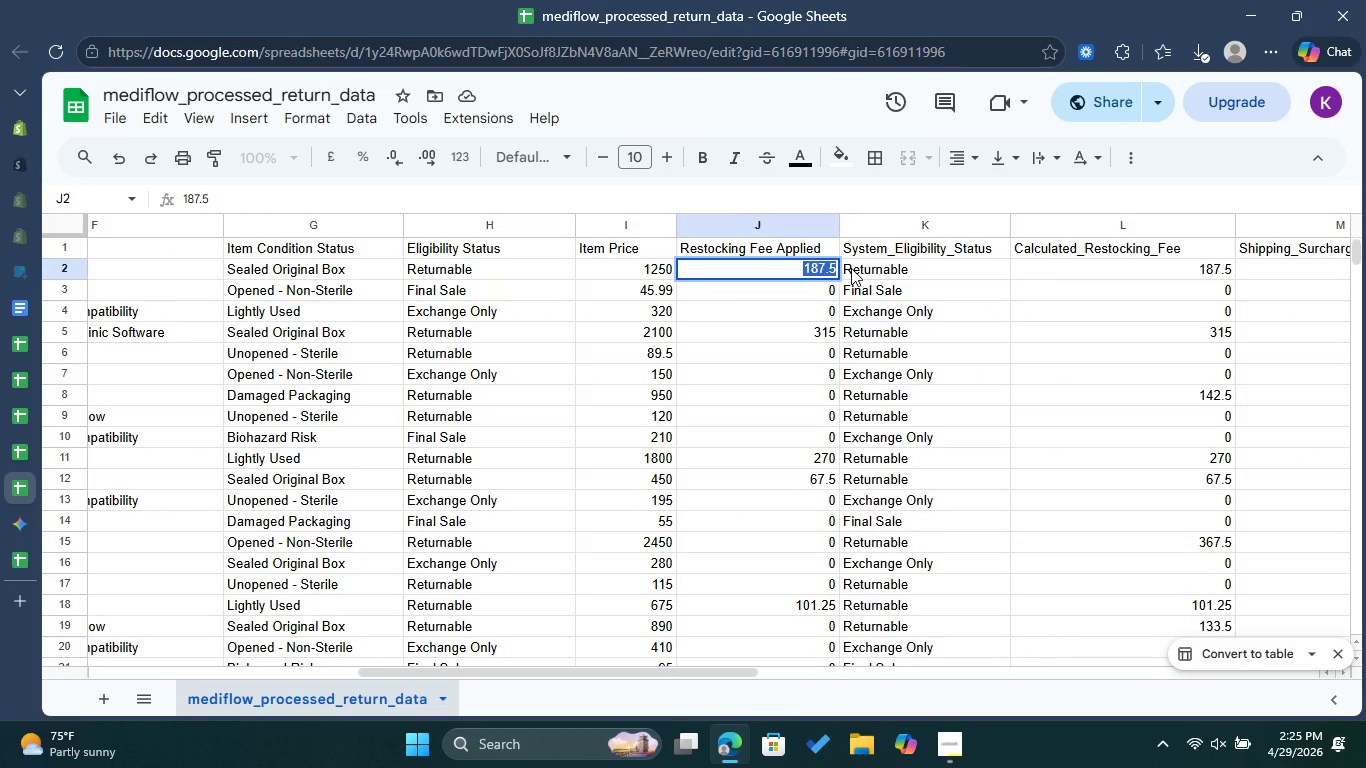 
key(Backspace)
 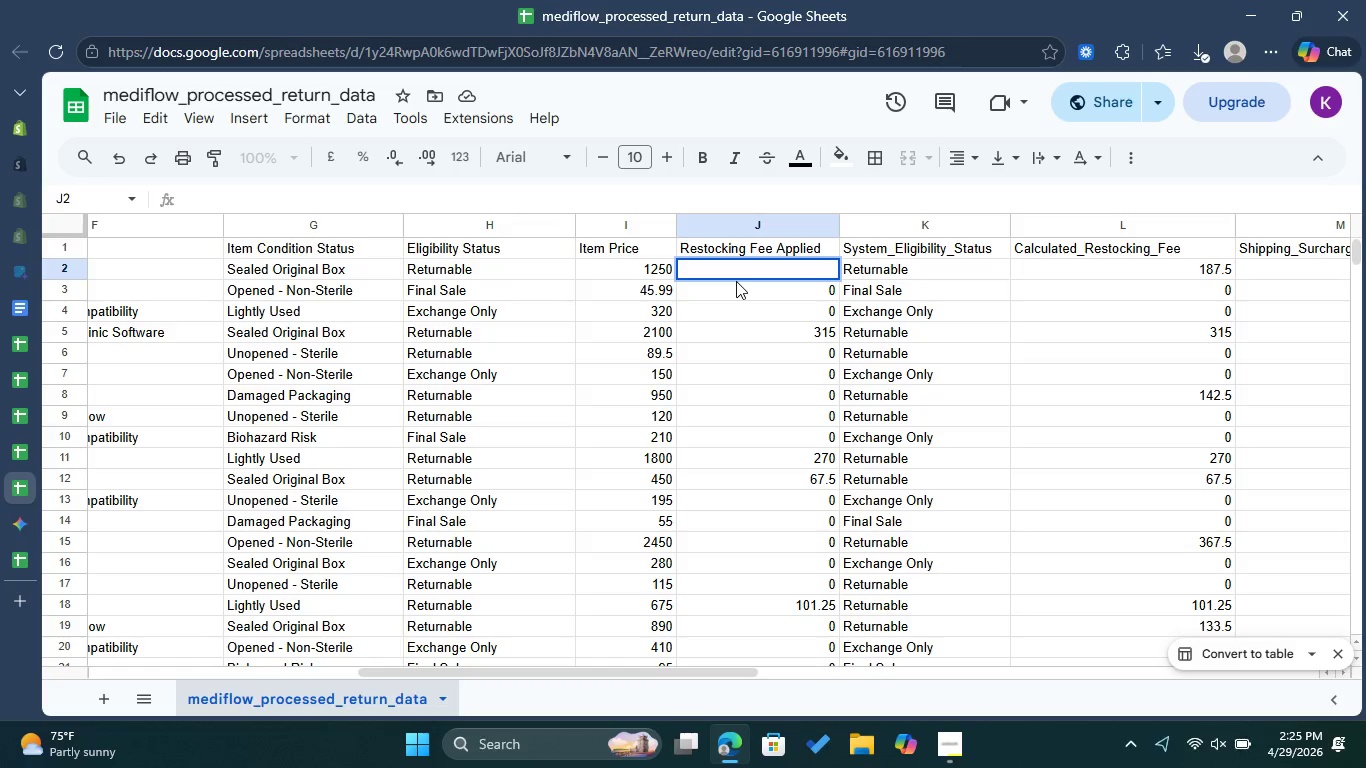 
key(Equal)
 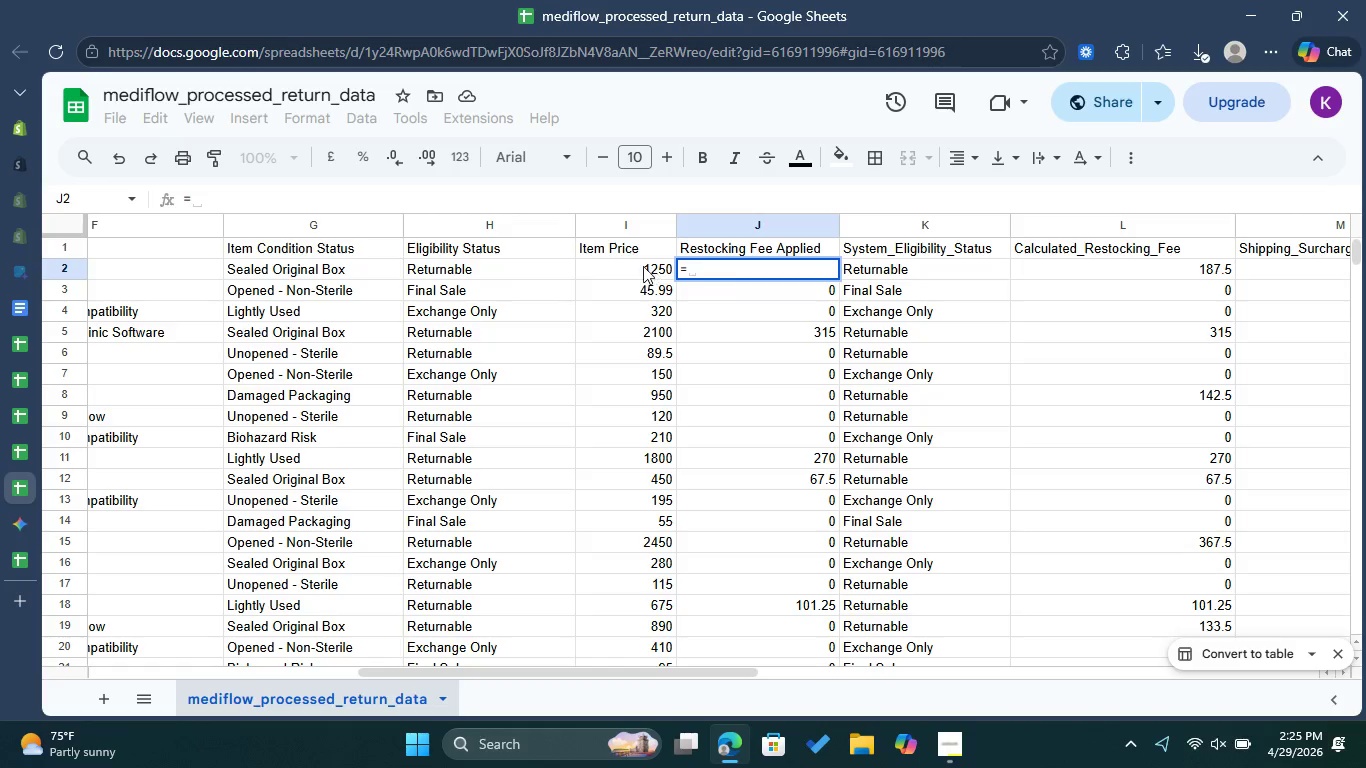 
left_click([643, 266])
 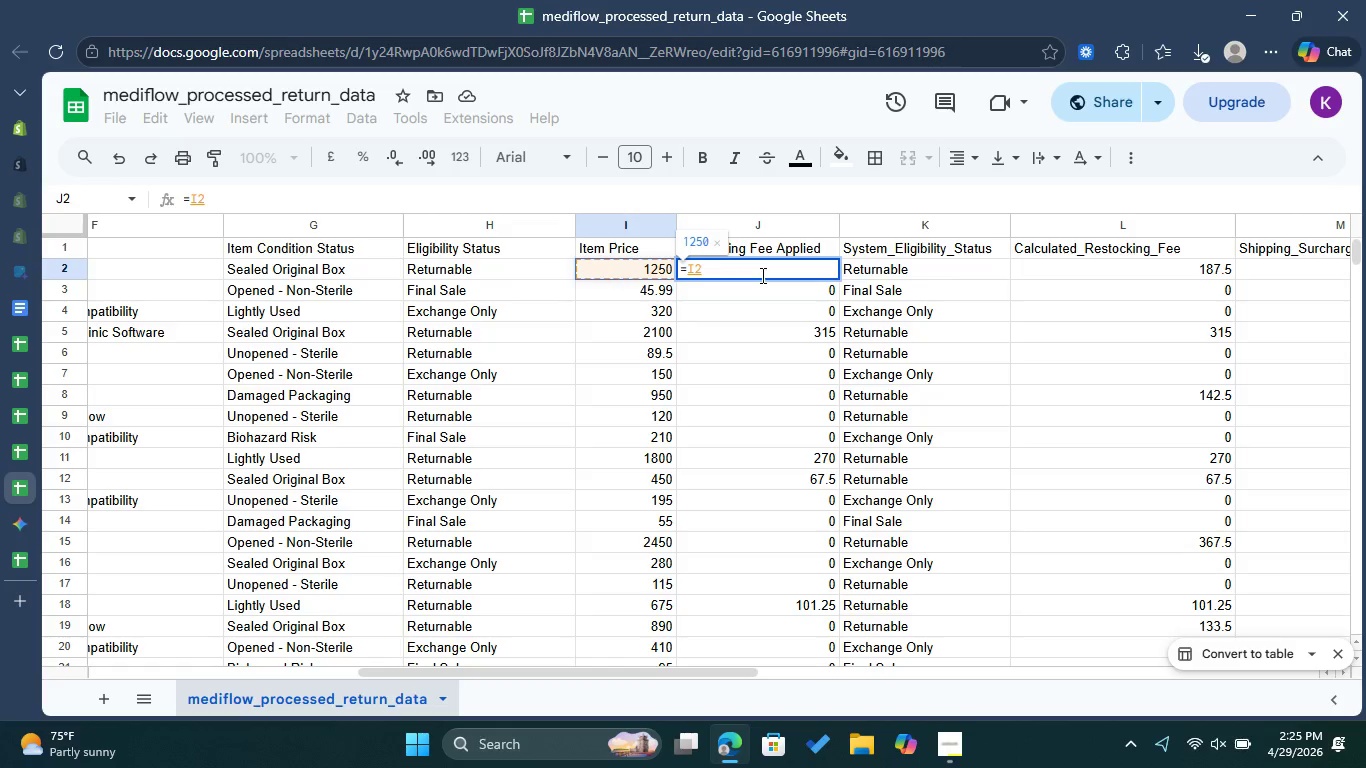 
type(8)
key(Backspace)
type(*15%)
 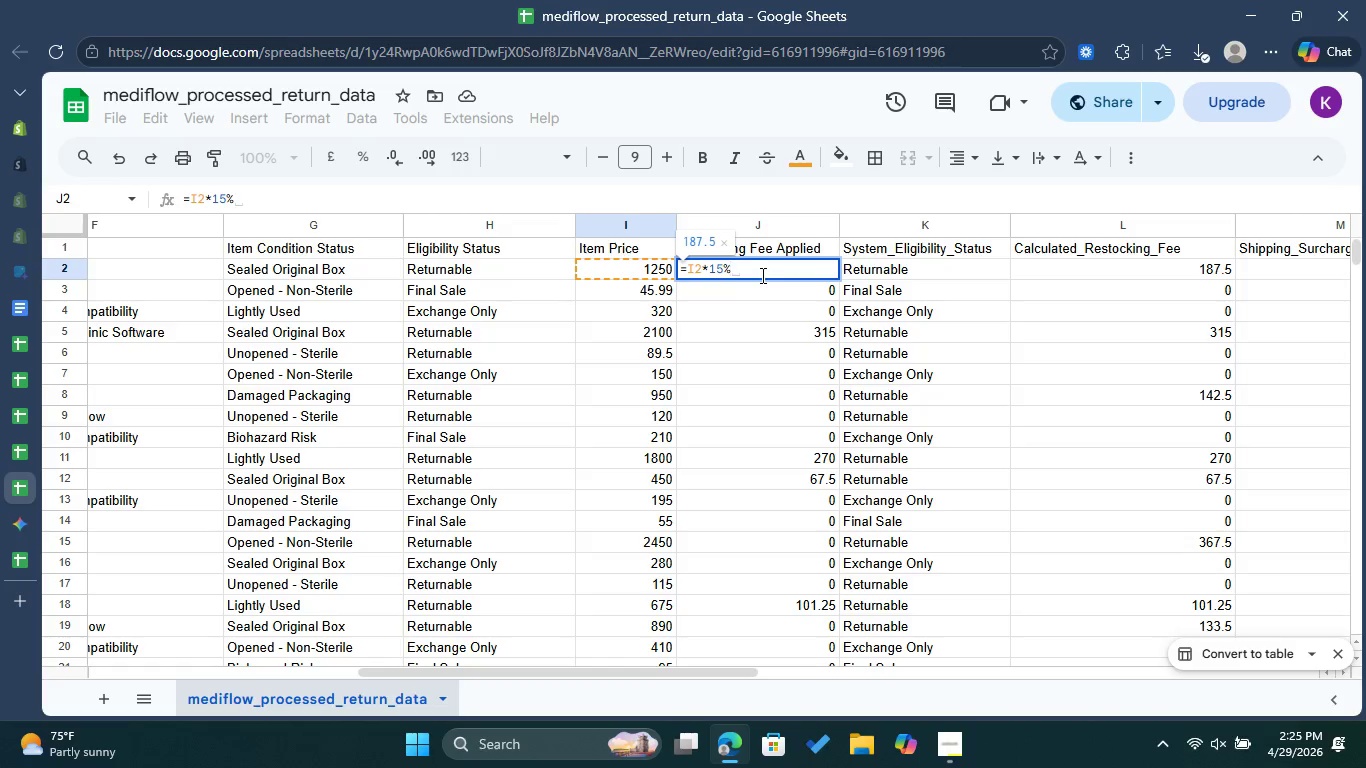 
key(Enter)
 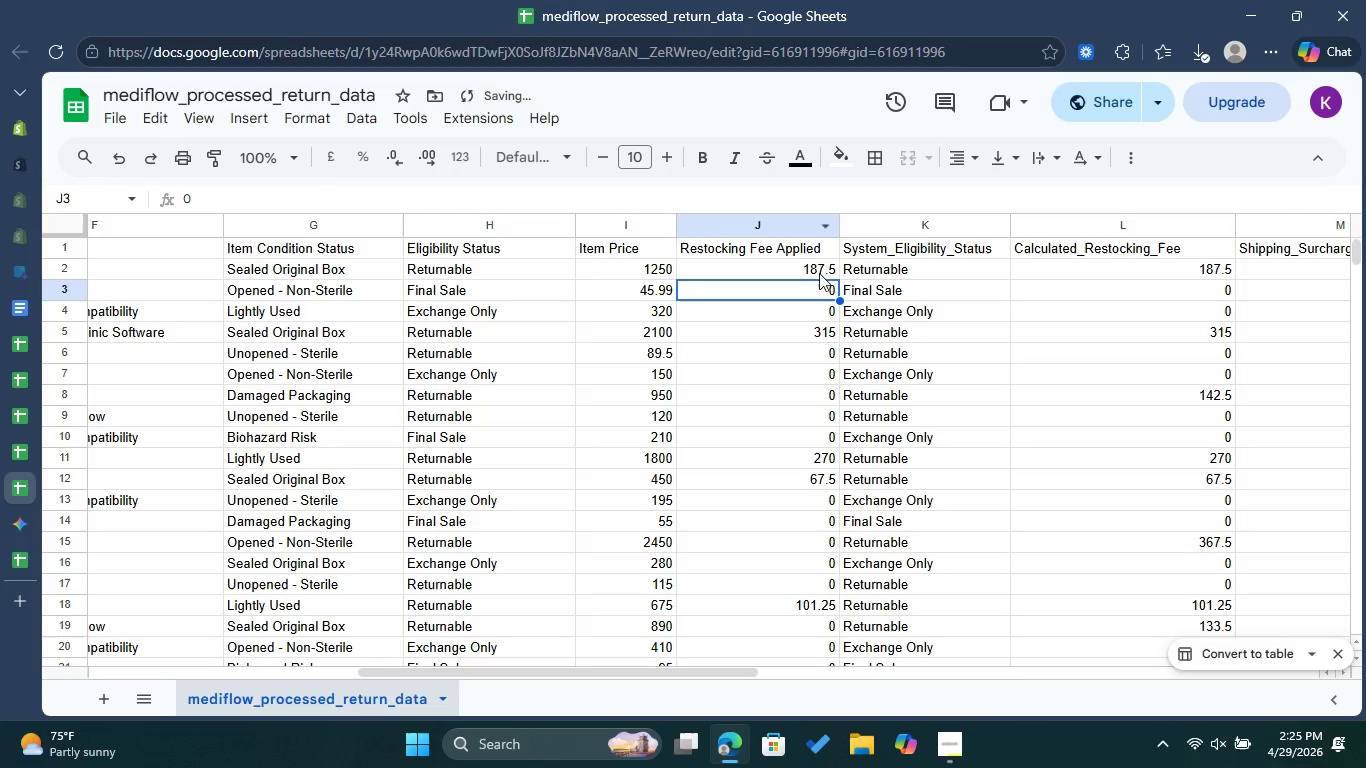 
left_click([819, 267])
 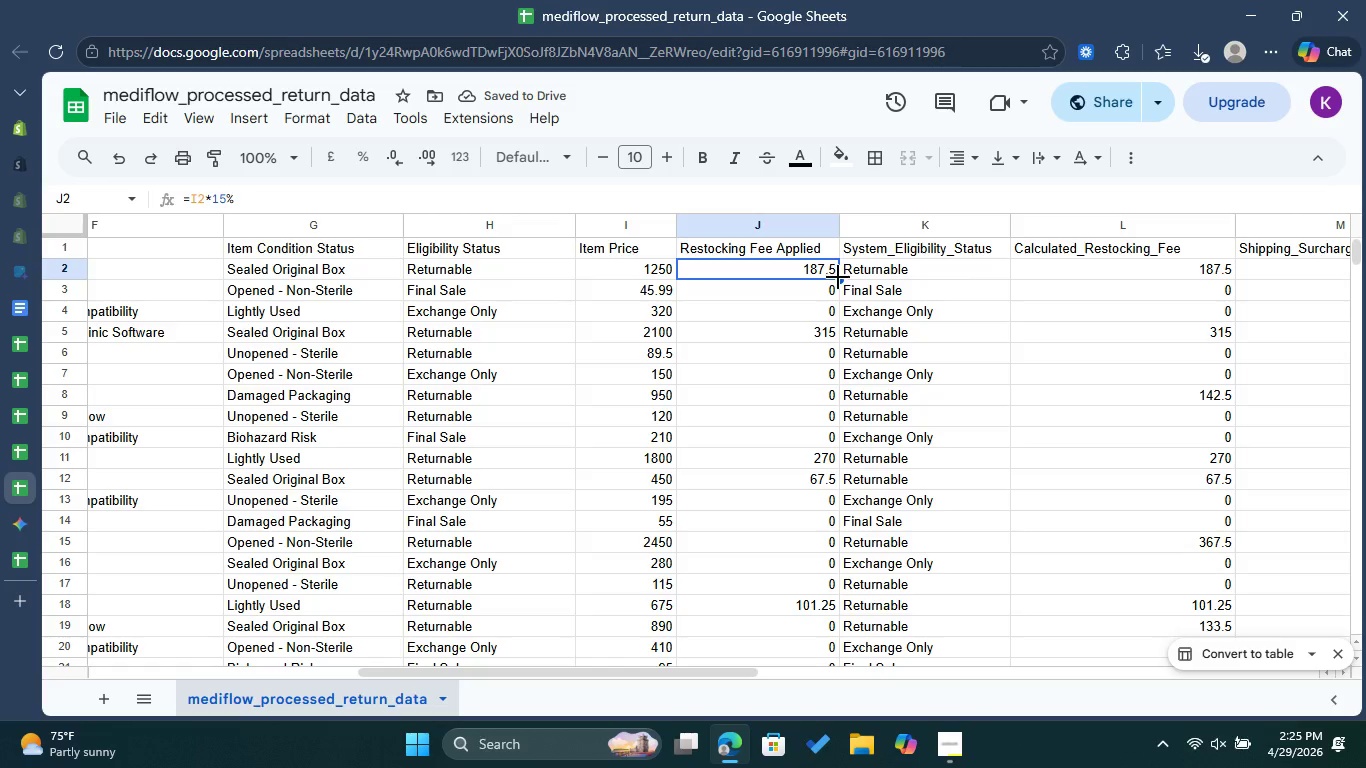 
left_click_drag(start_coordinate=[838, 277], to_coordinate=[836, 400])
 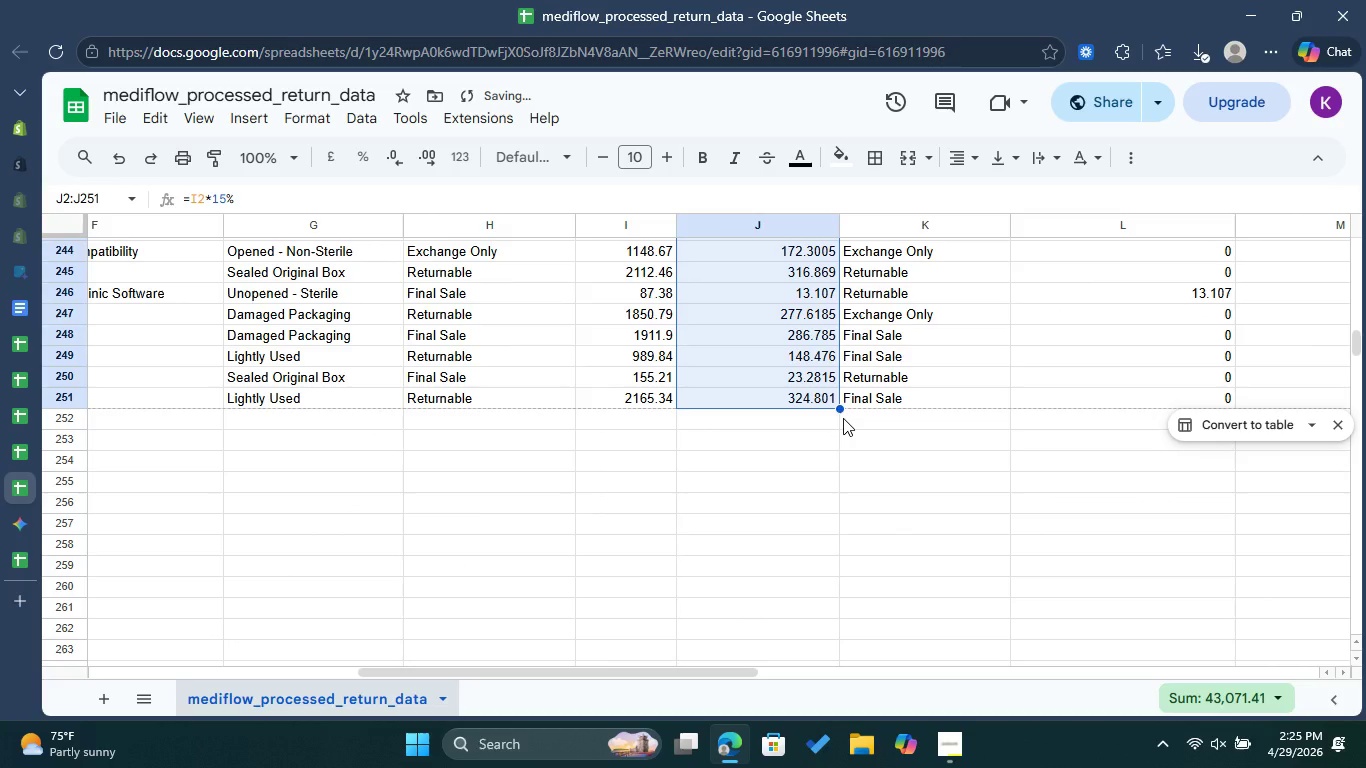 
scroll: coordinate [823, 518], scroll_direction: down, amount: 55.0
 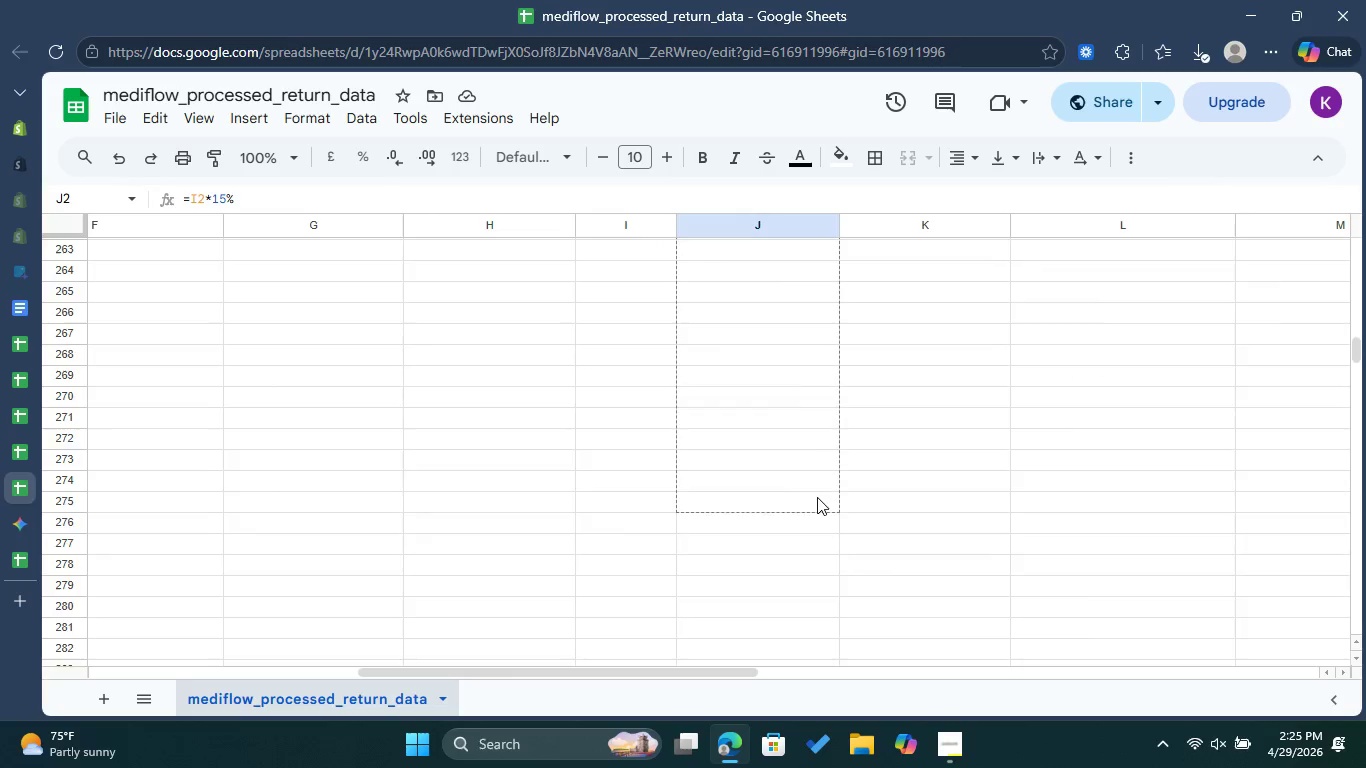 
scroll: coordinate [817, 497], scroll_direction: up, amount: 4.0
 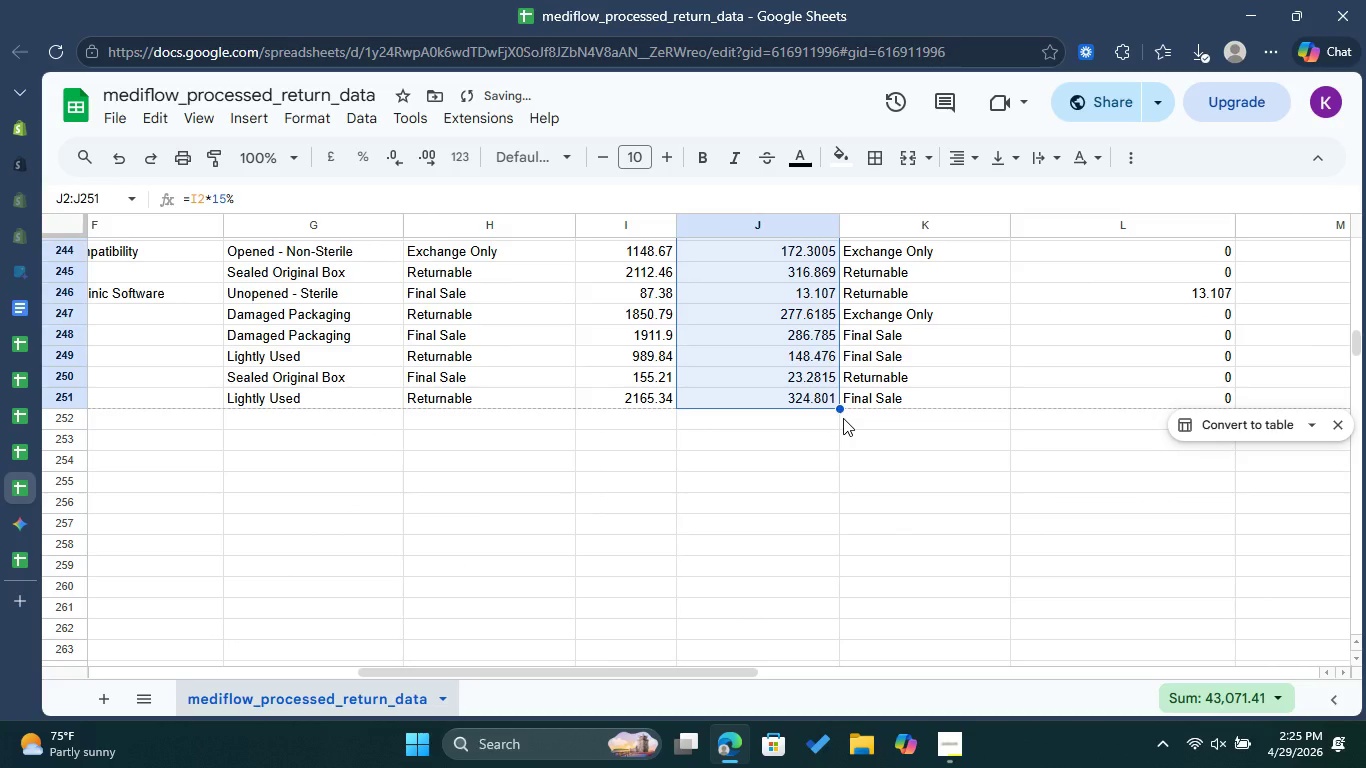 
left_click([823, 423])
 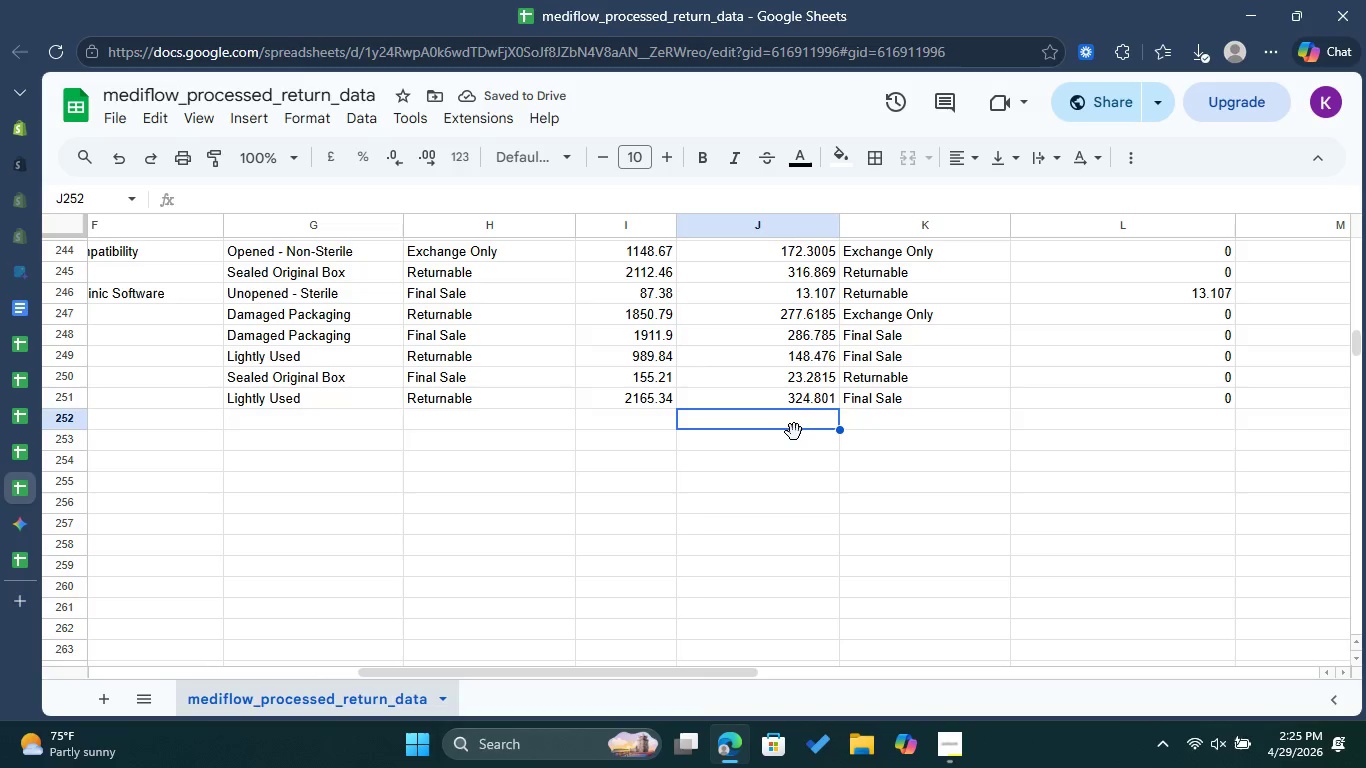 
scroll: coordinate [794, 432], scroll_direction: up, amount: 6.0
 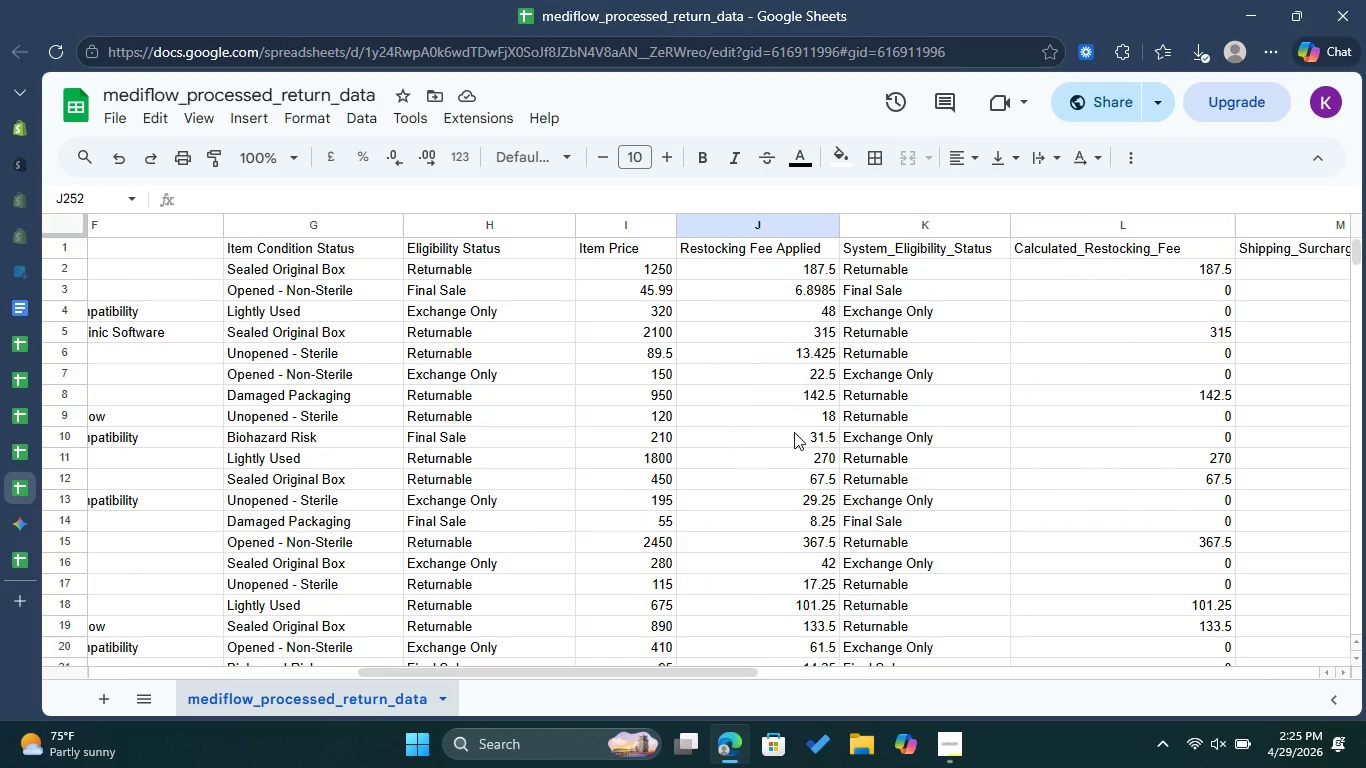 
wait(6.67)
 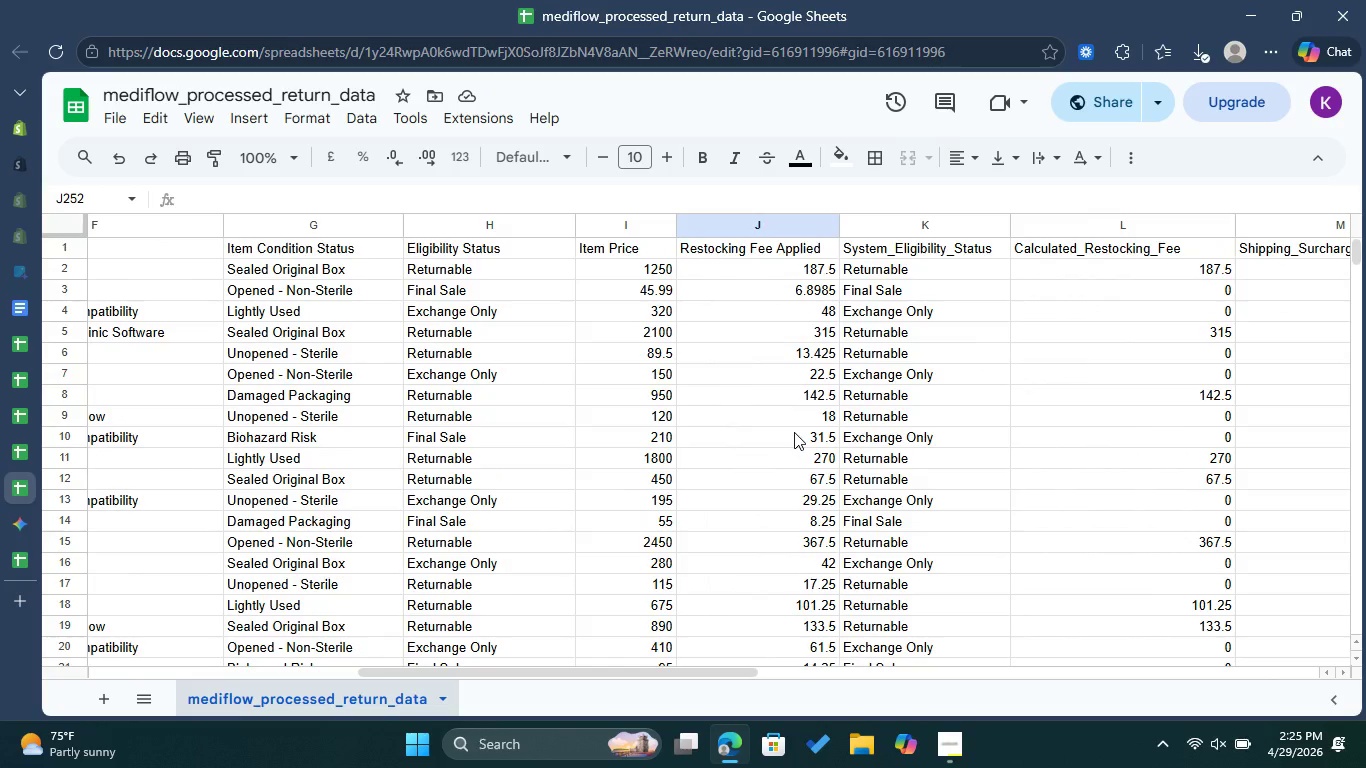 
key(Control+Z)
 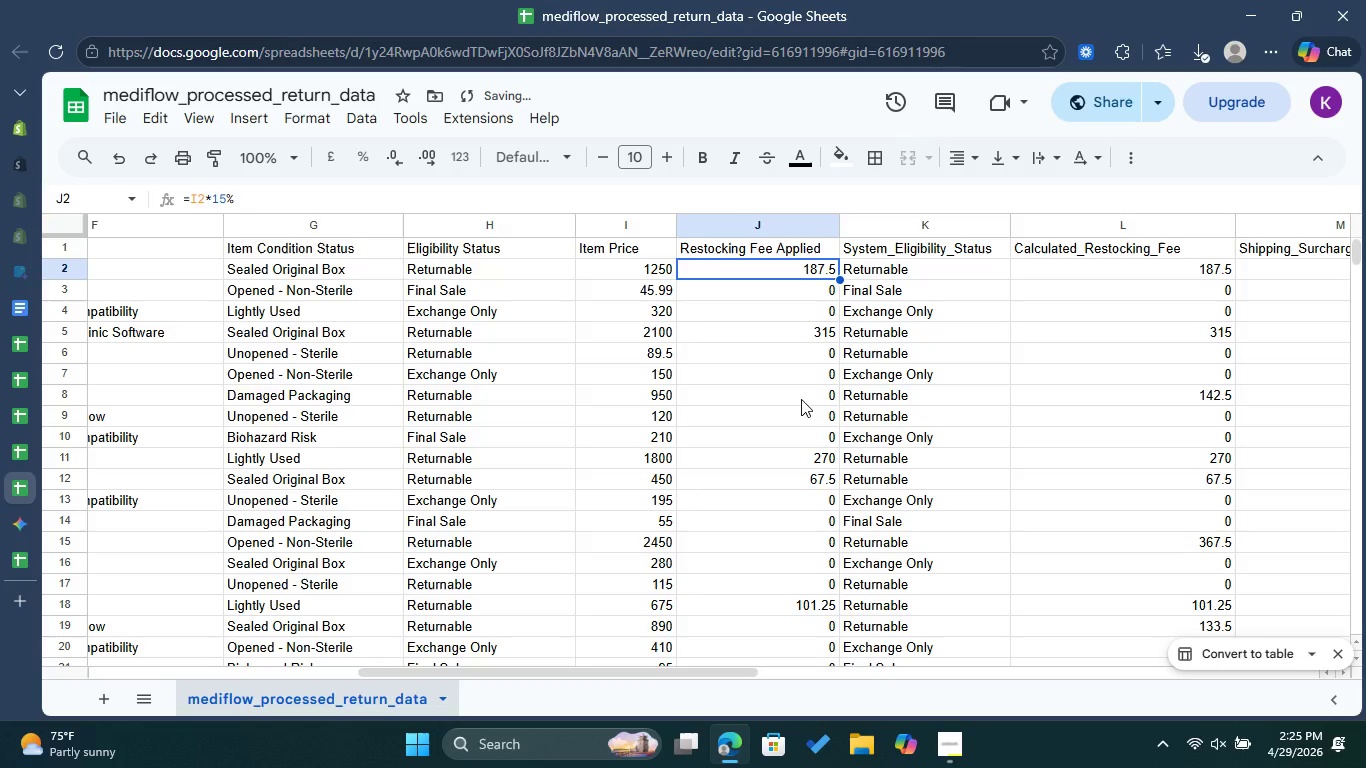 
left_click([801, 399])
 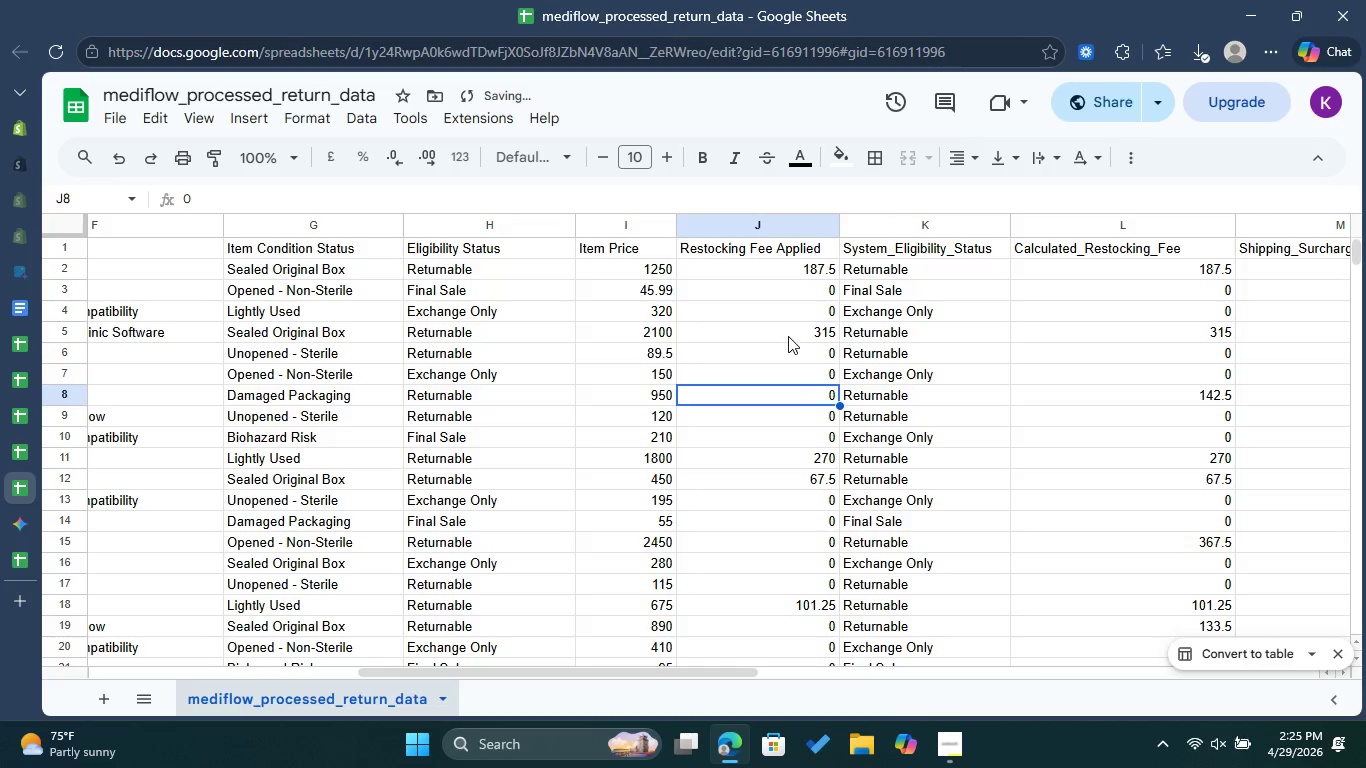 
left_click([788, 336])
 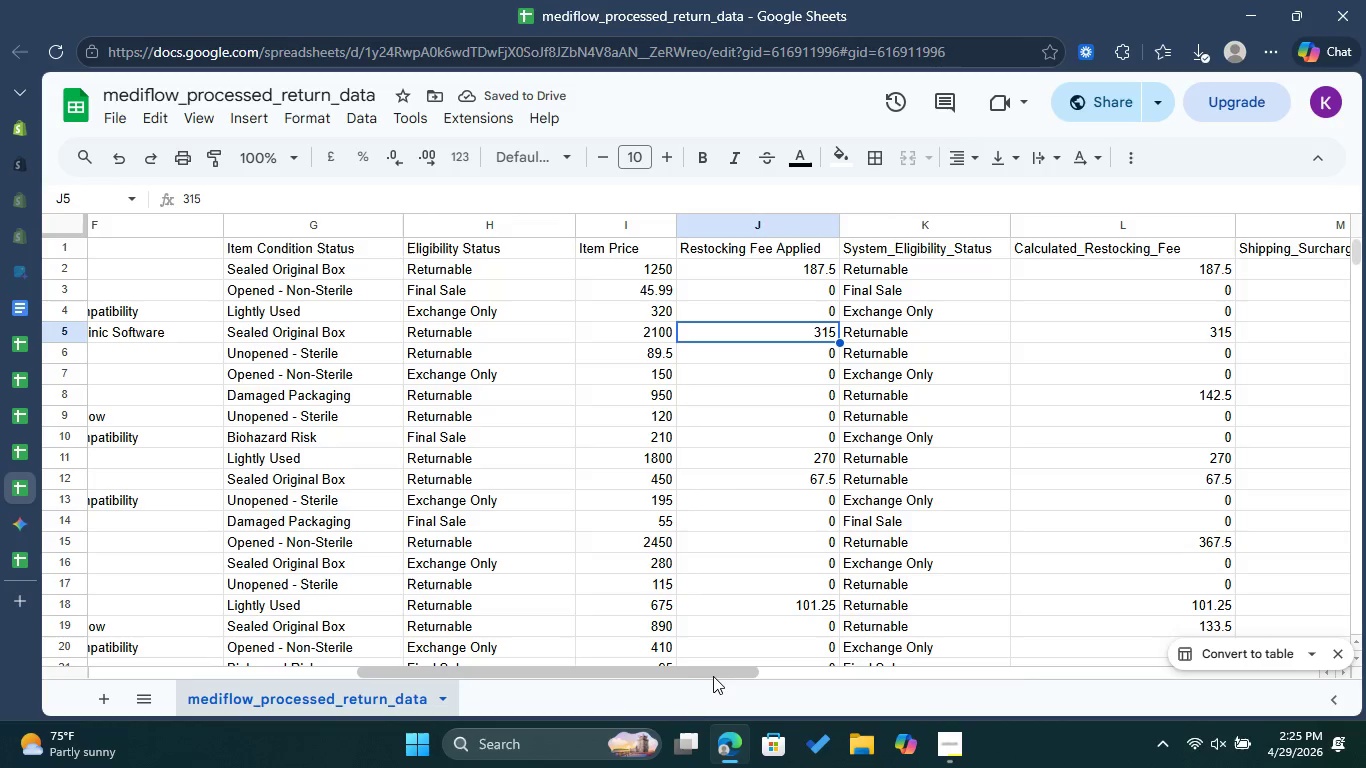 
left_click_drag(start_coordinate=[715, 673], to_coordinate=[396, 701])
 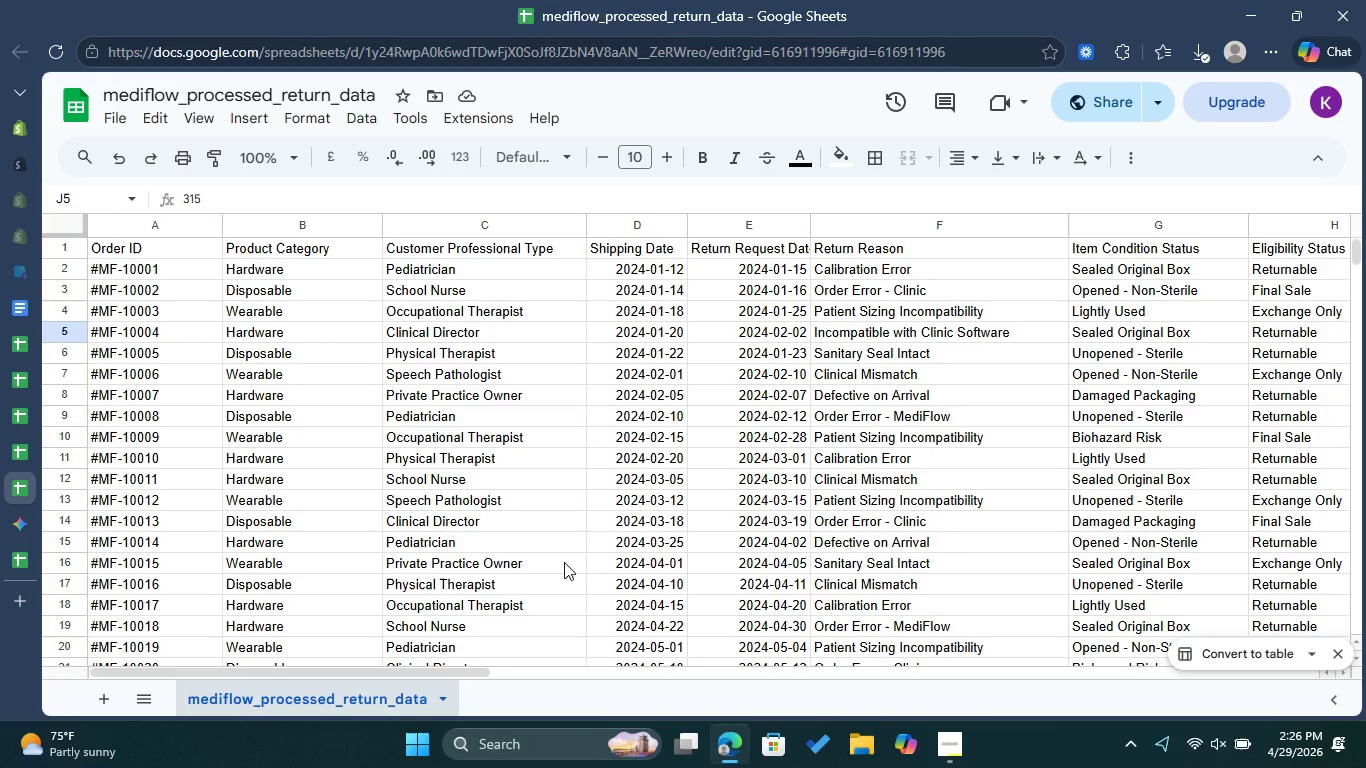 
wait(5.86)
 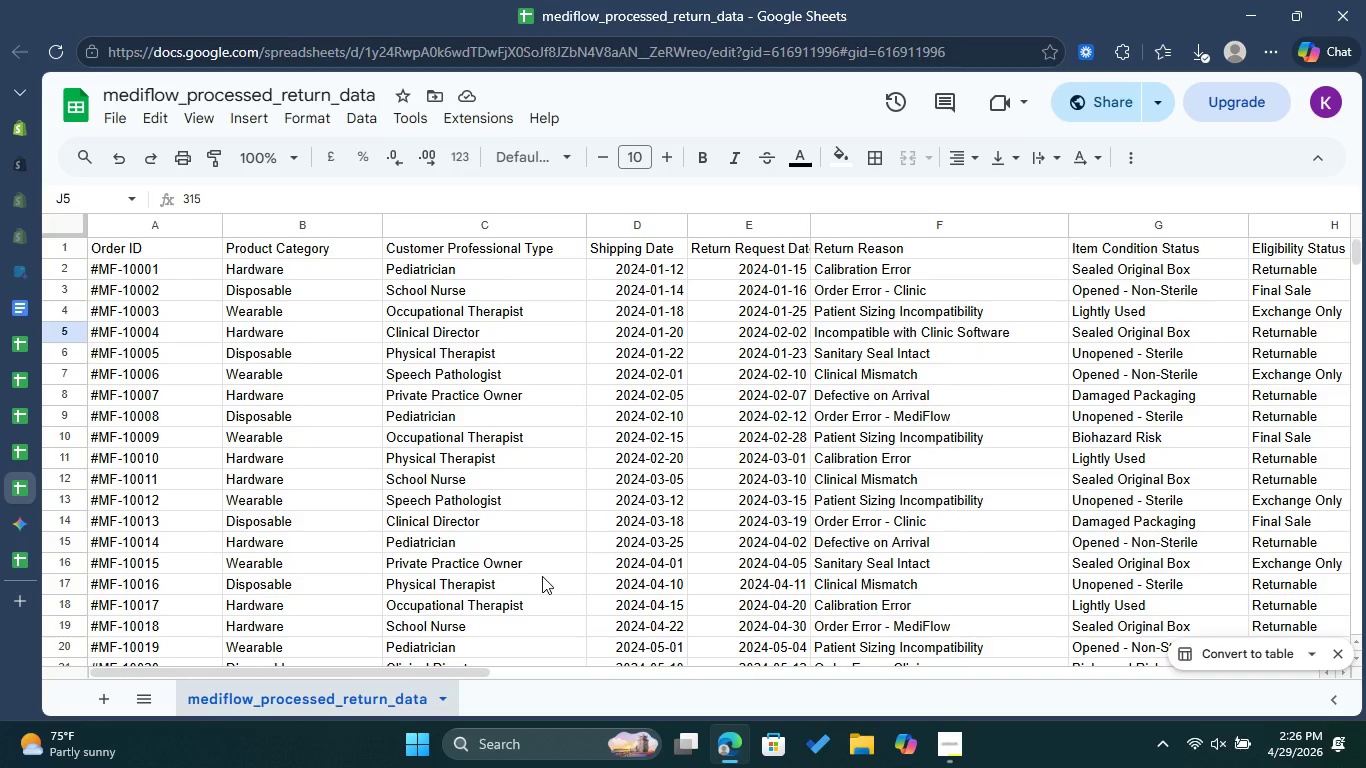 
left_click([23, 134])
 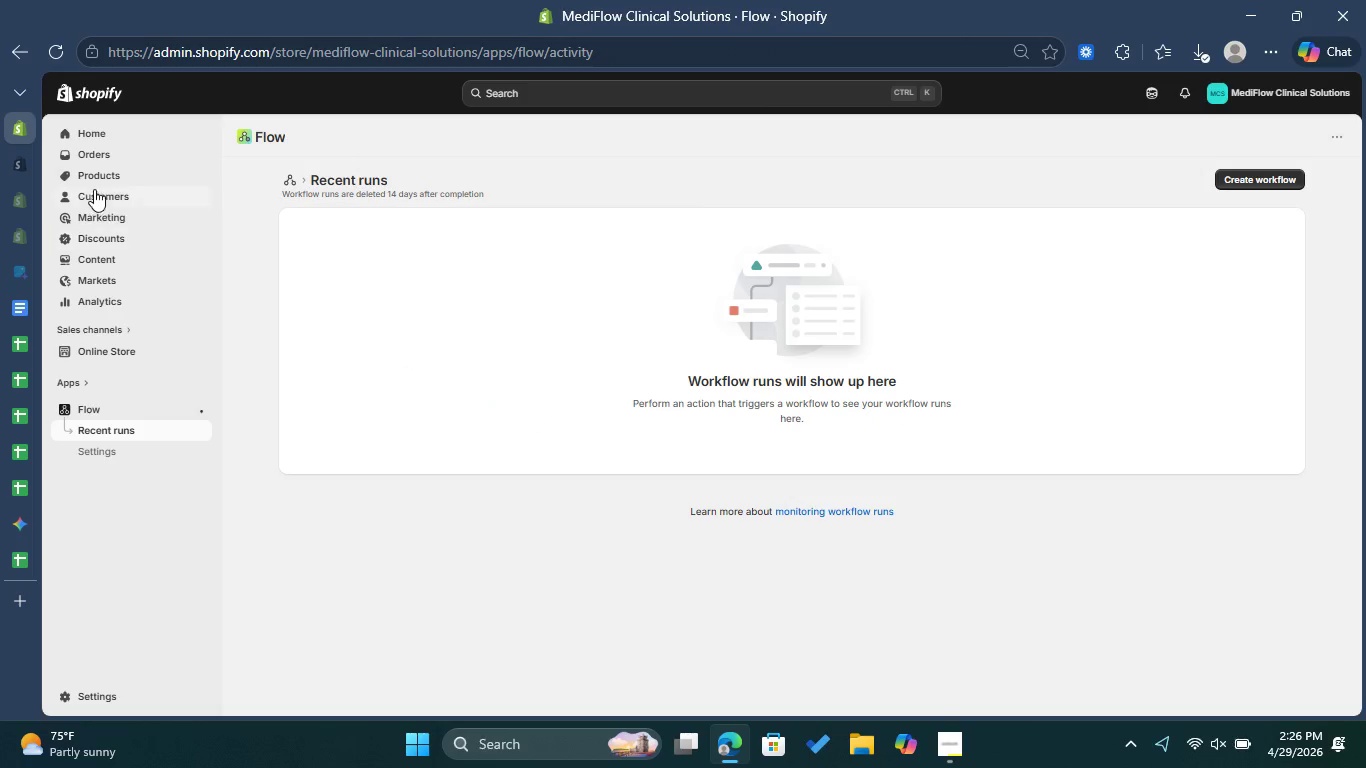 
left_click([93, 177])
 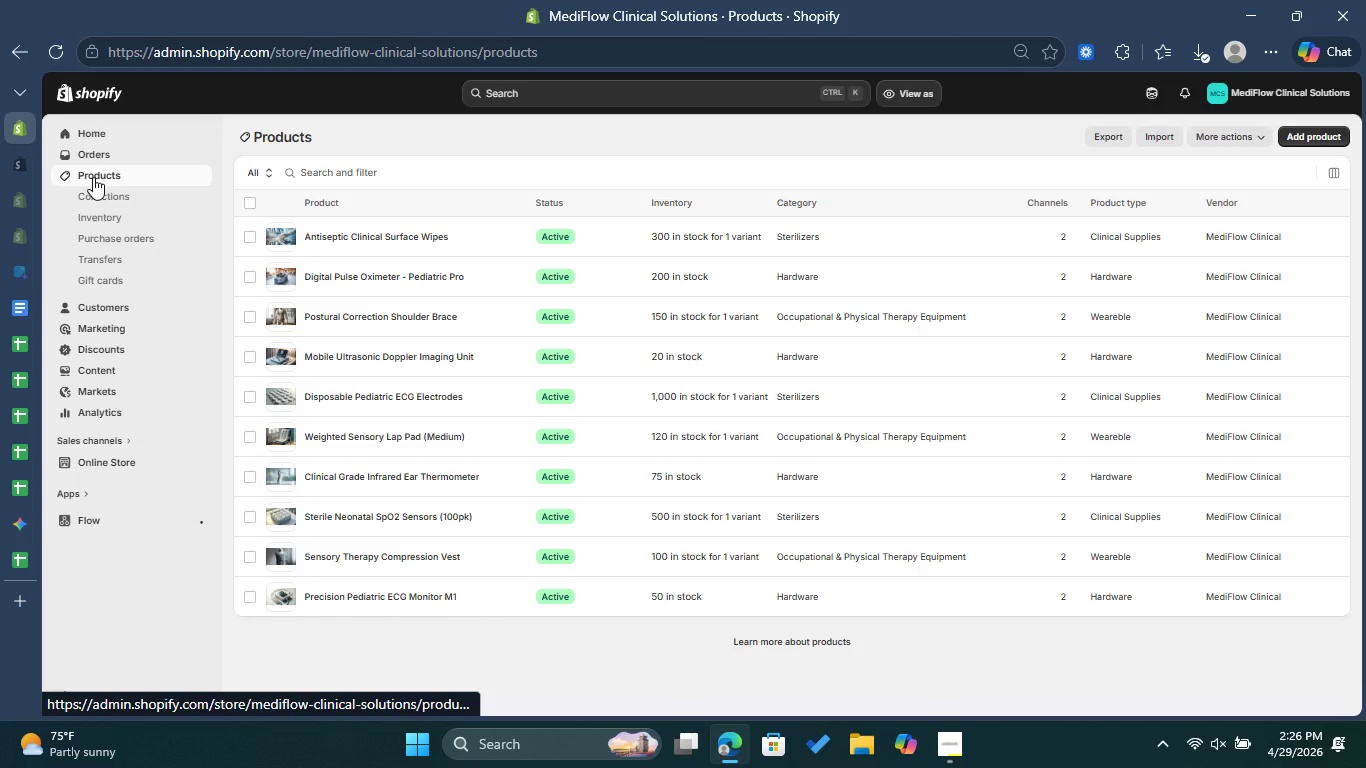 
wait(17.64)
 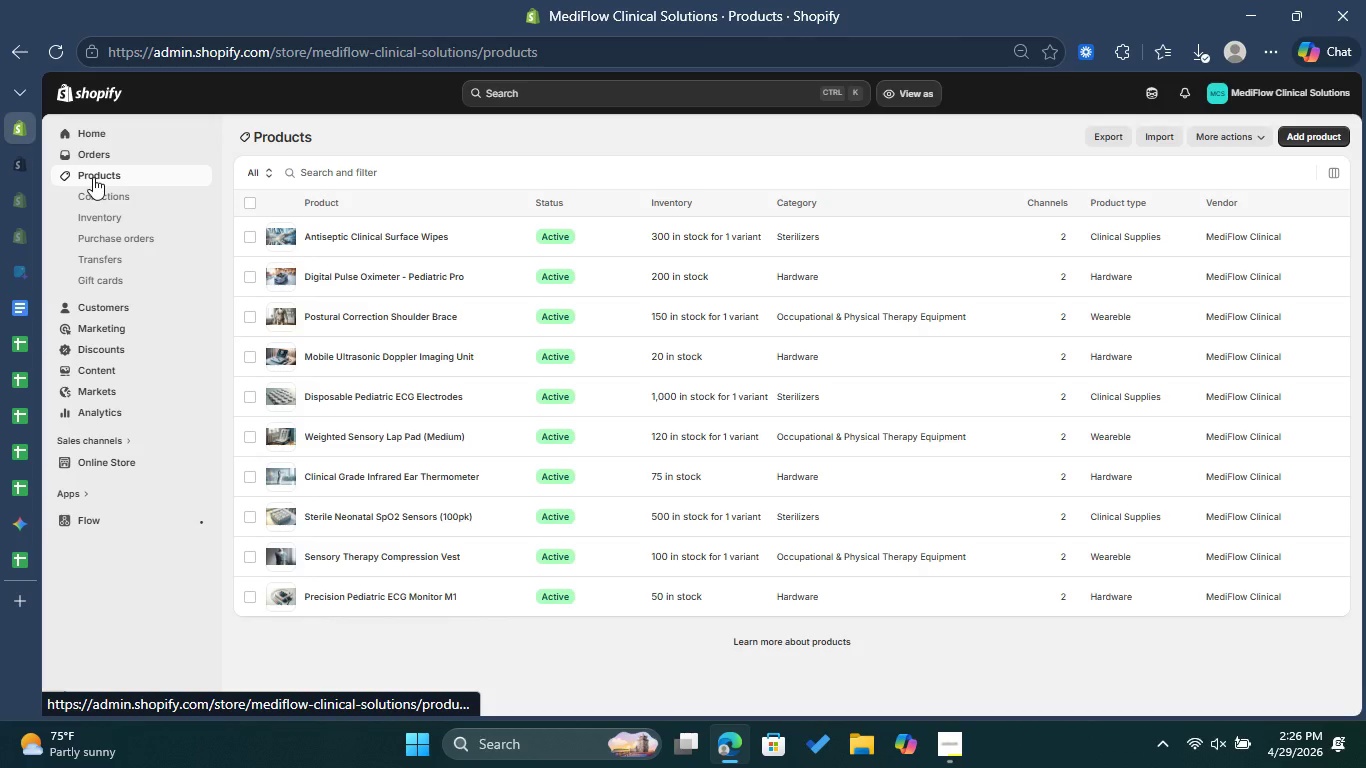 
left_click([465, 241])
 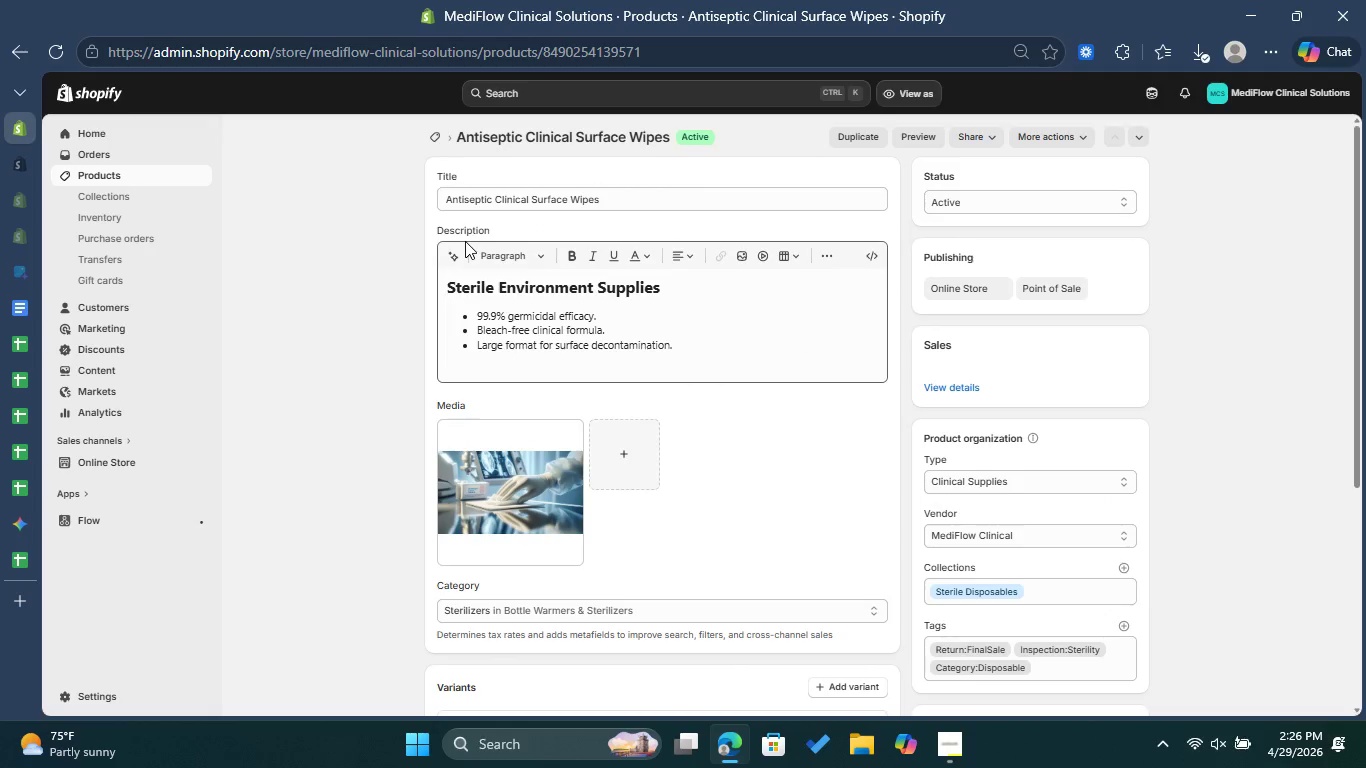 
wait(7.22)
 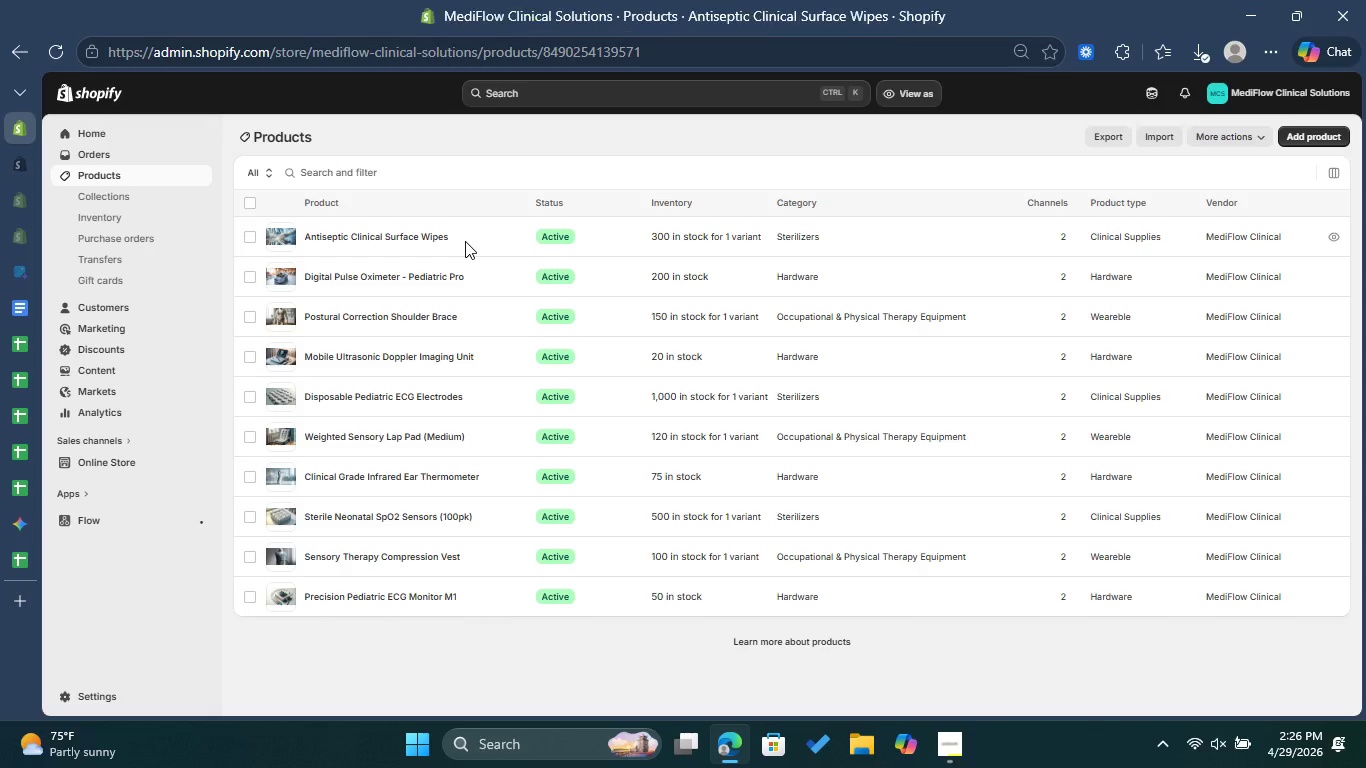 
left_click([1031, 480])
 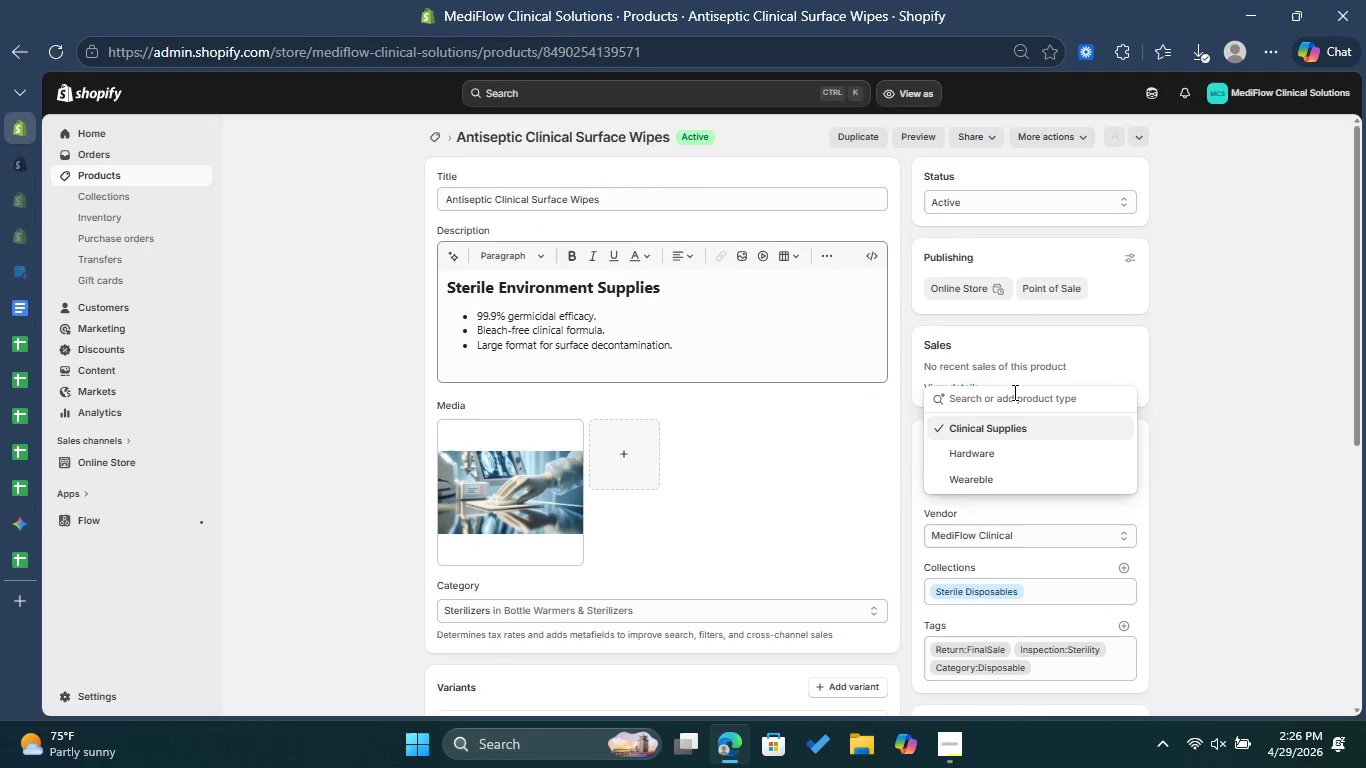 
type(Disposable)
 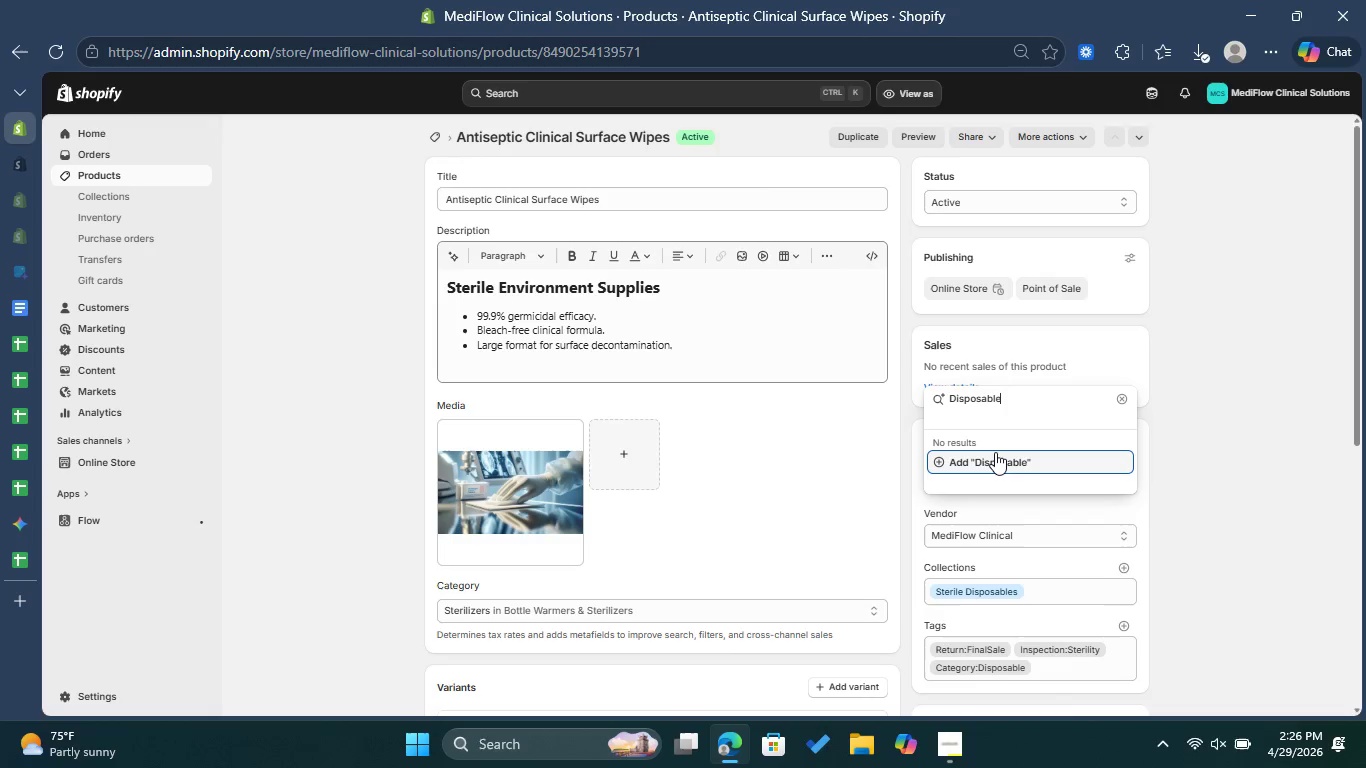 
left_click([1005, 456])
 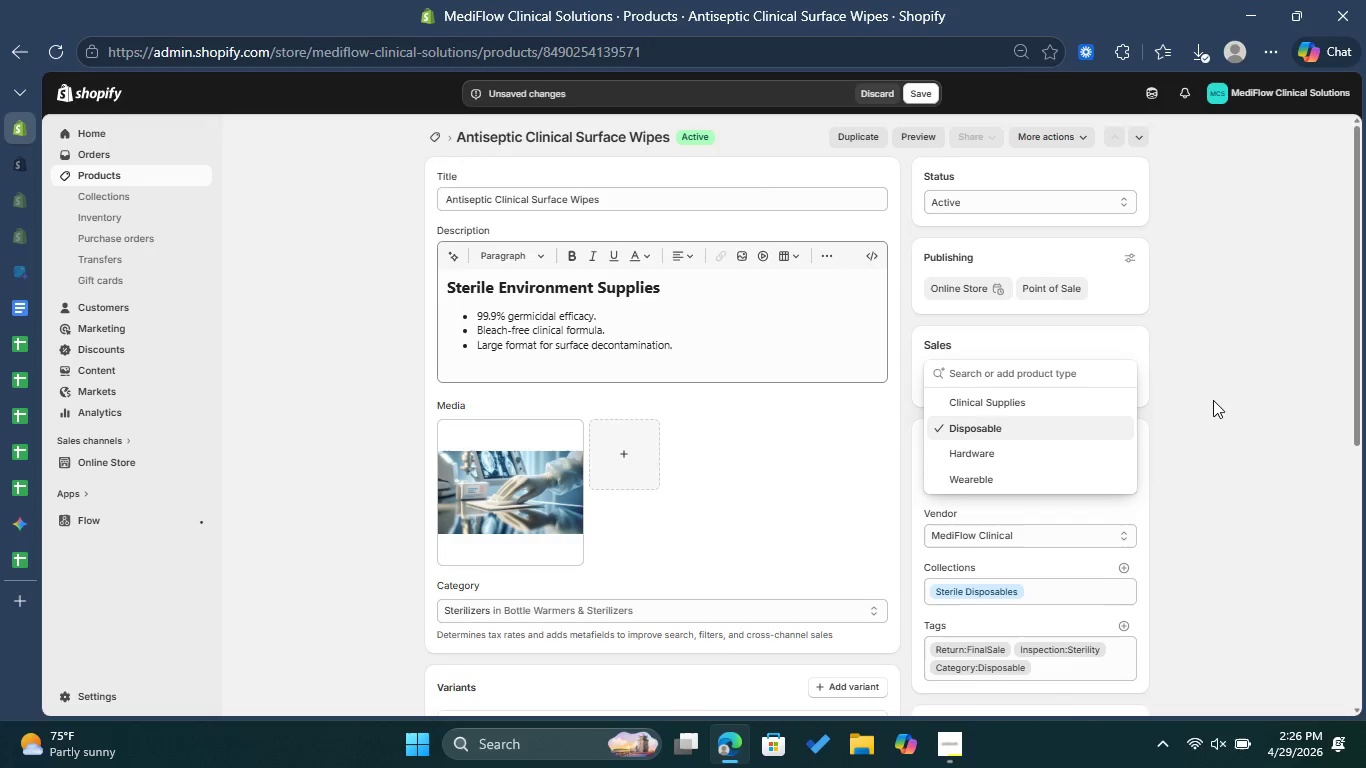 
left_click([1213, 400])
 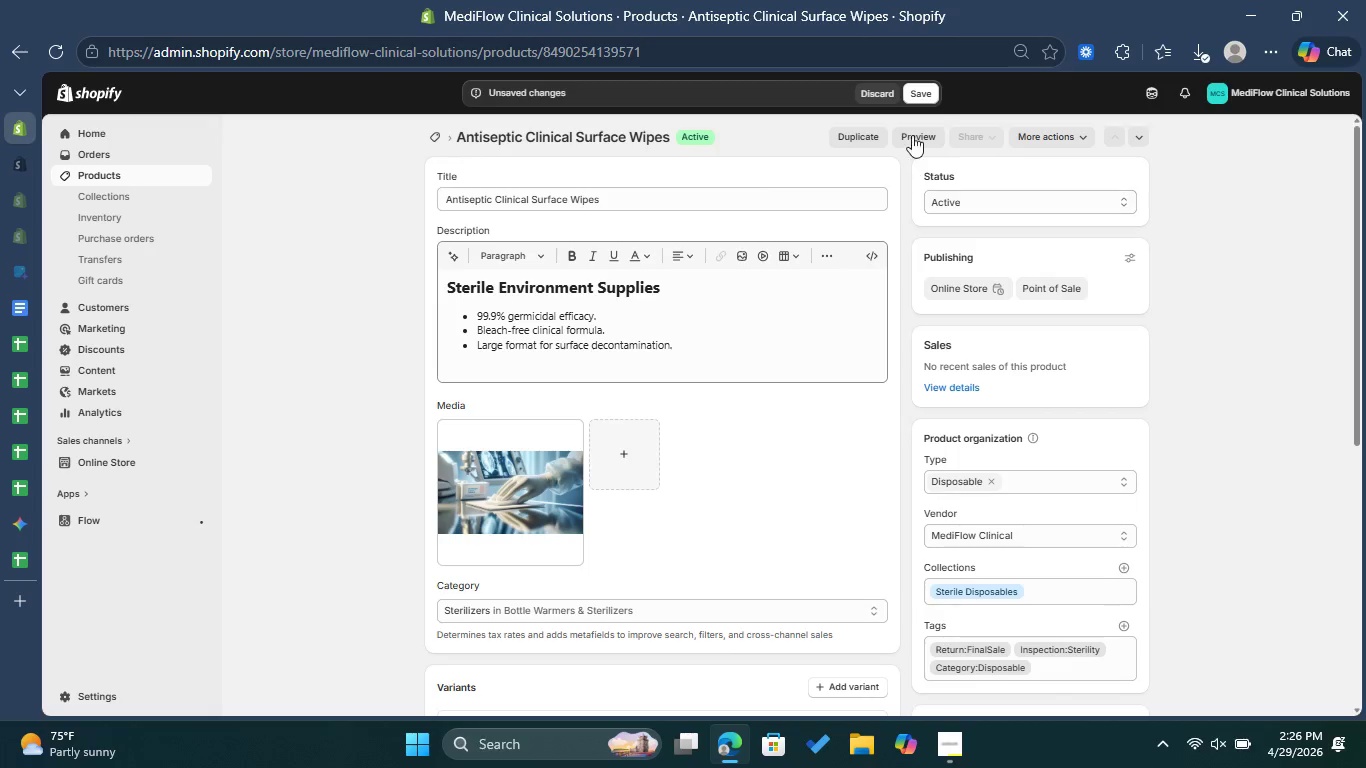 
left_click([911, 94])
 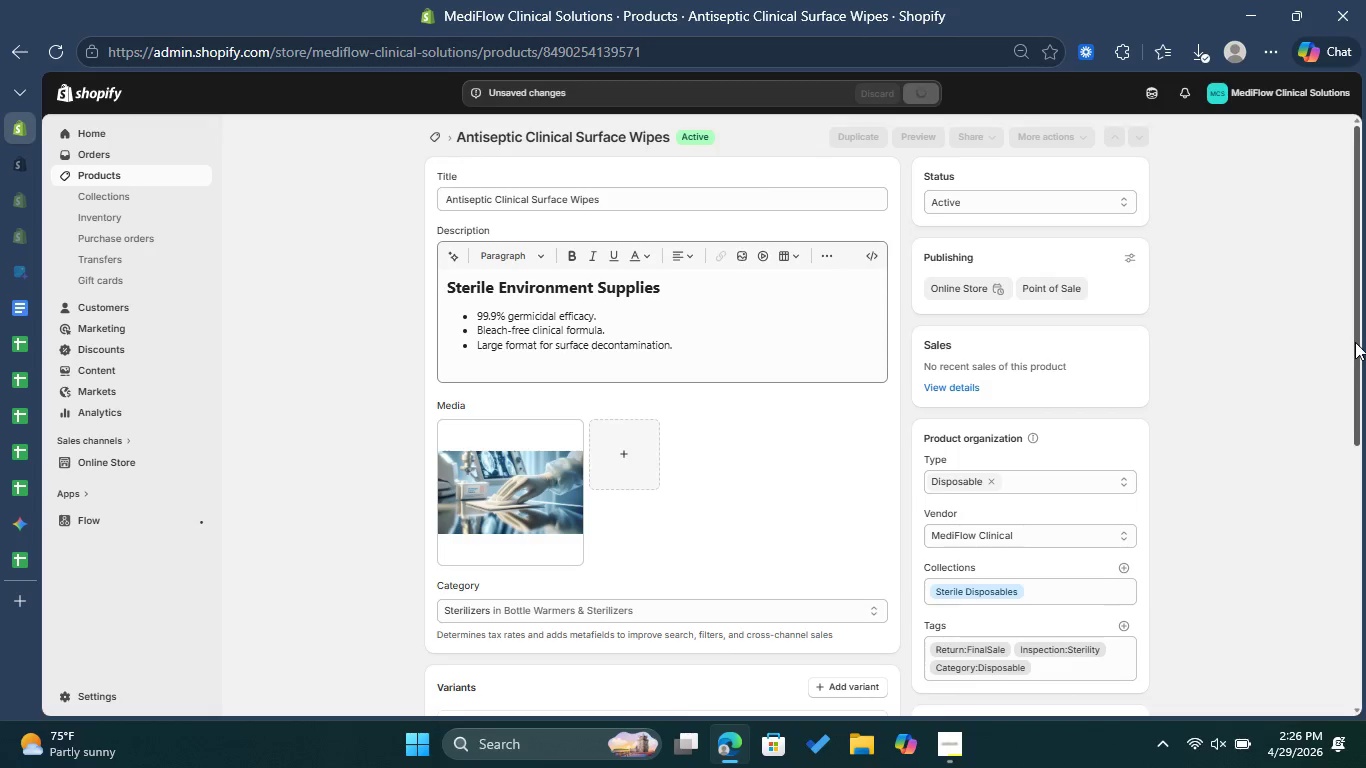 
scroll: coordinate [1357, 342], scroll_direction: down, amount: 2.0
 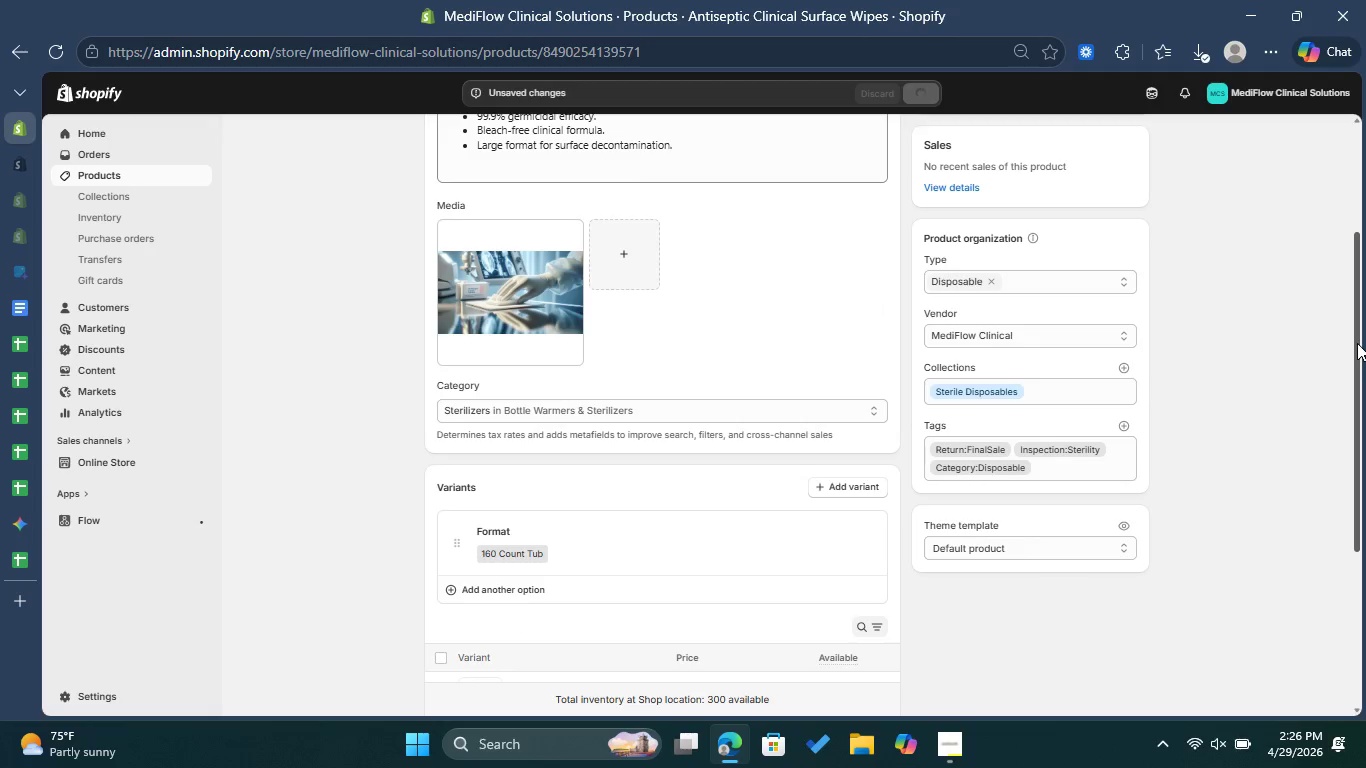 
left_click_drag(start_coordinate=[1357, 343], to_coordinate=[1365, 484])
 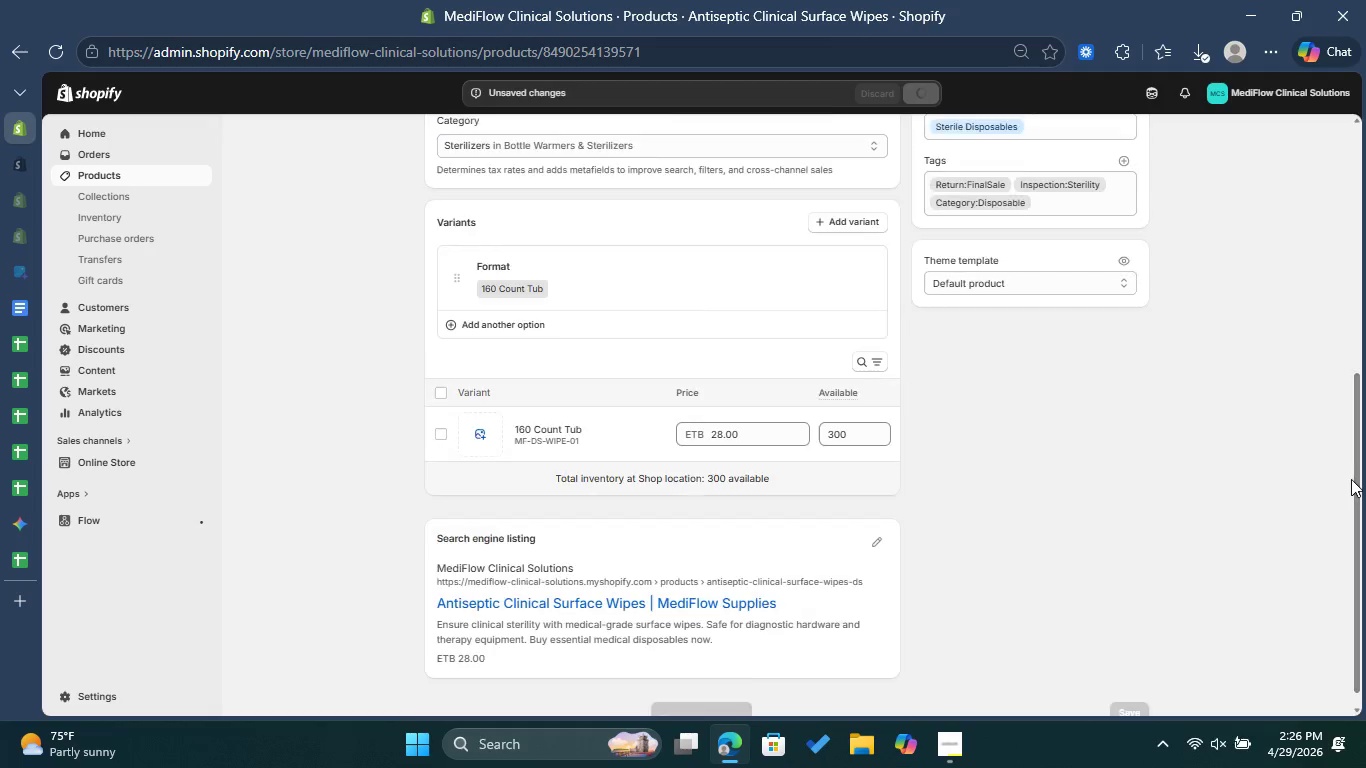 
scroll: coordinate [1351, 479], scroll_direction: down, amount: 3.0
 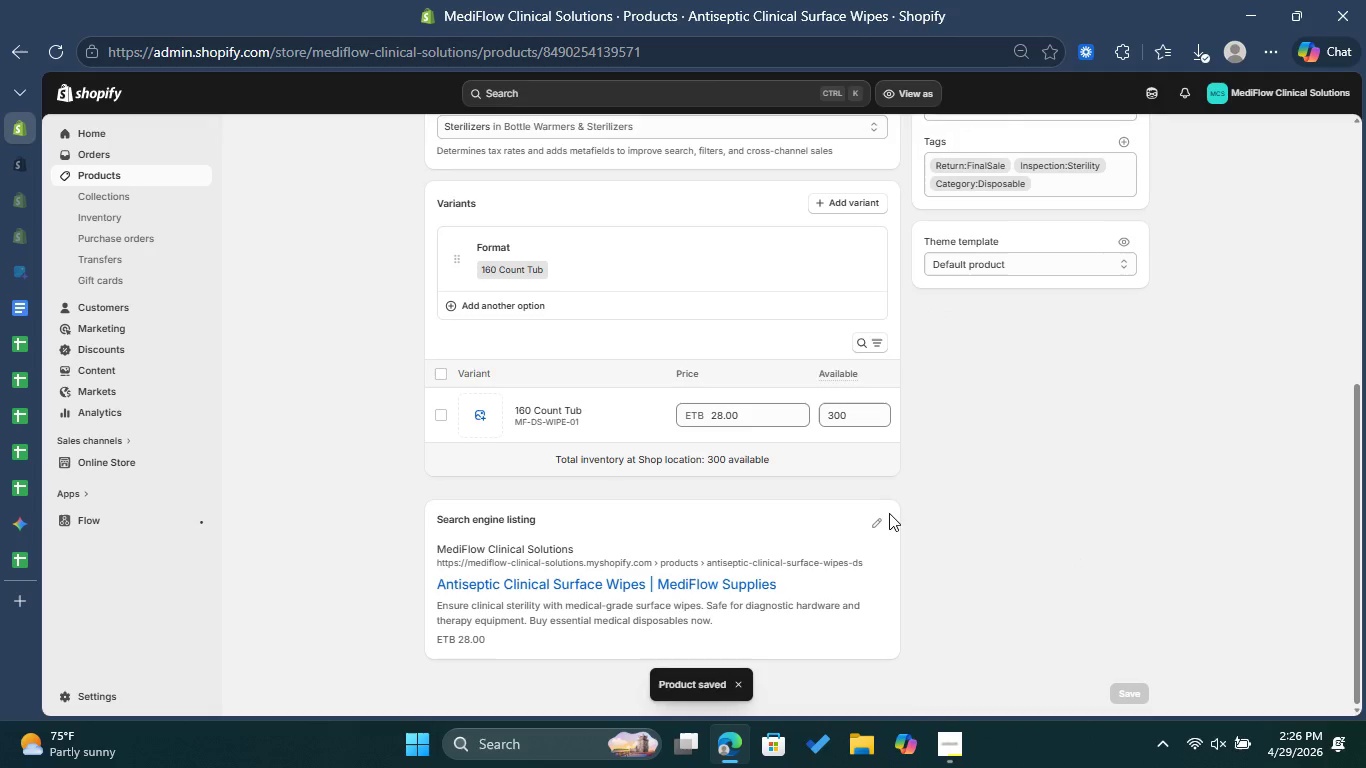 
left_click([882, 516])
 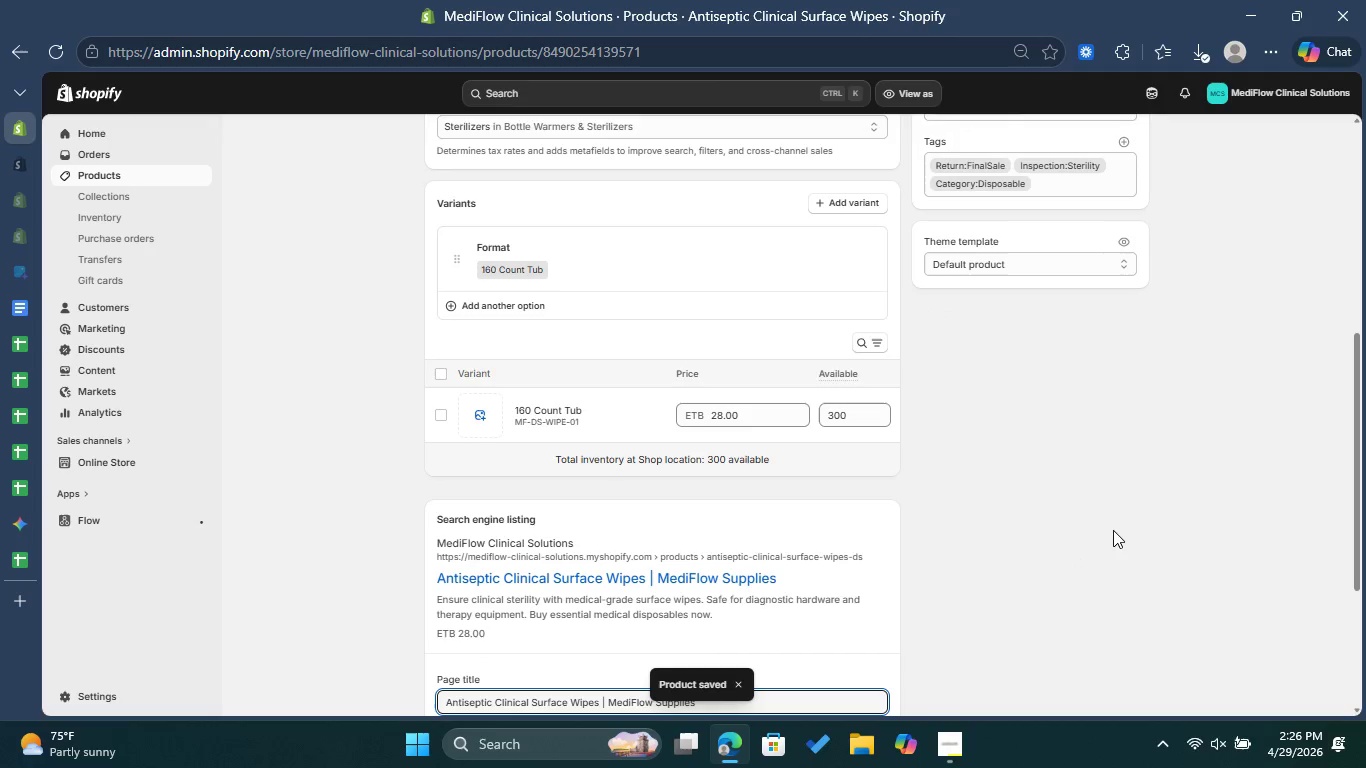 
scroll: coordinate [1113, 530], scroll_direction: down, amount: 4.0
 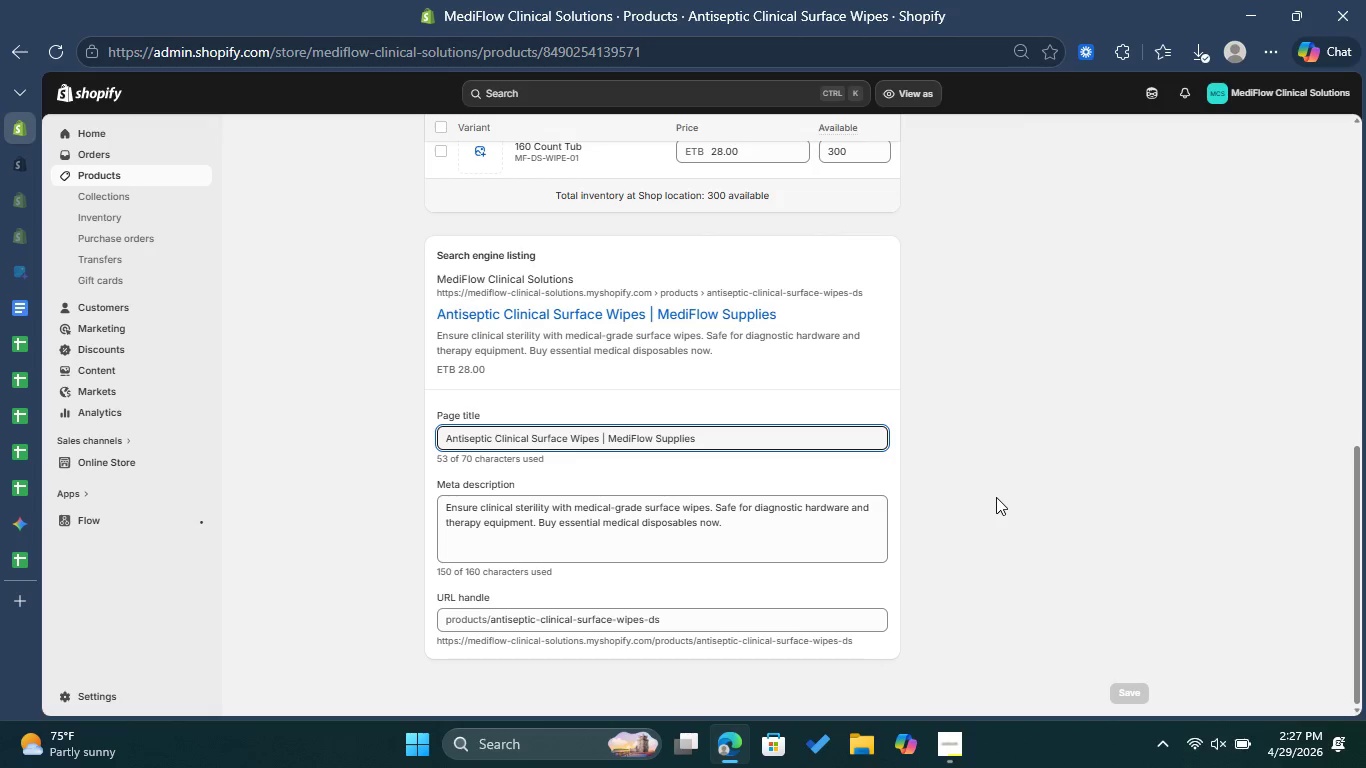 
wait(24.55)
 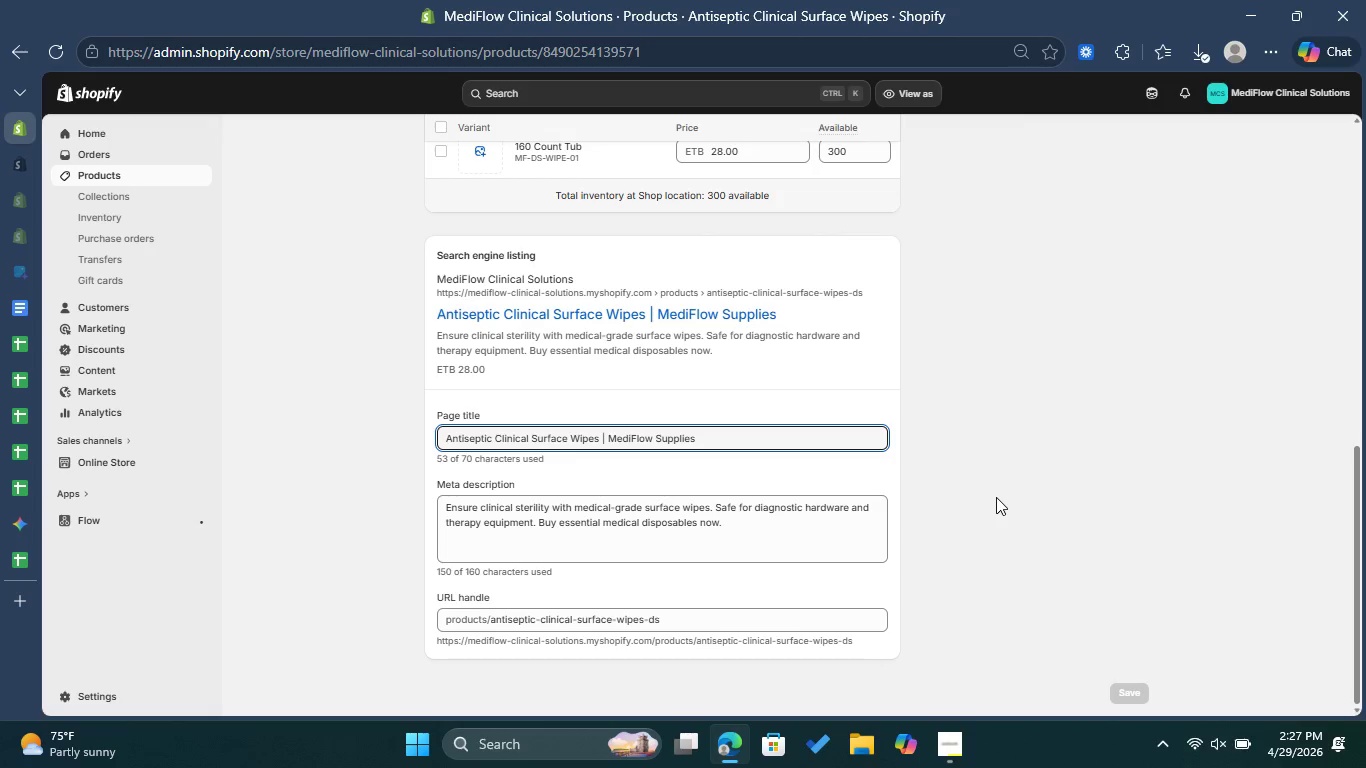 
scroll: coordinate [1044, 432], scroll_direction: up, amount: 9.0
 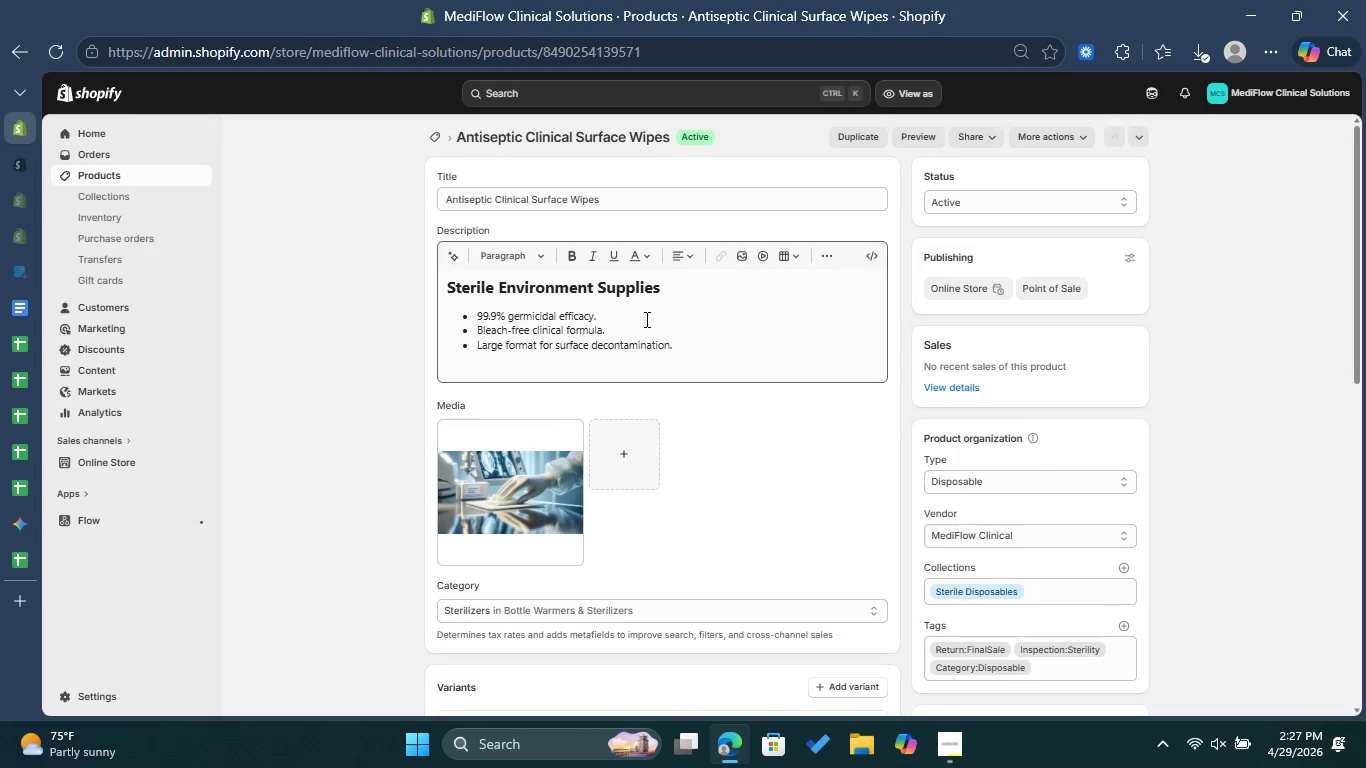 
left_click([647, 318])
 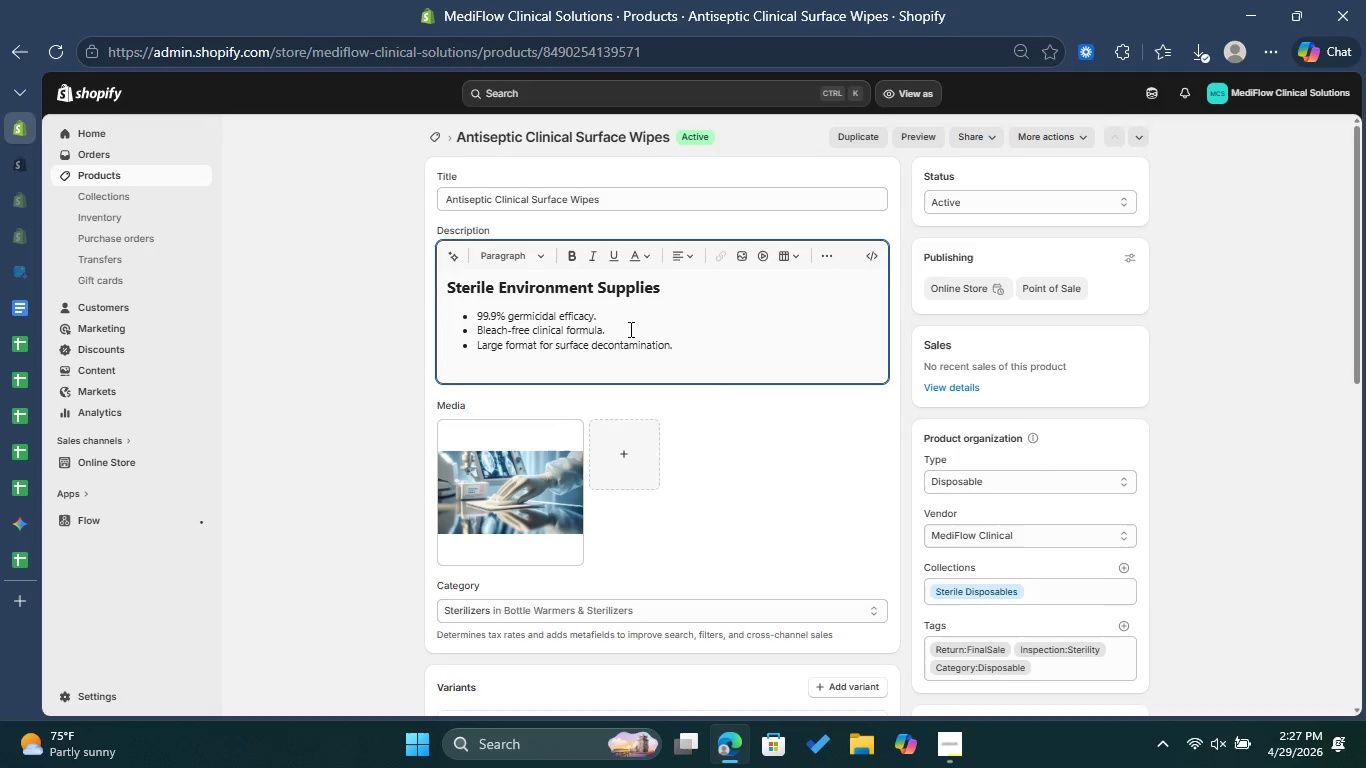 
left_click_drag(start_coordinate=[629, 329], to_coordinate=[473, 313])
 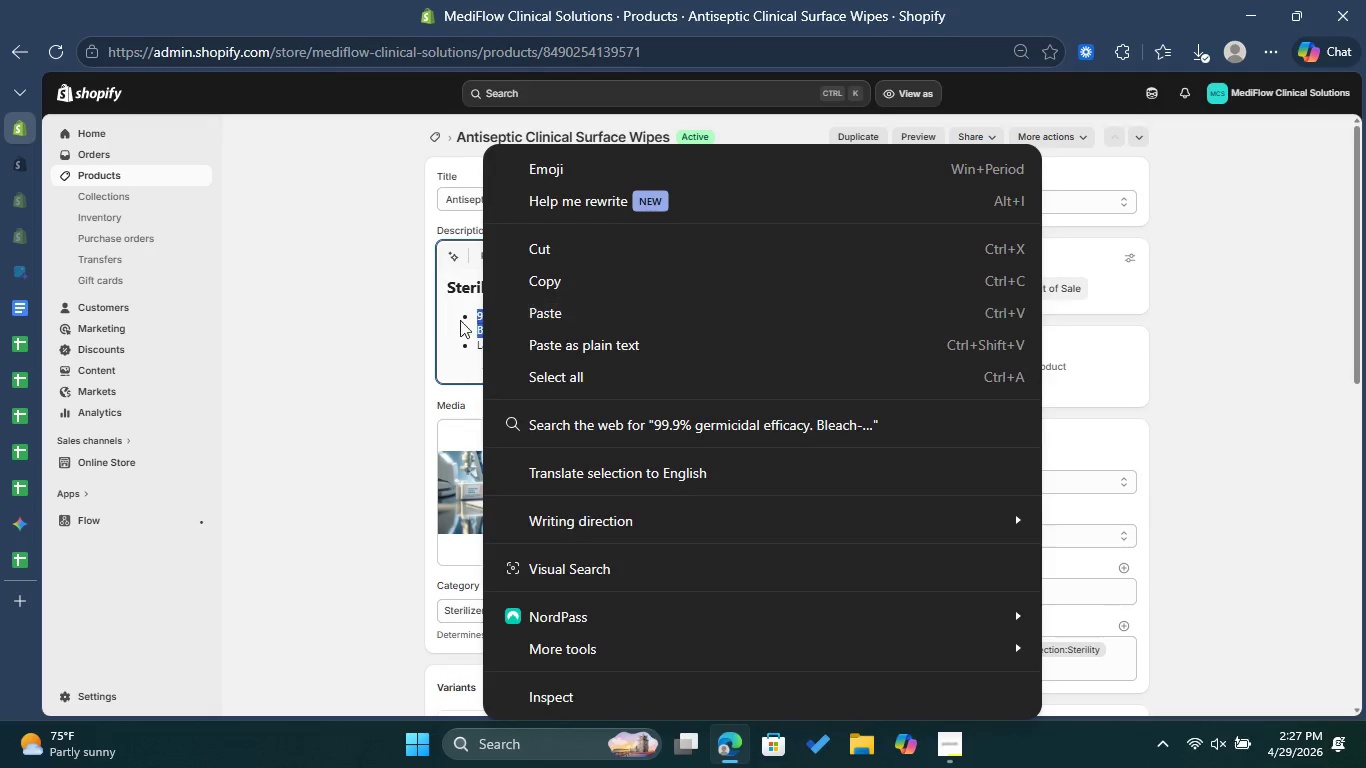 
left_click([441, 321])
 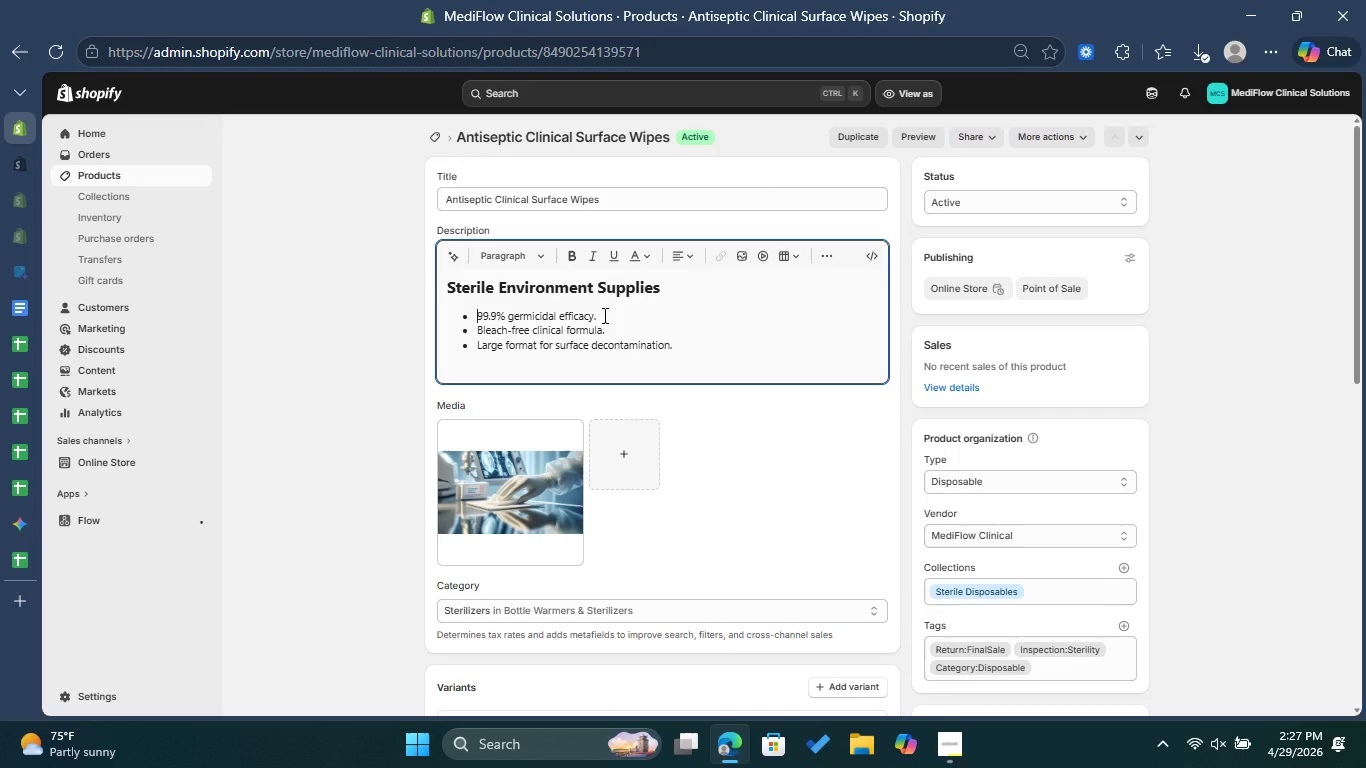 
left_click_drag(start_coordinate=[610, 315], to_coordinate=[479, 306])
 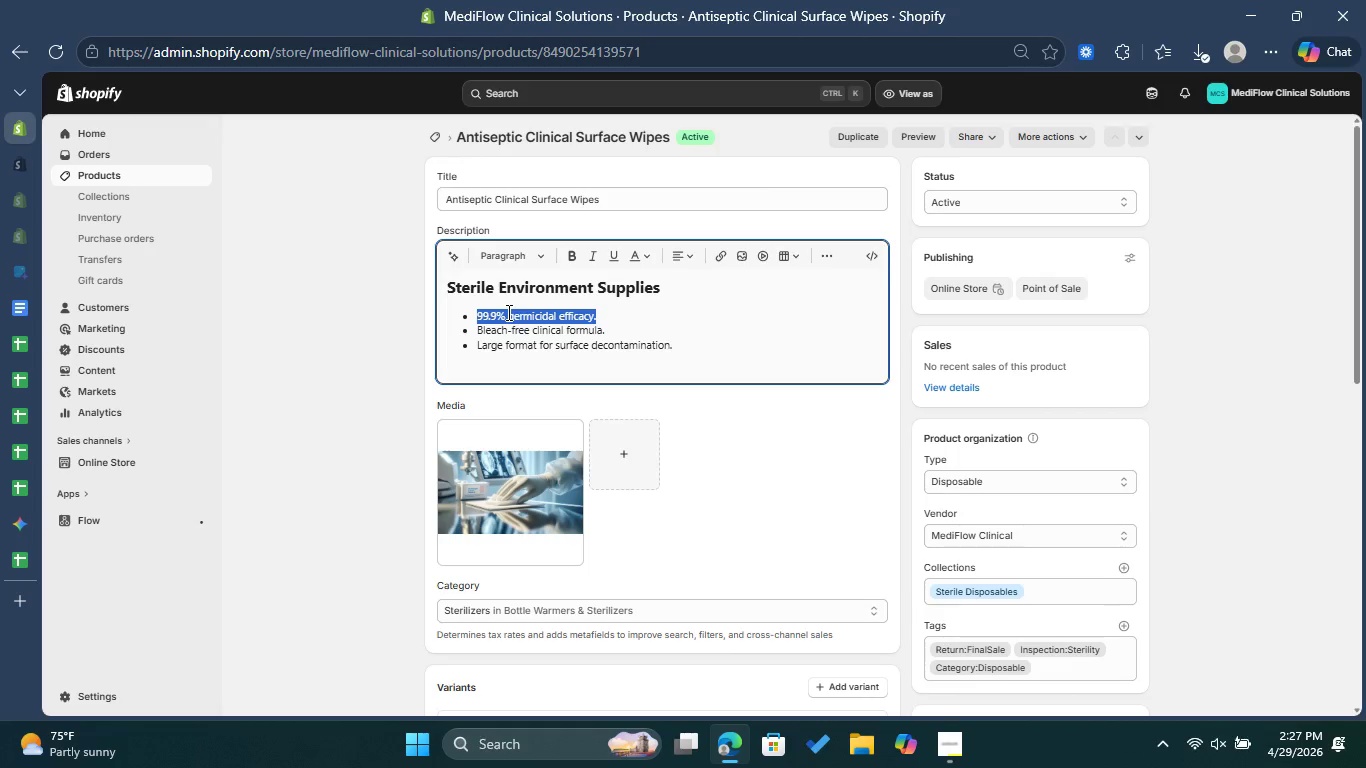 
right_click([507, 312])
 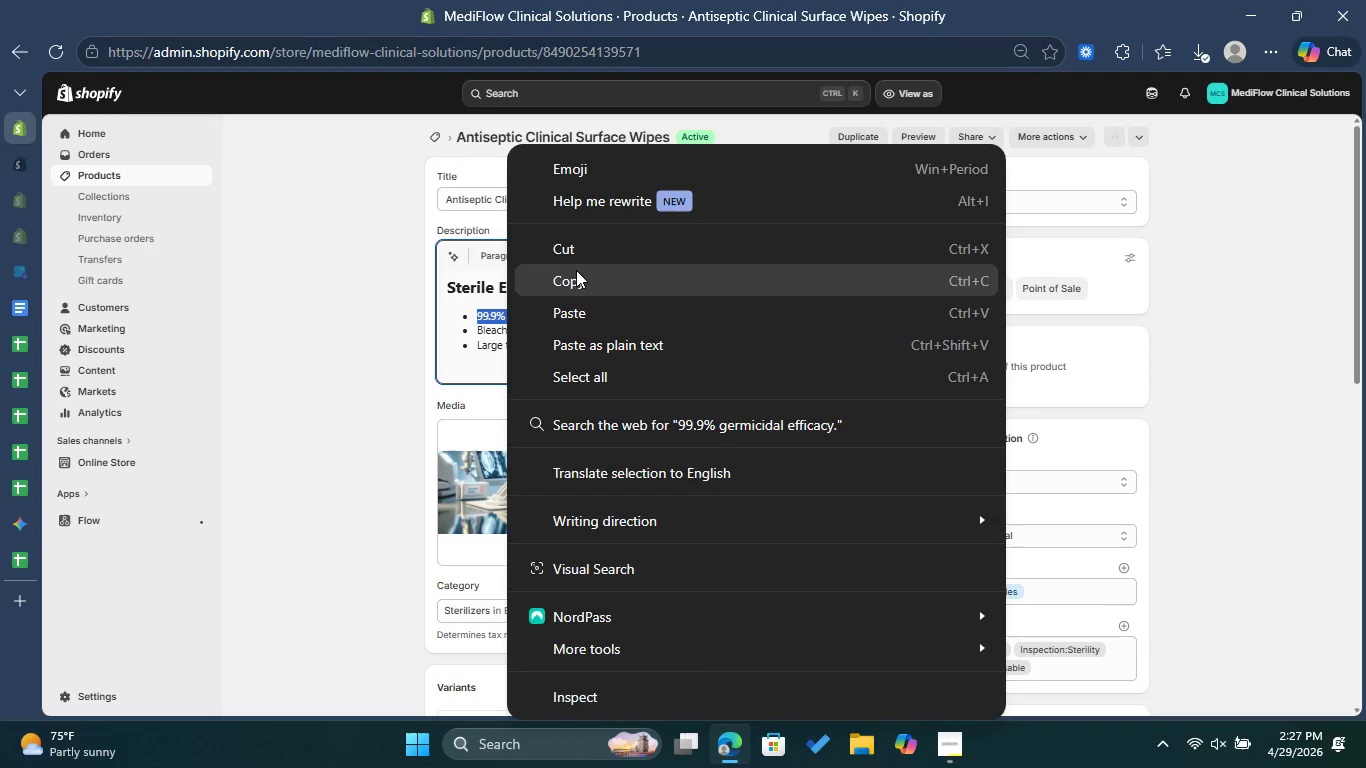 
left_click([580, 274])
 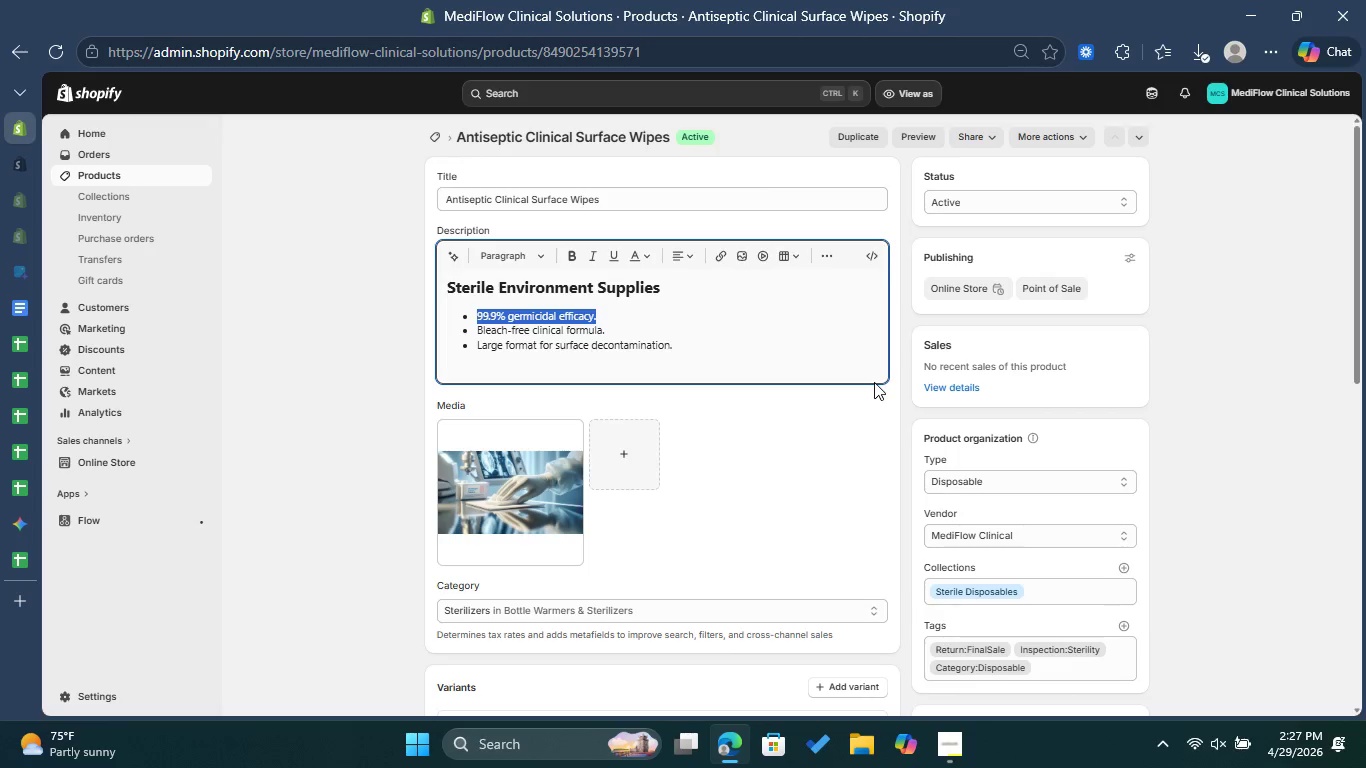 
scroll: coordinate [879, 428], scroll_direction: down, amount: 13.0
 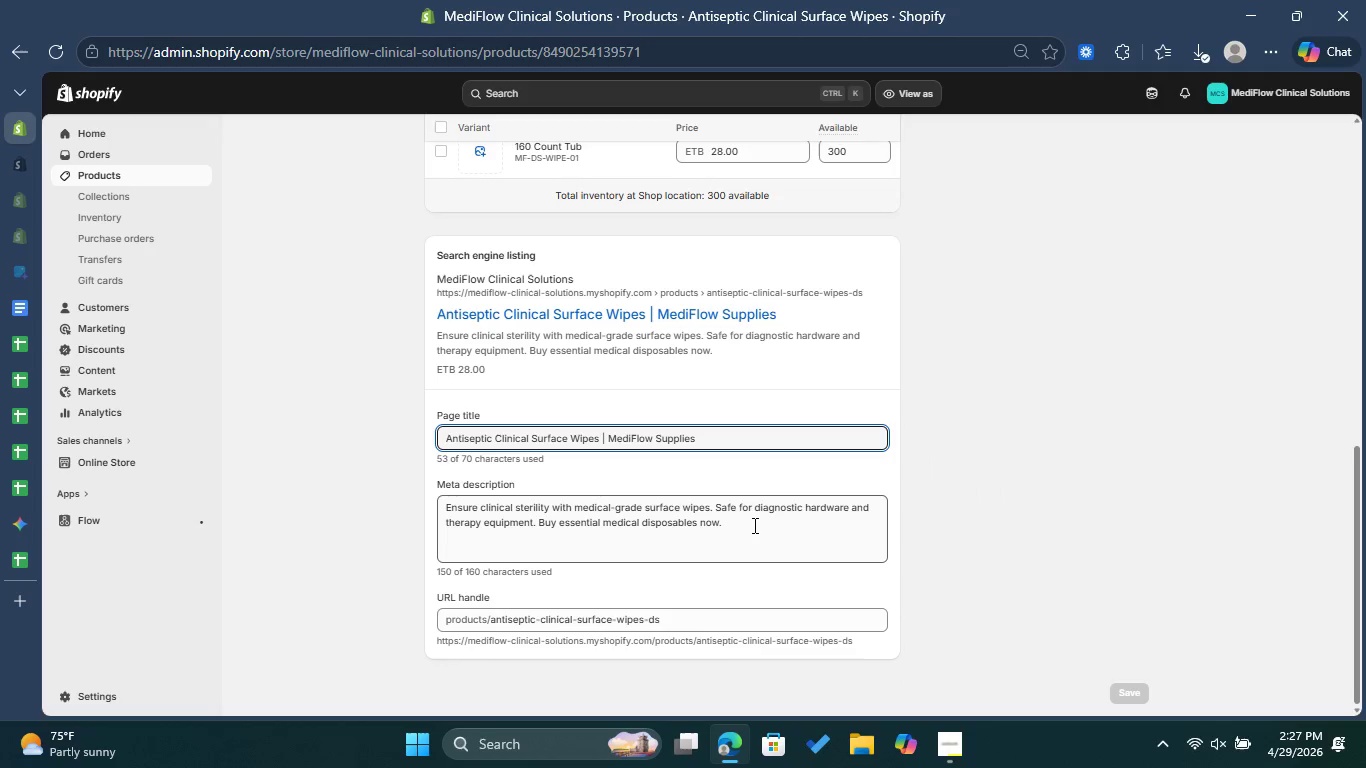 
left_click([752, 526])
 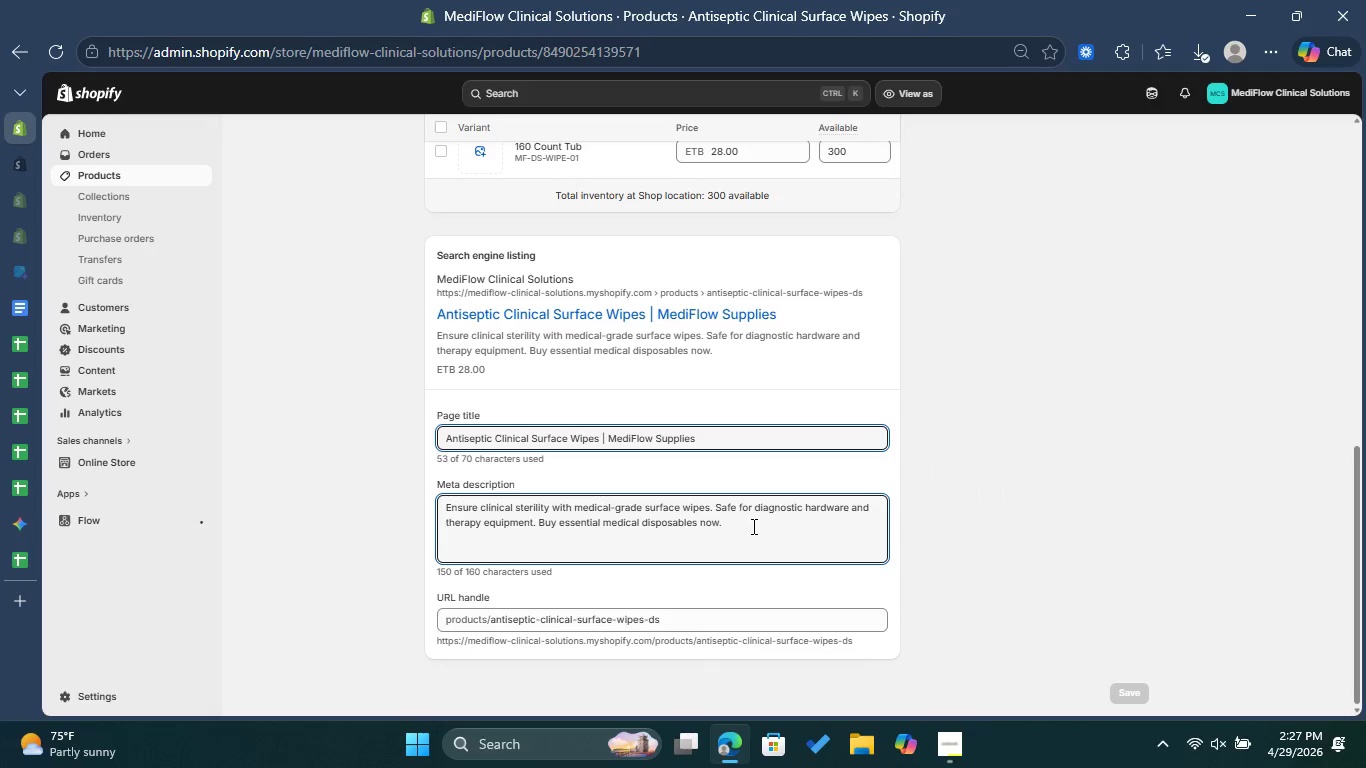 
key(Space)
 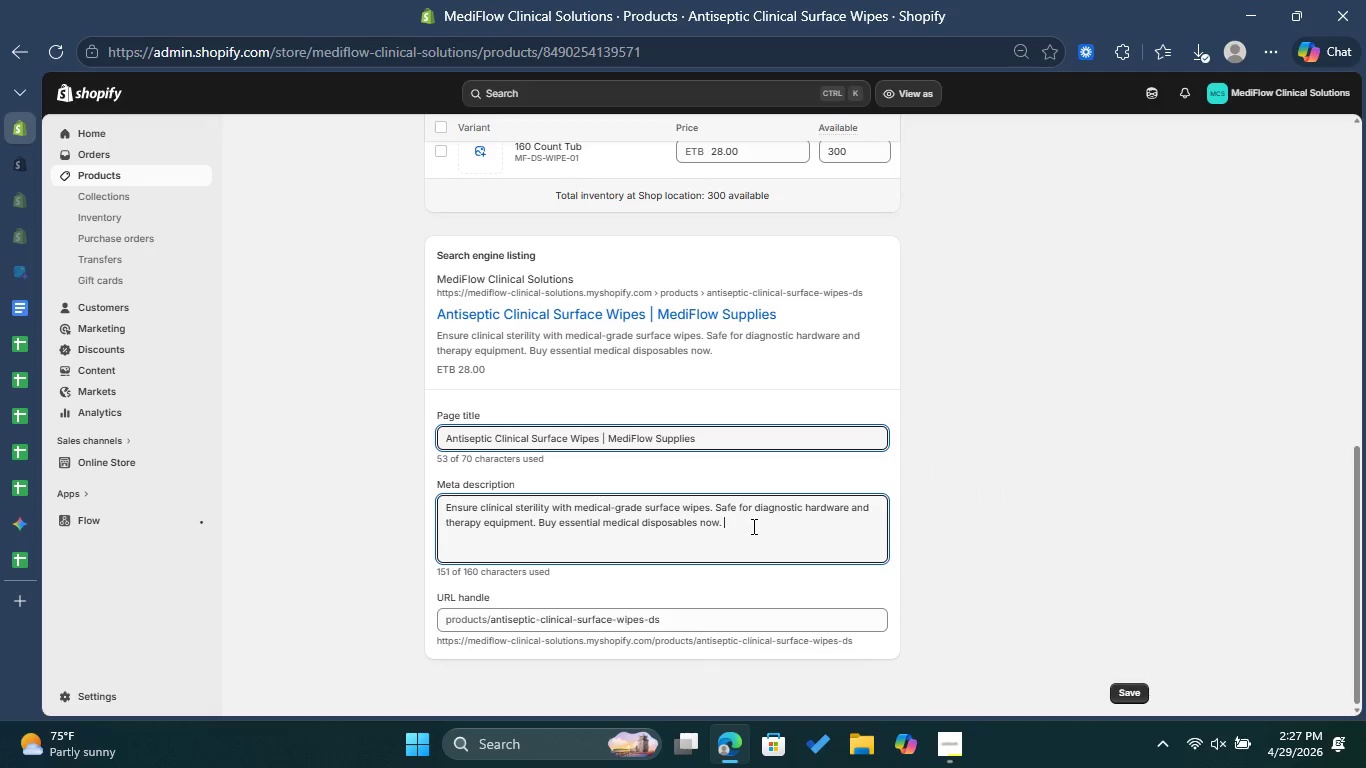 
key(Control+V)
 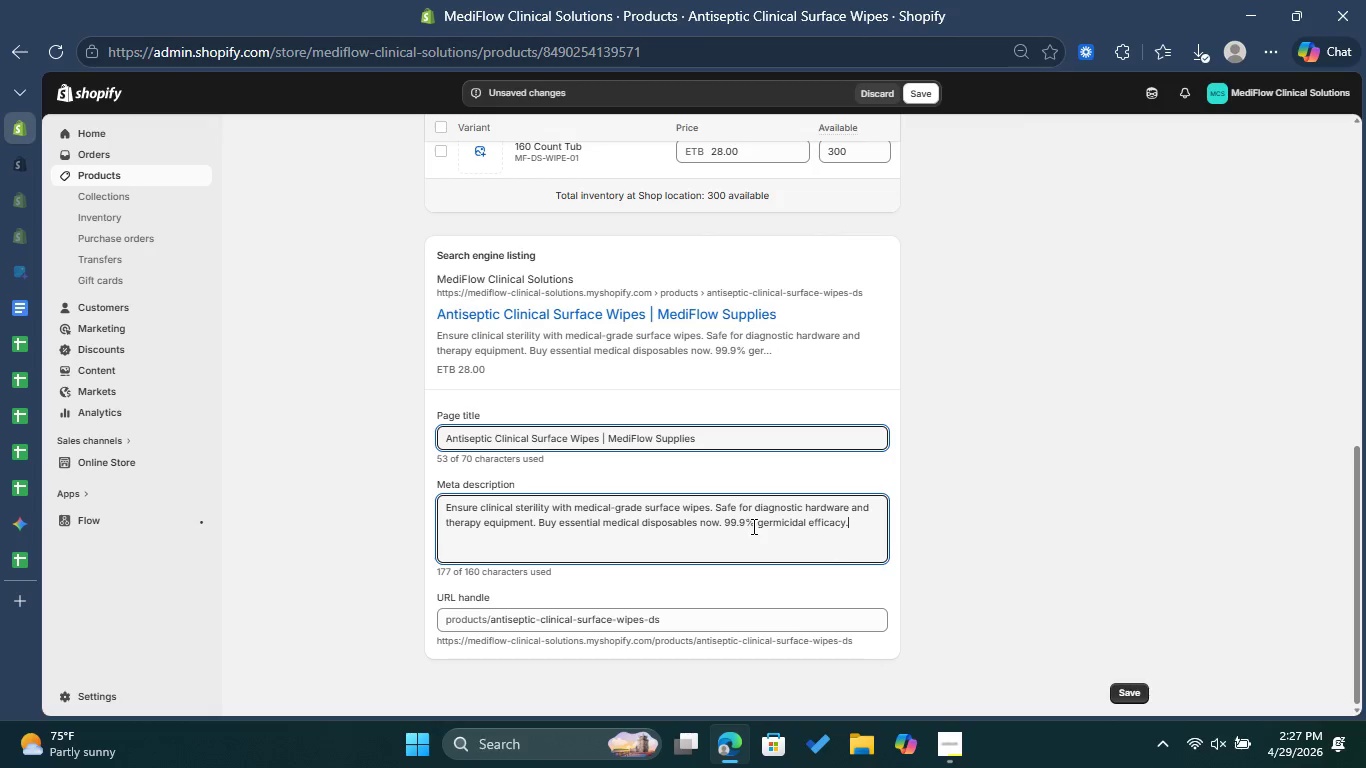 
left_click([1024, 443])
 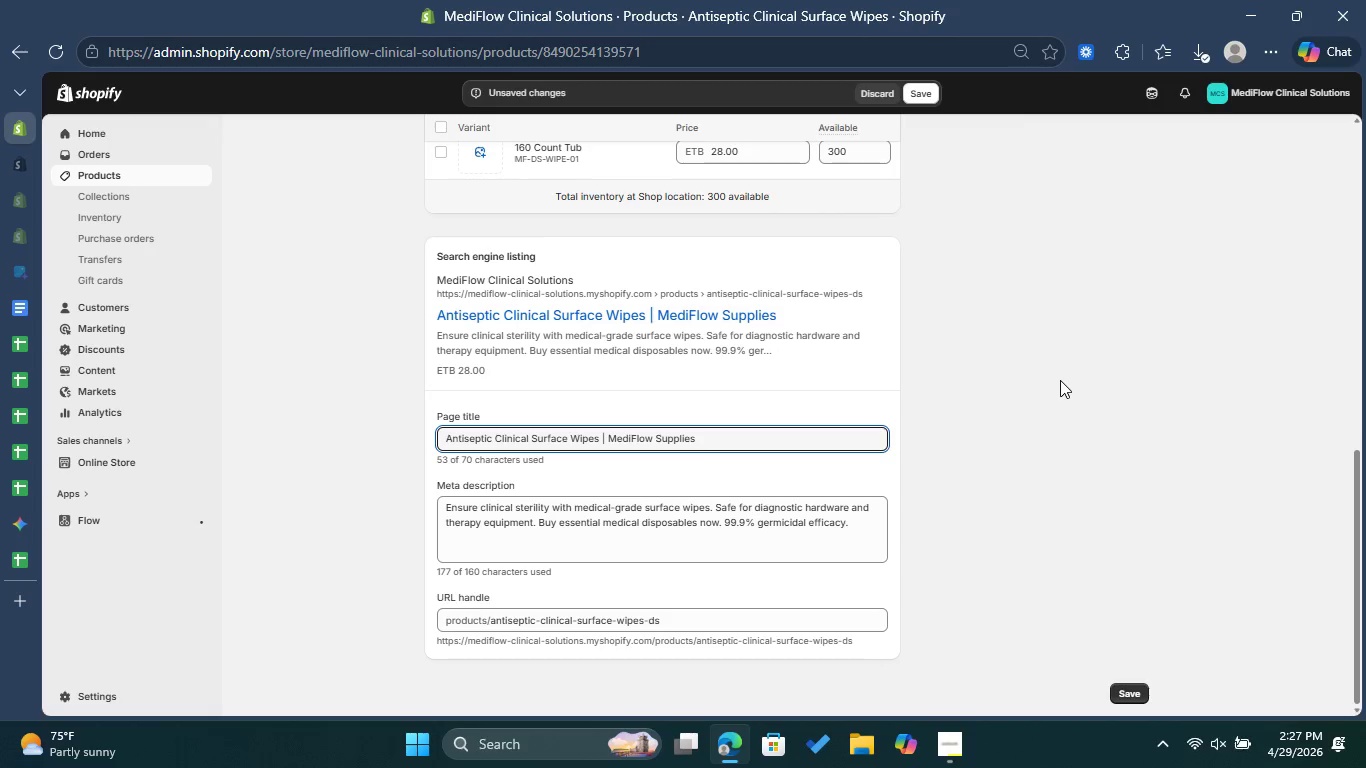 
wait(9.19)
 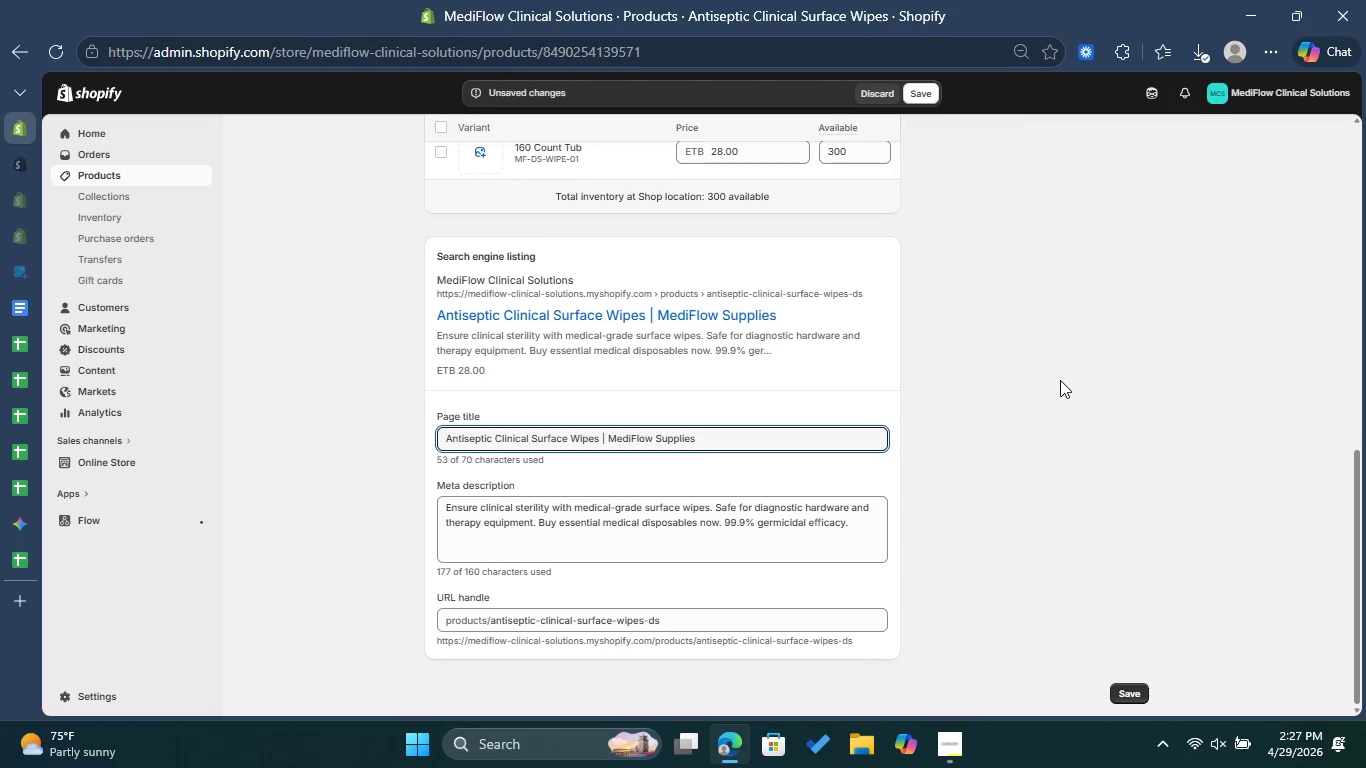 
scroll: coordinate [1038, 379], scroll_direction: up, amount: 1.0
 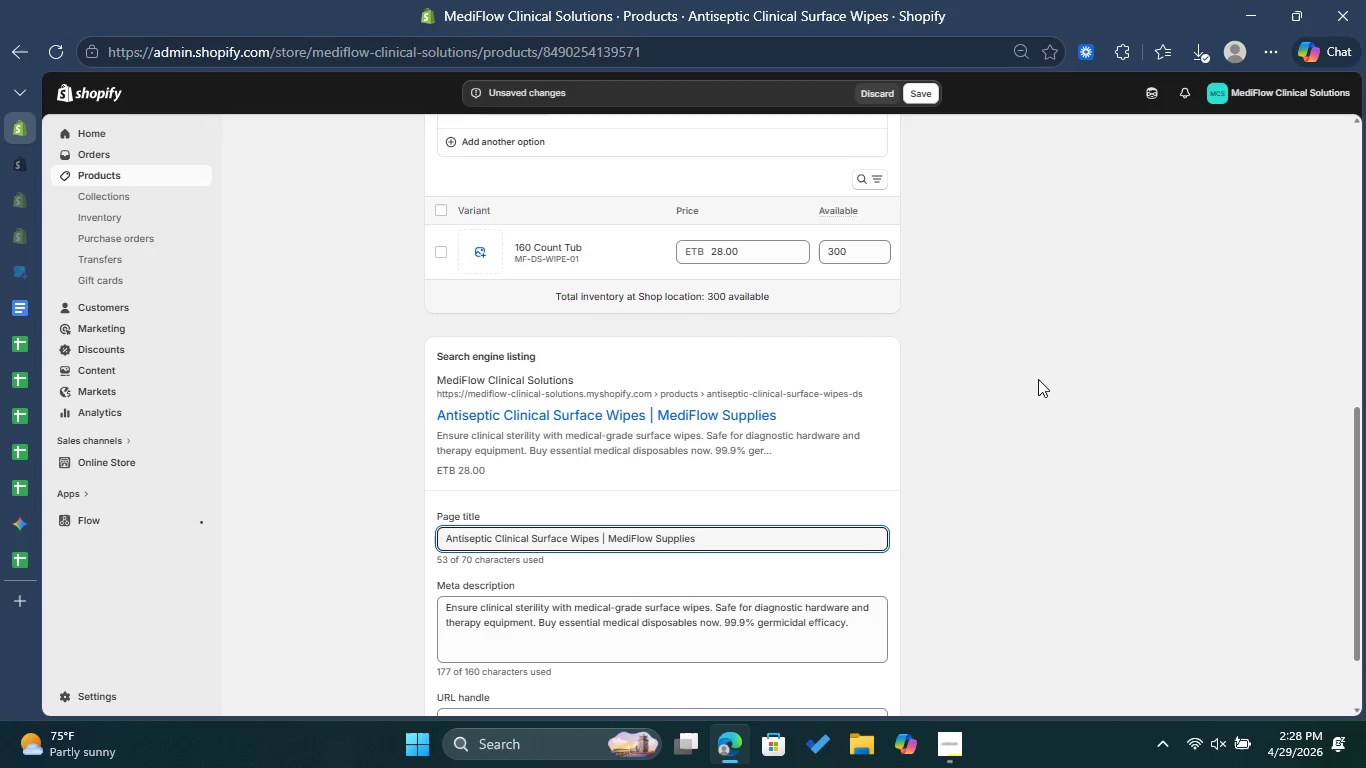 
wait(26.3)
 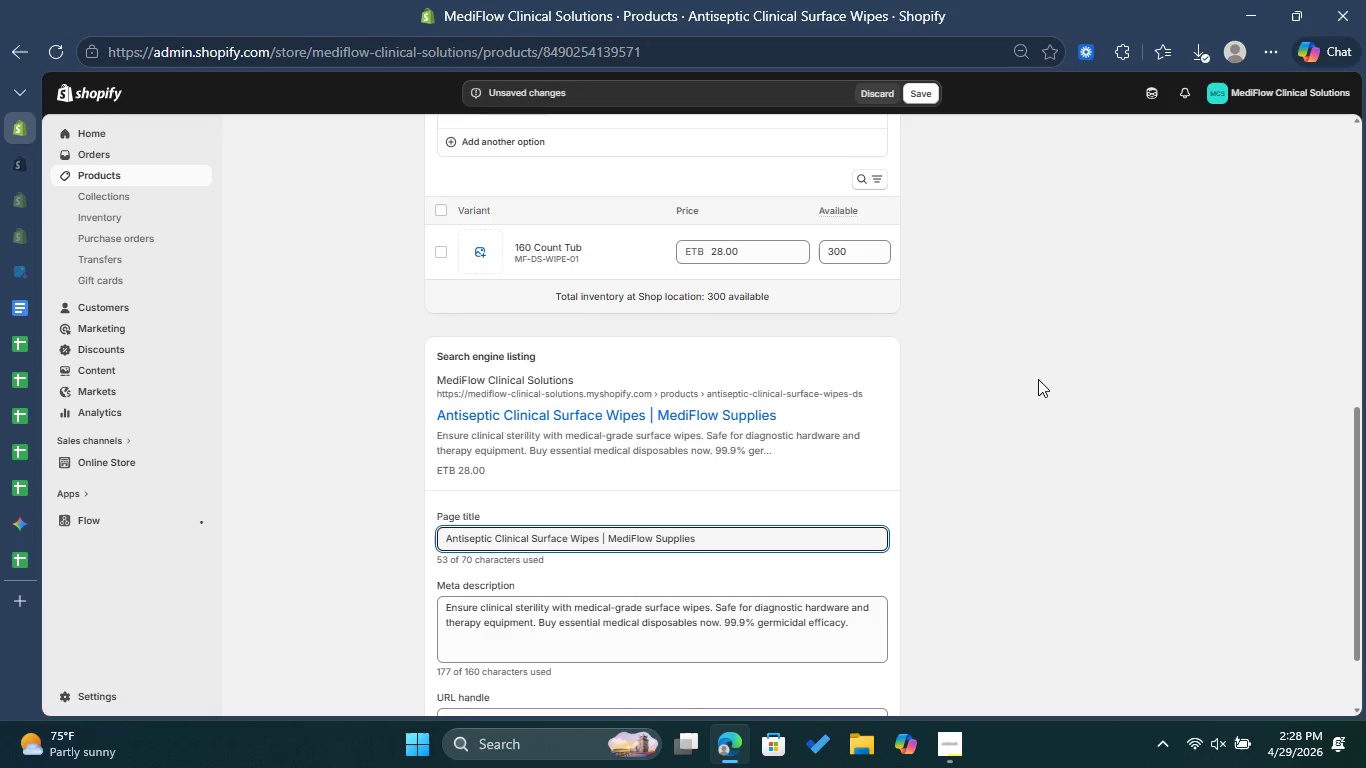 
scroll: coordinate [946, 357], scroll_direction: up, amount: 9.0
 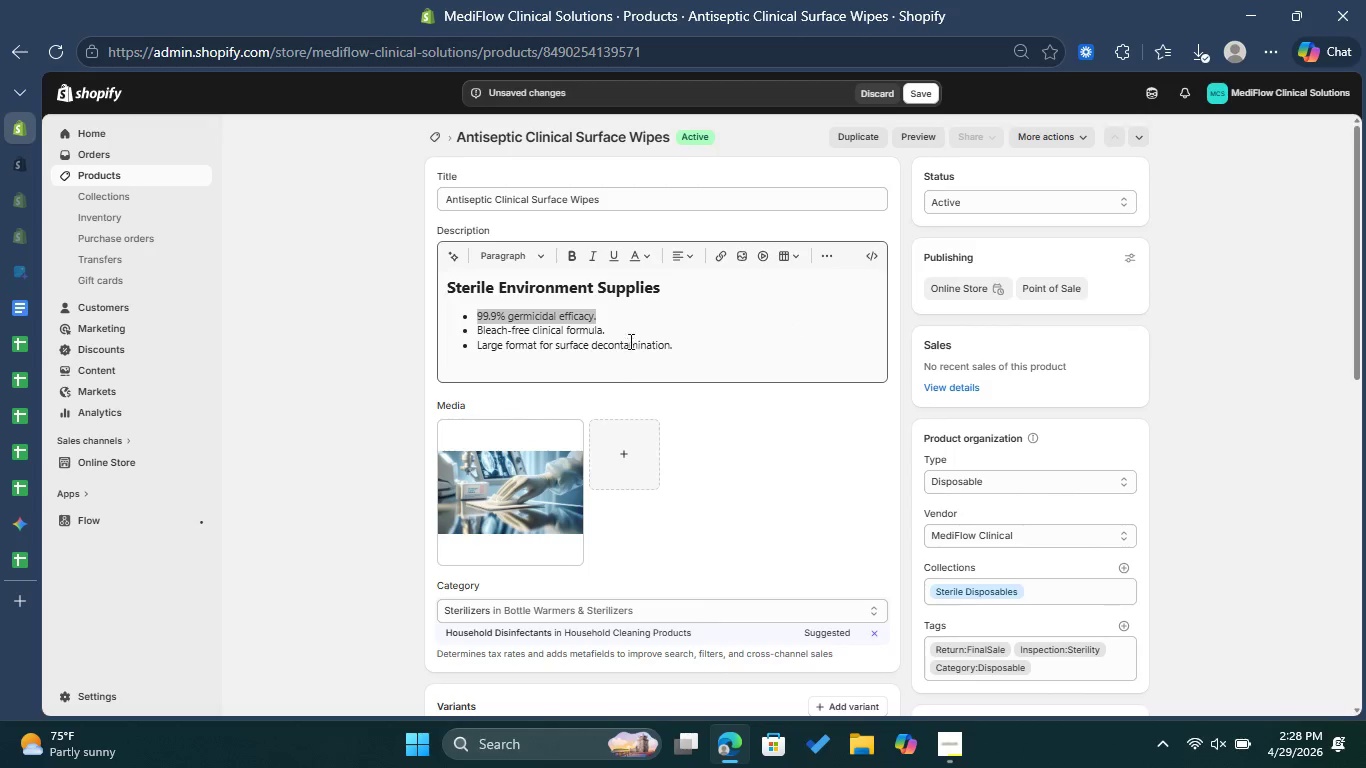 
left_click([629, 338])
 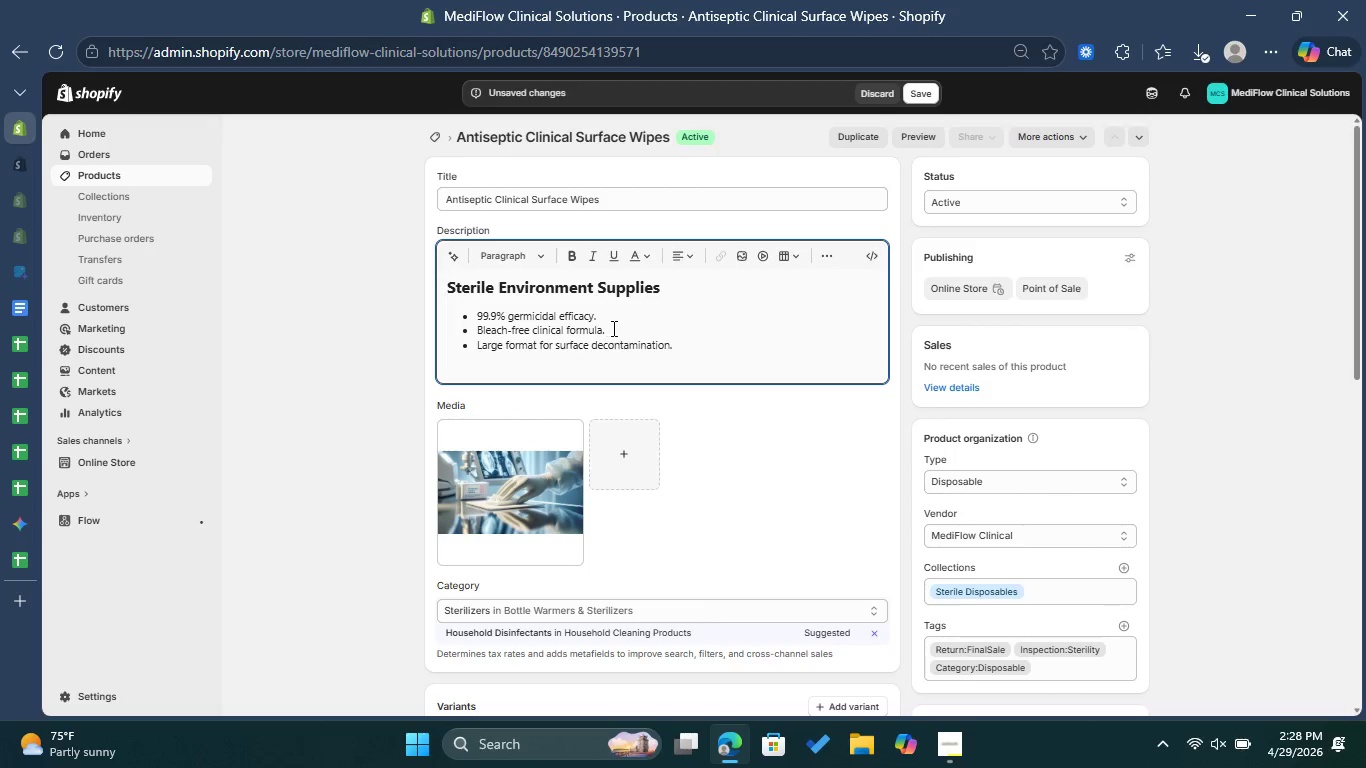 
left_click_drag(start_coordinate=[612, 328], to_coordinate=[477, 324])
 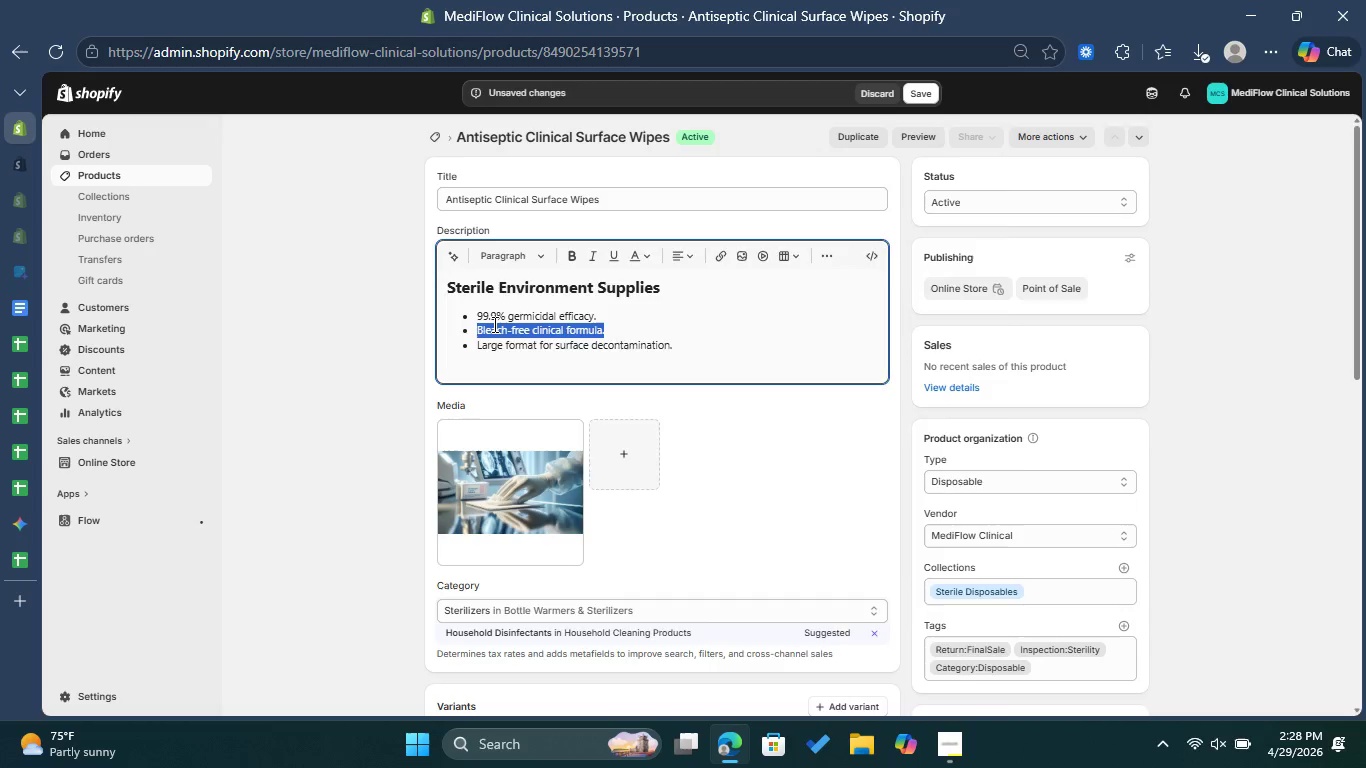 
right_click([493, 324])
 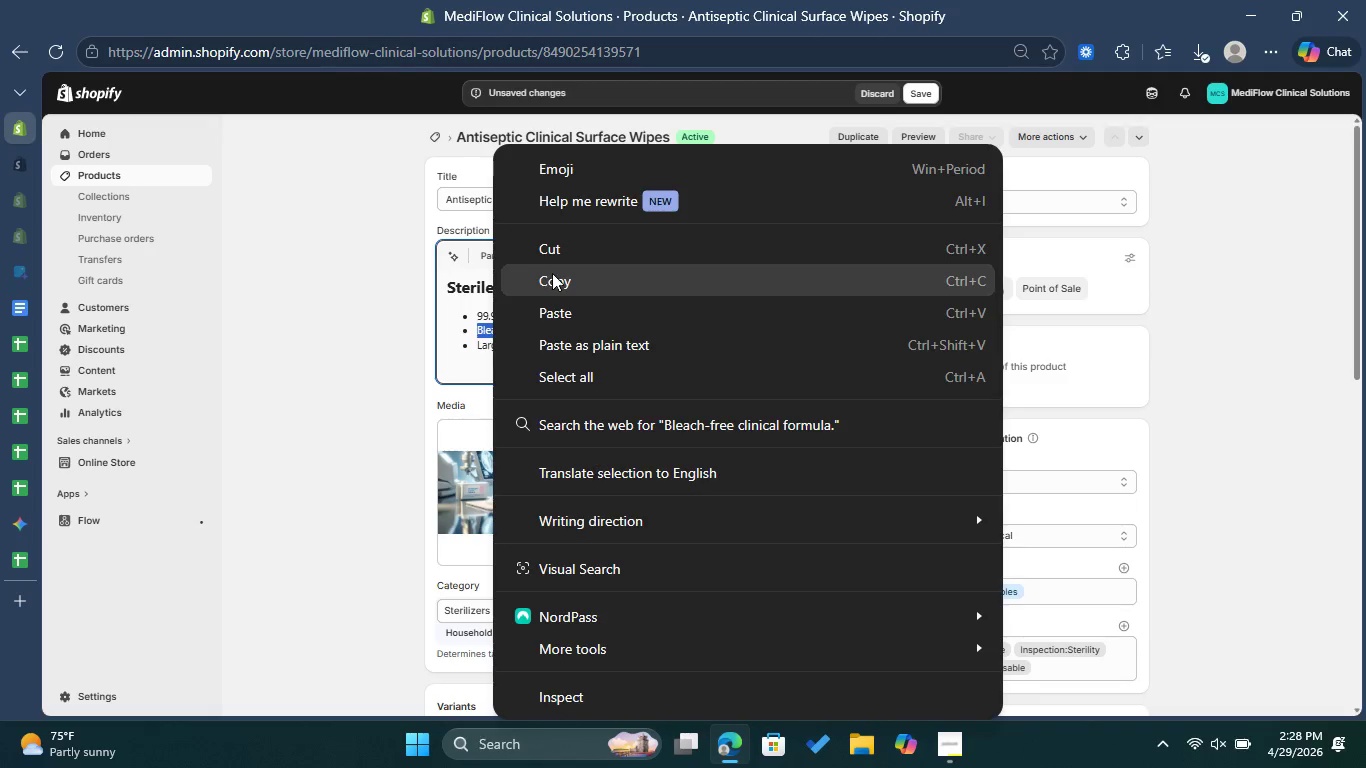 
left_click([552, 273])
 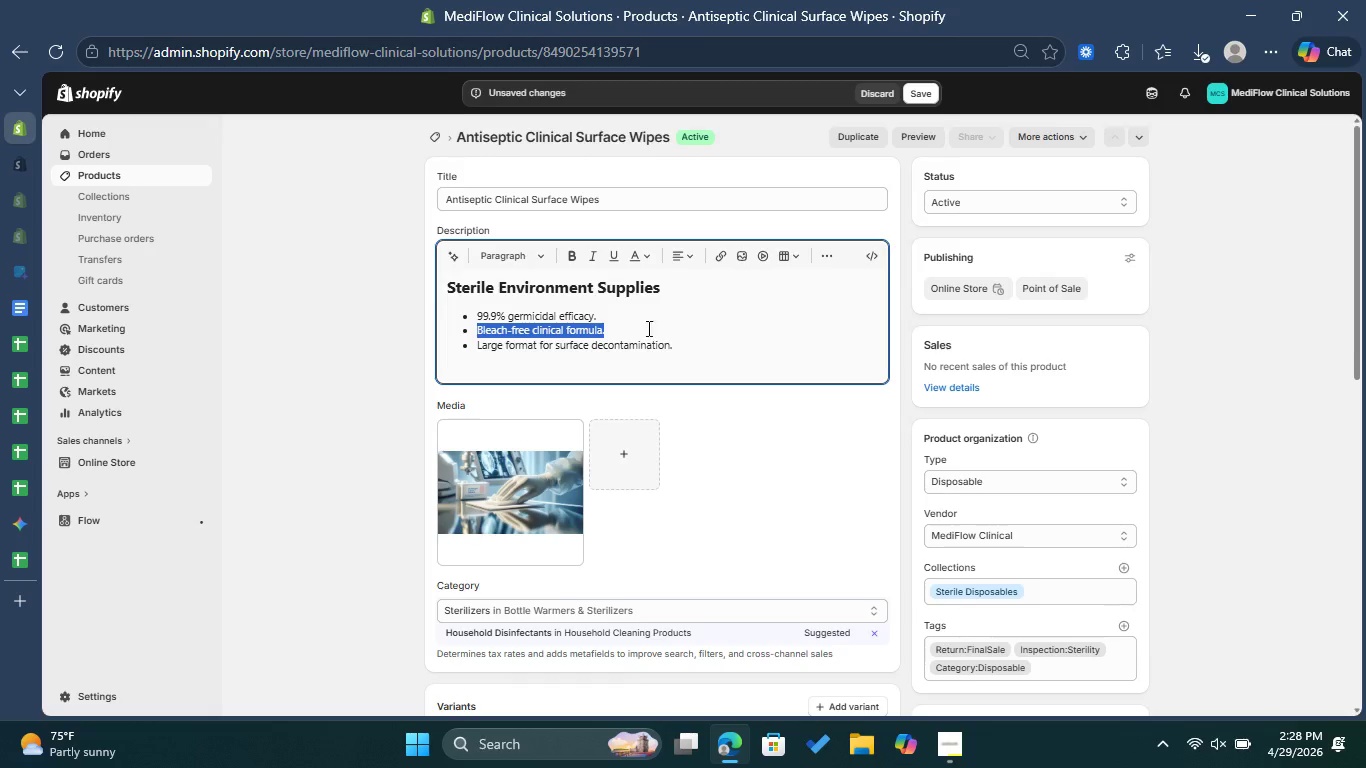 
scroll: coordinate [797, 375], scroll_direction: down, amount: 7.0
 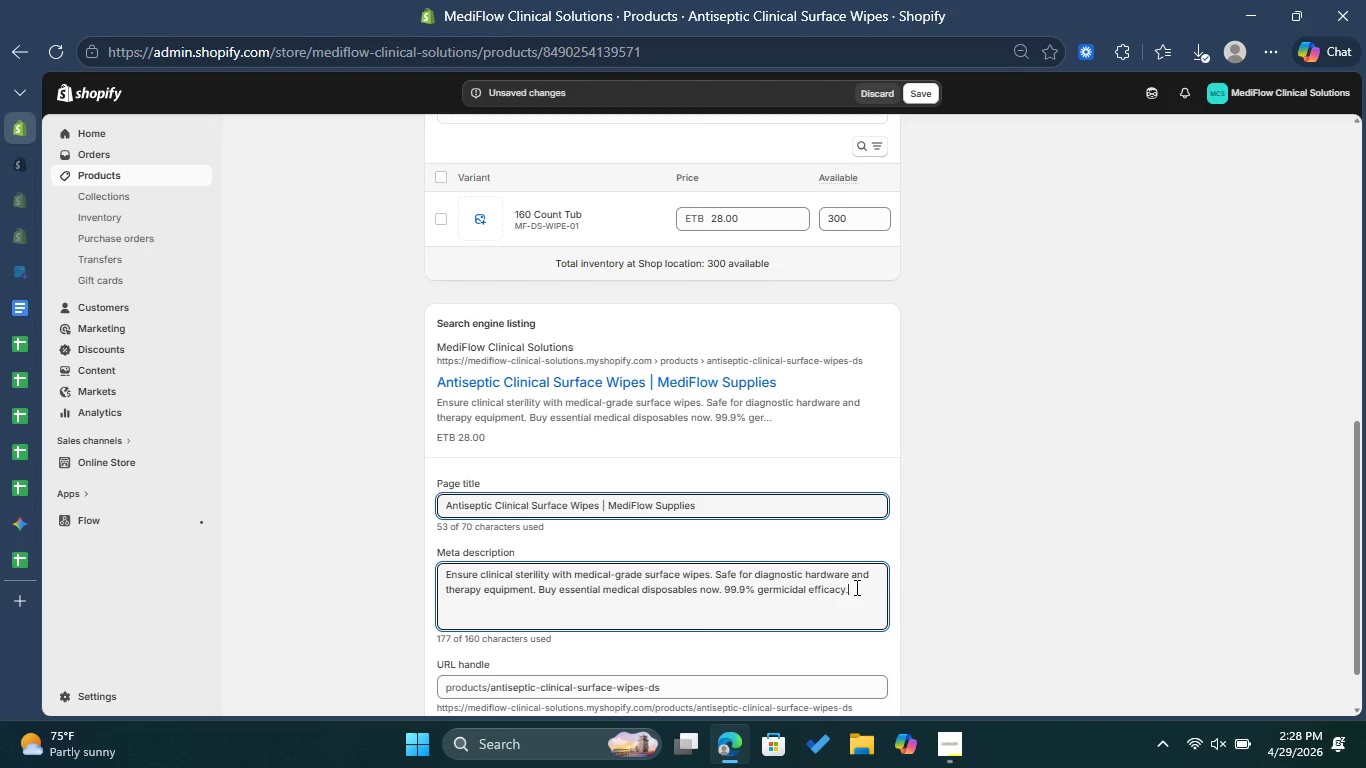 
key(Space)
 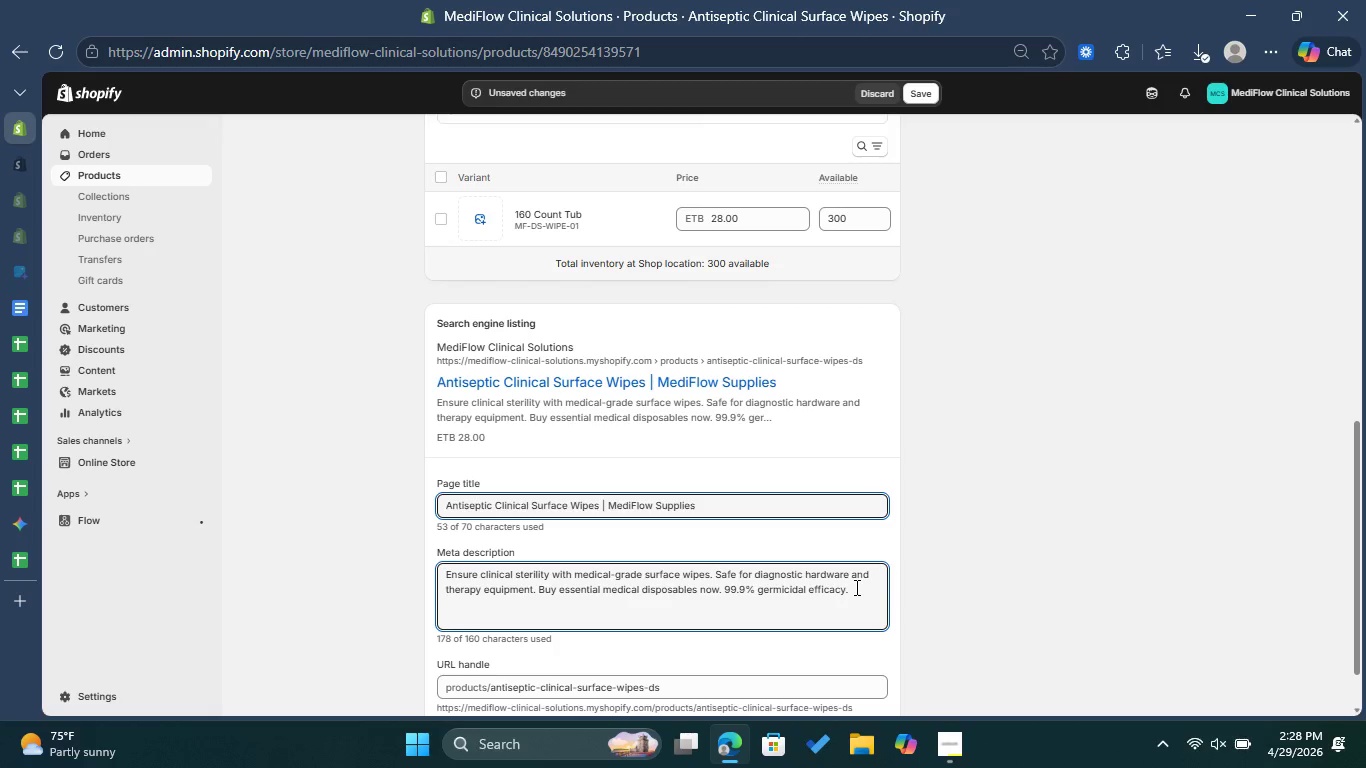 
key(Control+V)
 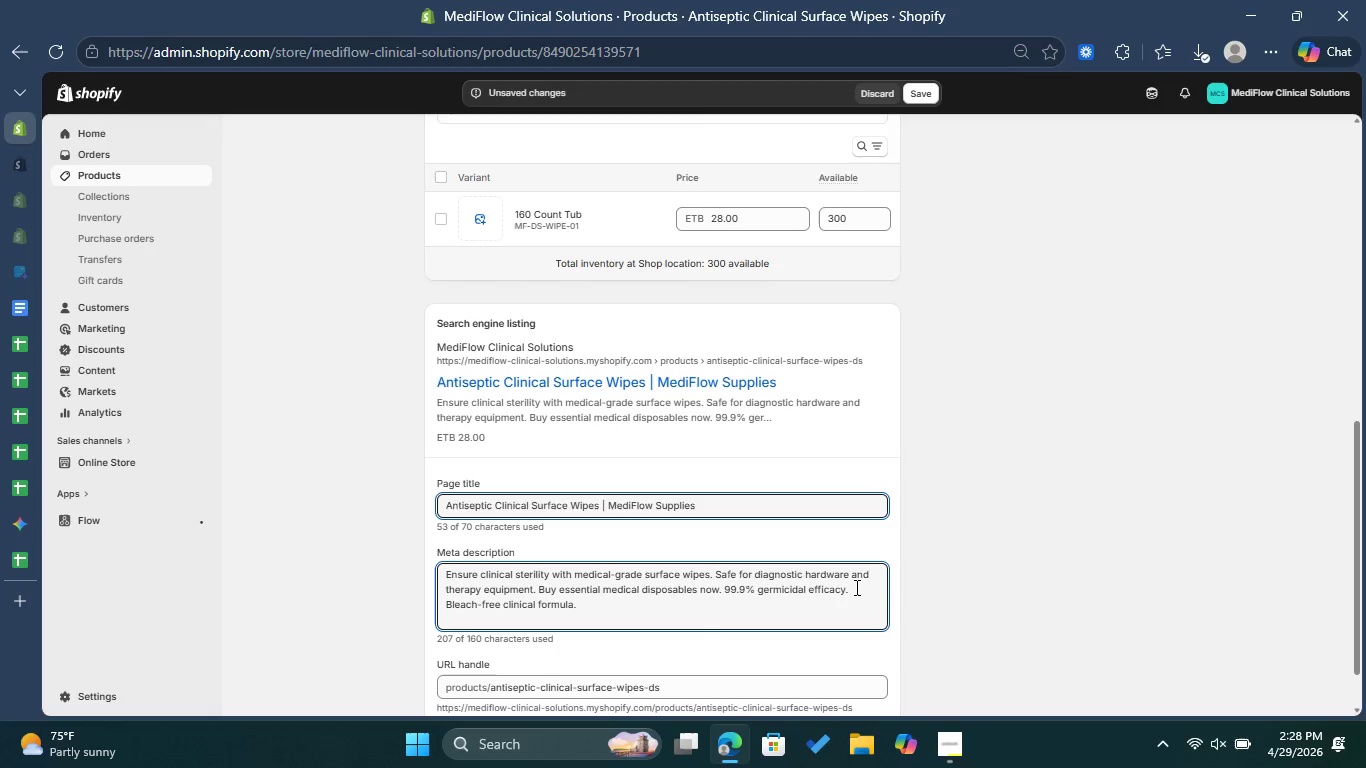 
scroll: coordinate [860, 572], scroll_direction: up, amount: 6.0
 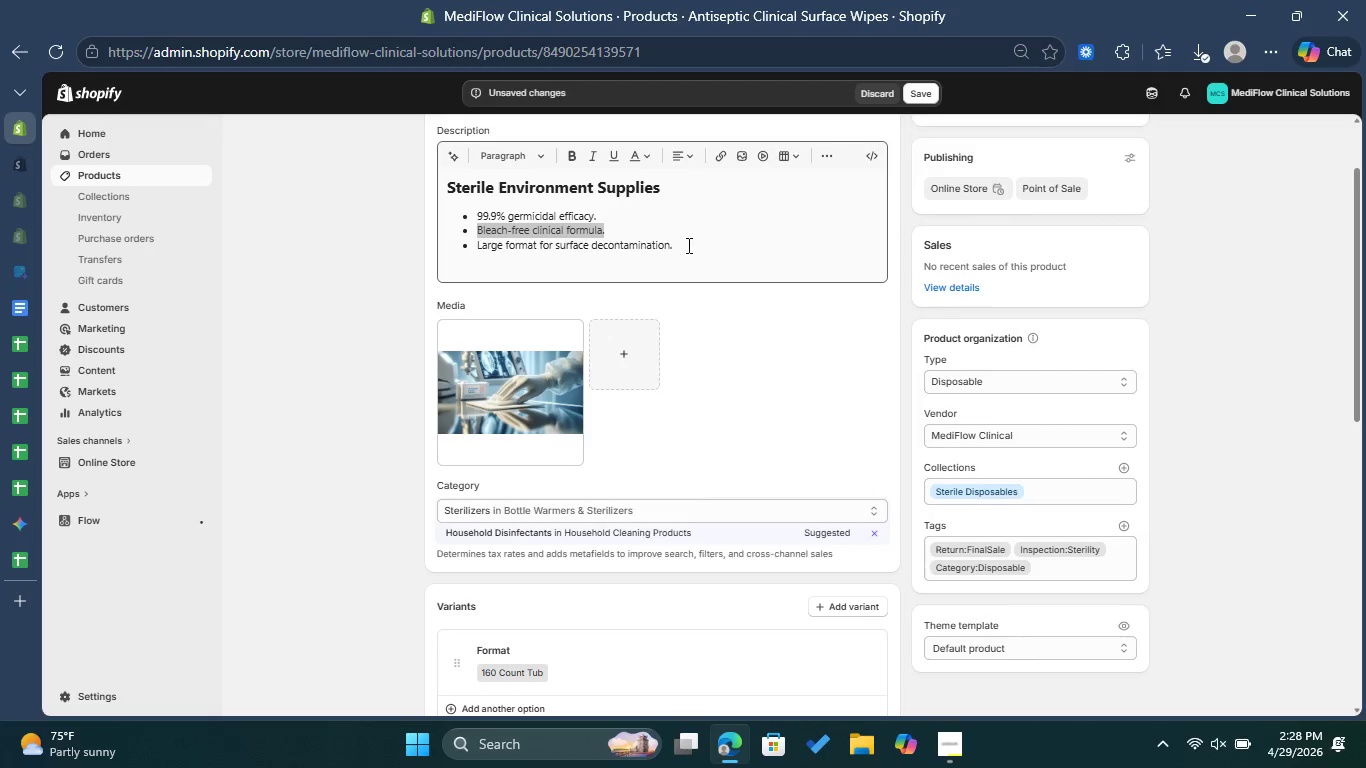 
left_click_drag(start_coordinate=[688, 246], to_coordinate=[478, 240])
 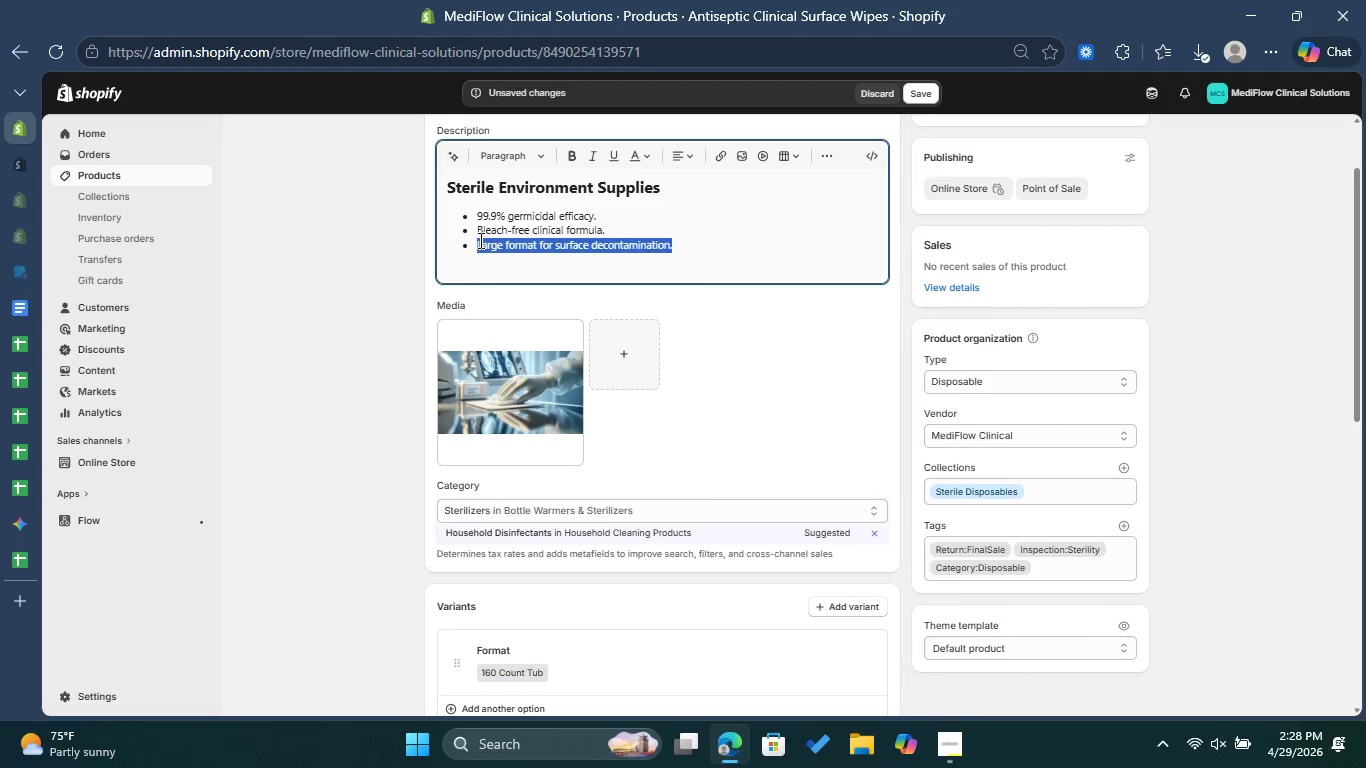 
right_click([479, 240])
 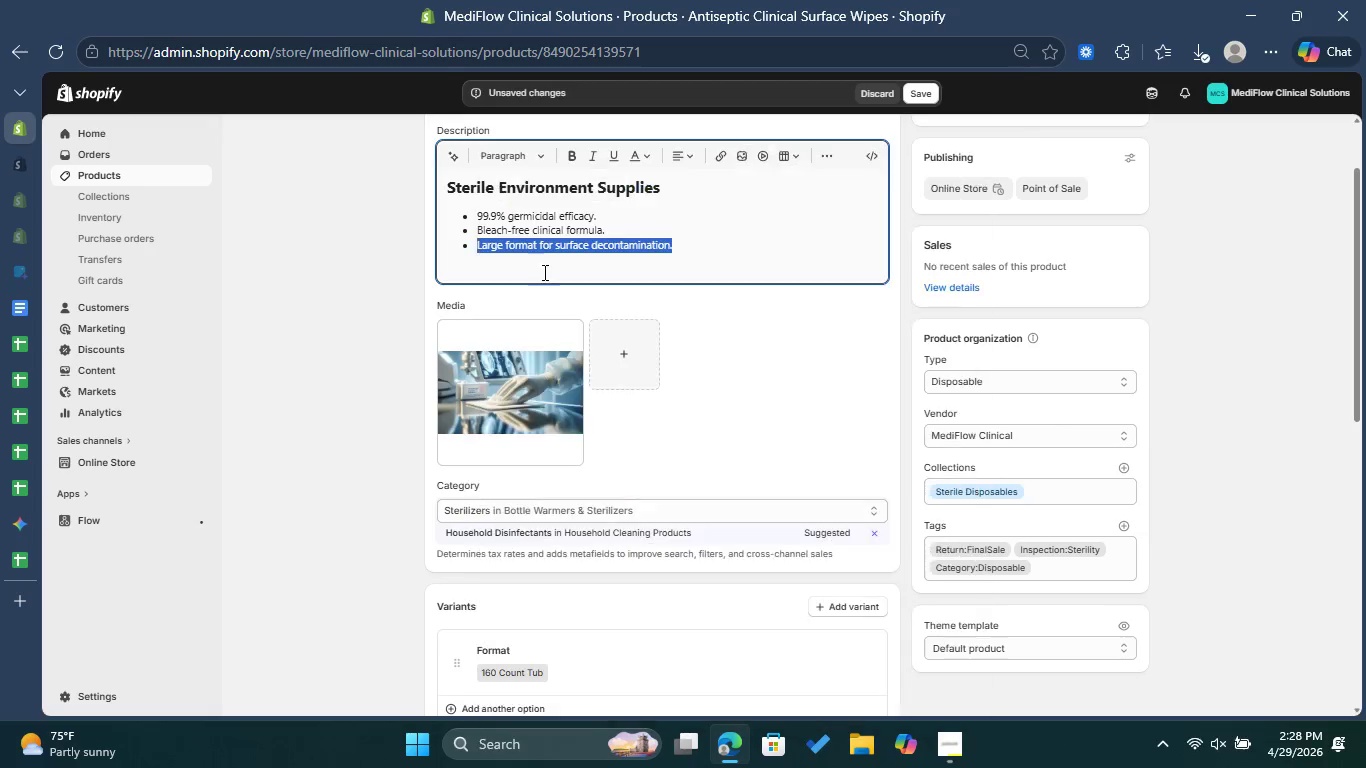 
scroll: coordinate [673, 480], scroll_direction: down, amount: 10.0
 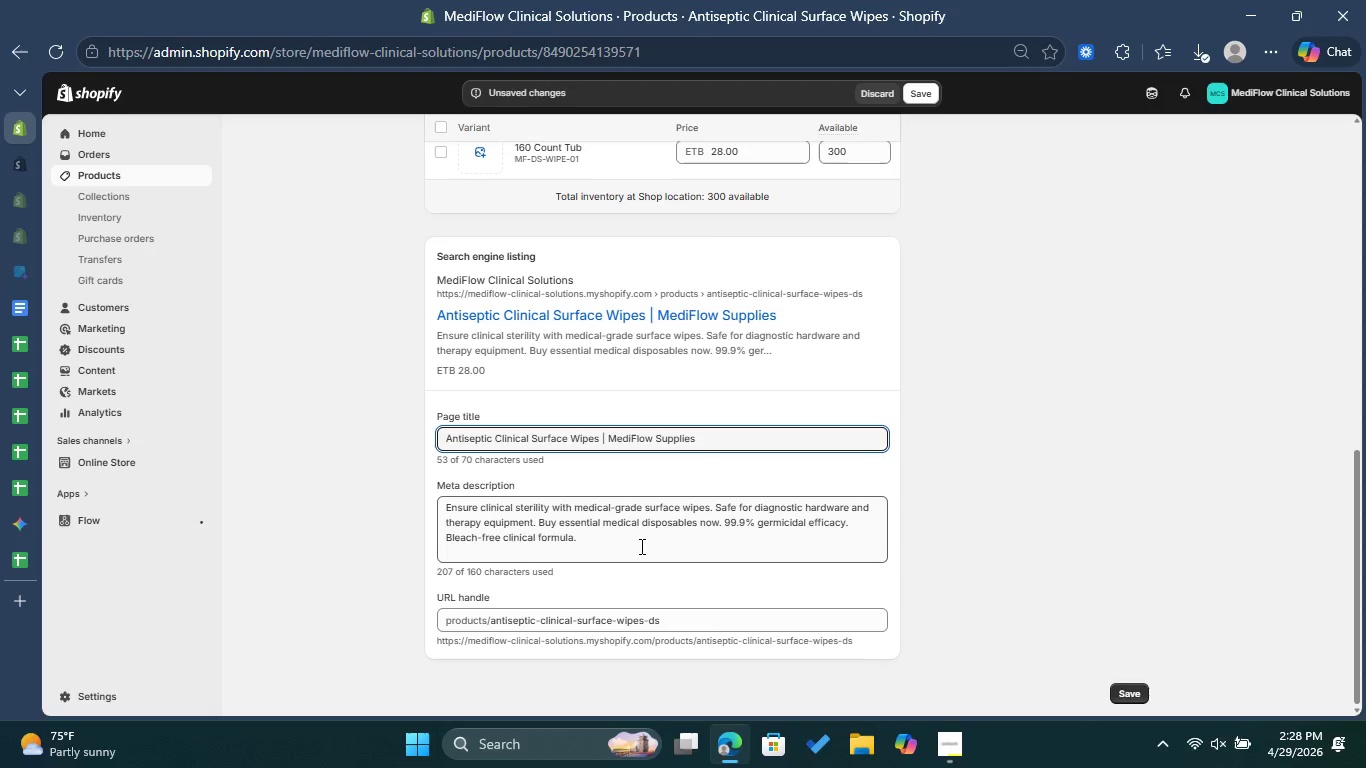 
left_click([640, 546])
 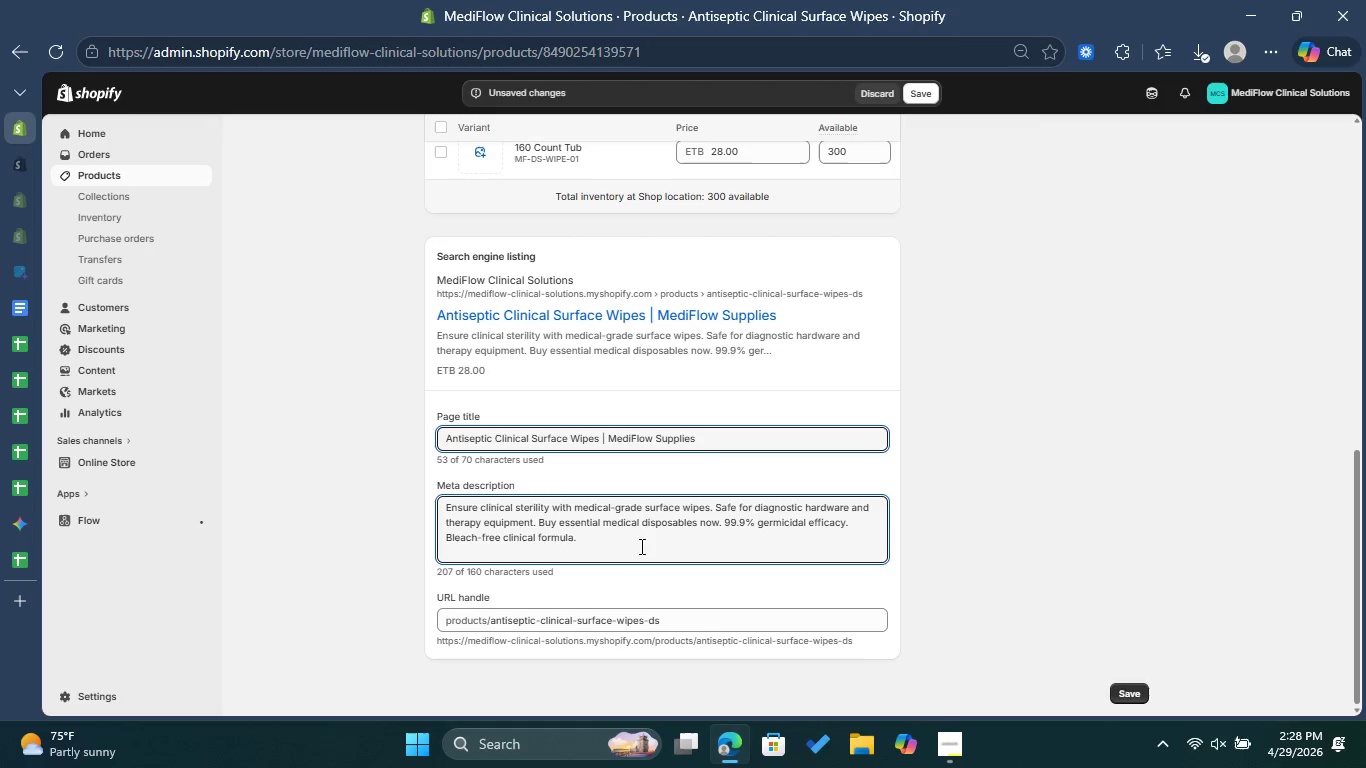 
key(Space)
 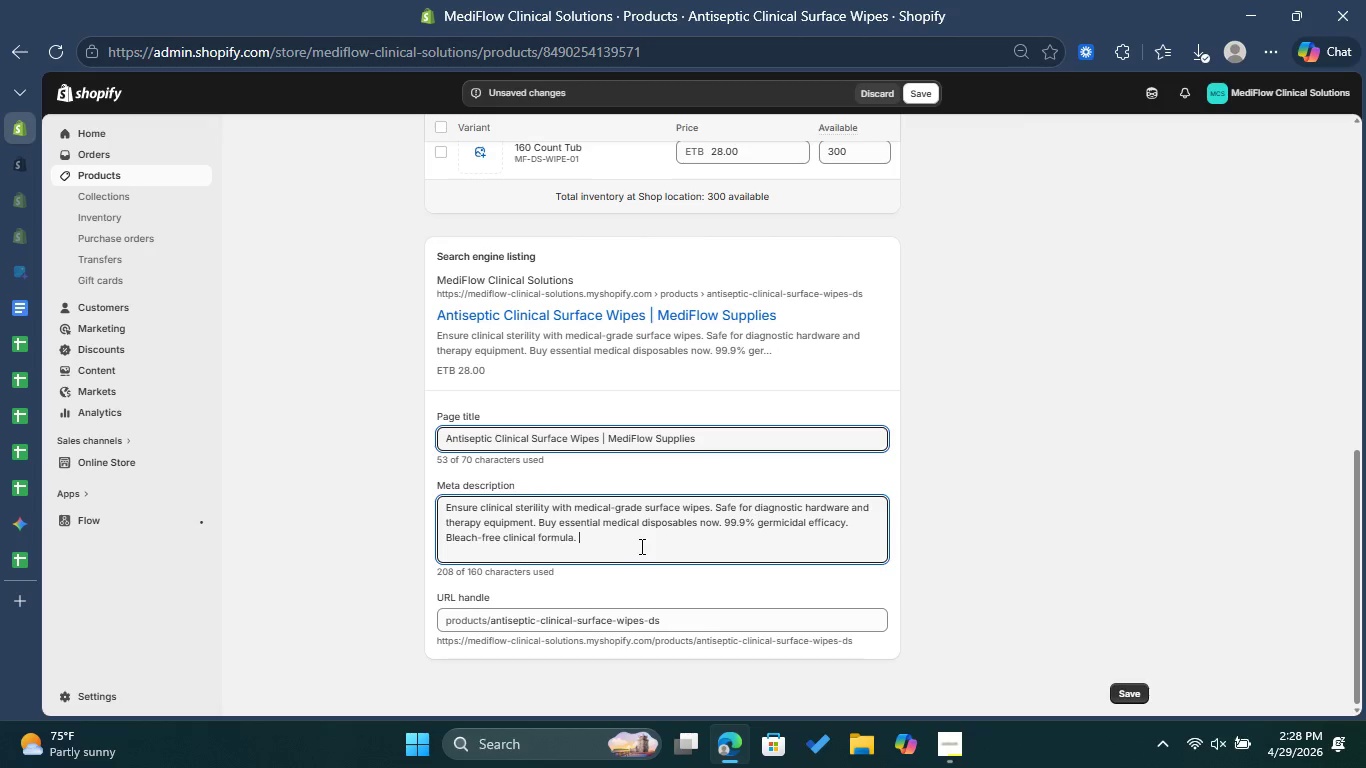 
key(Control+ControlLeft)
 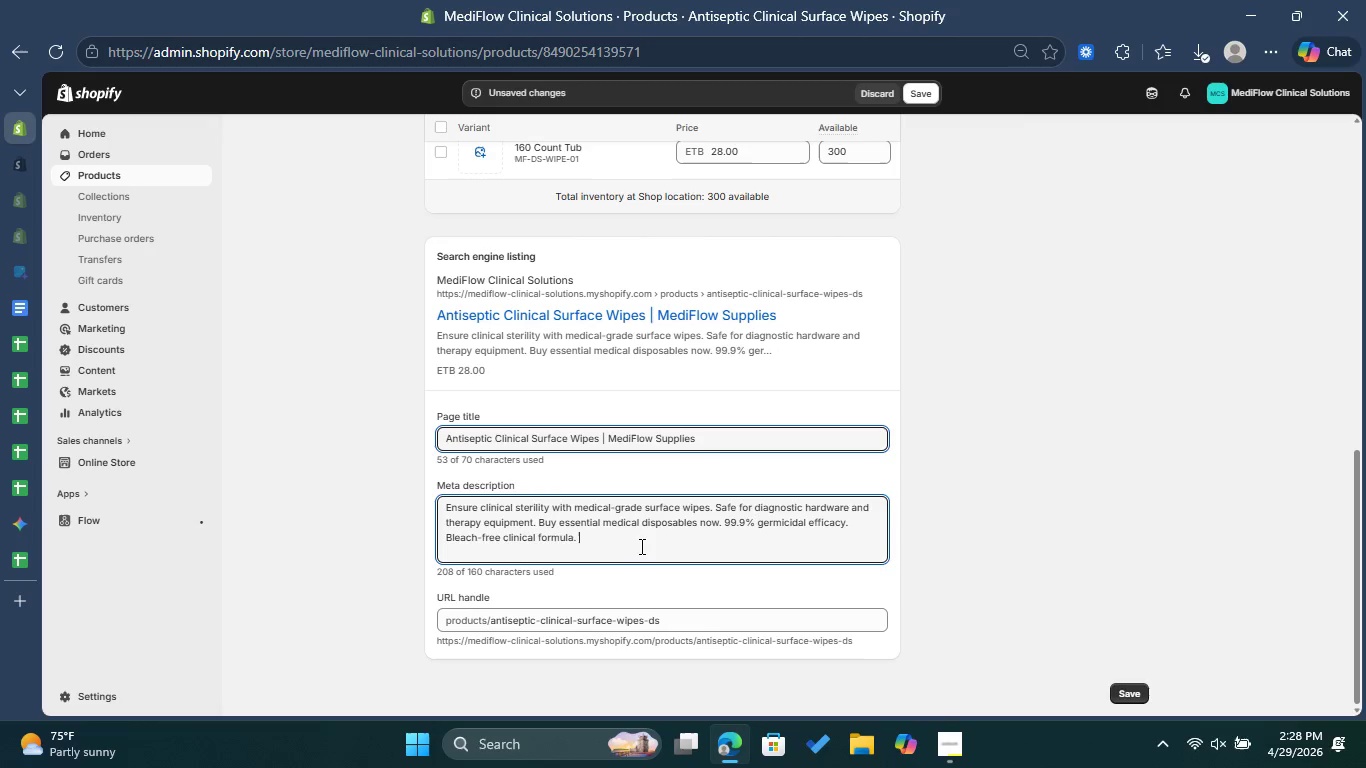 
key(Control+V)
 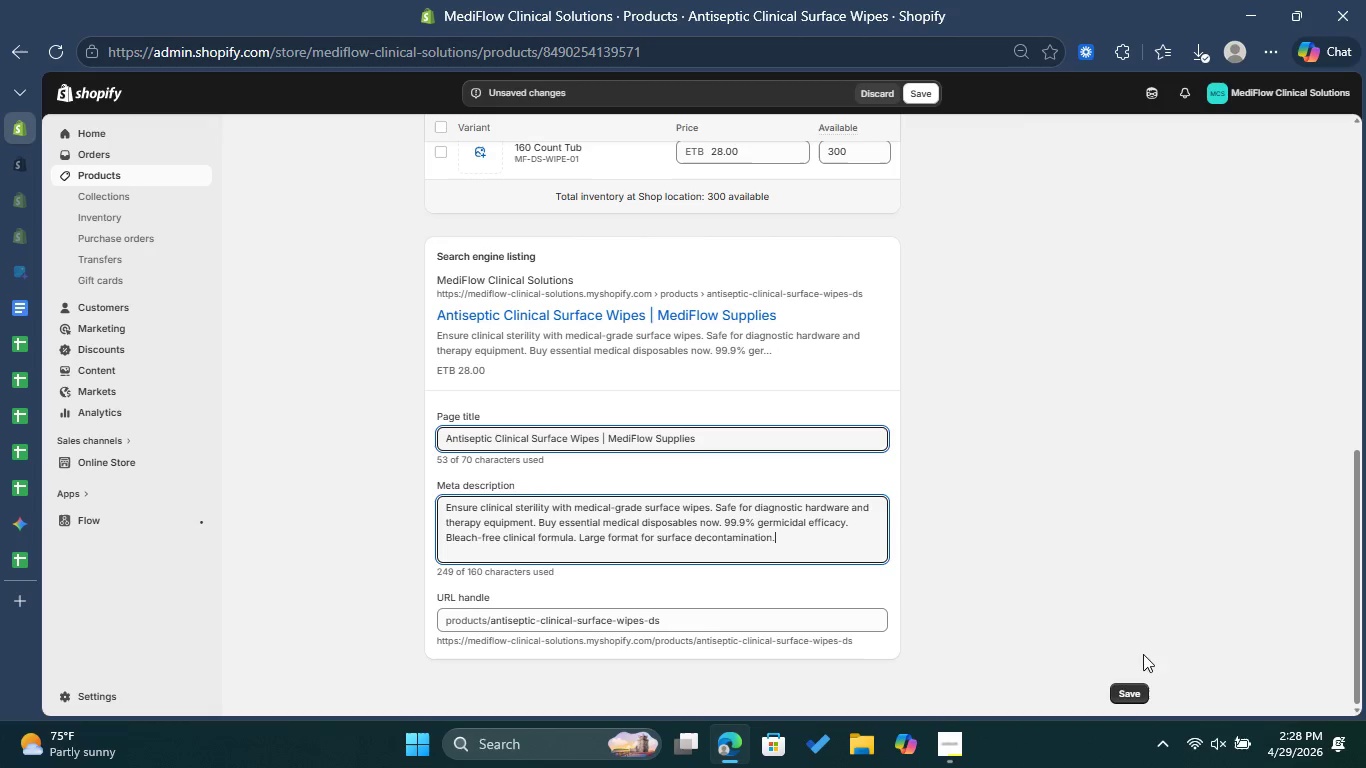 
left_click([1132, 691])
 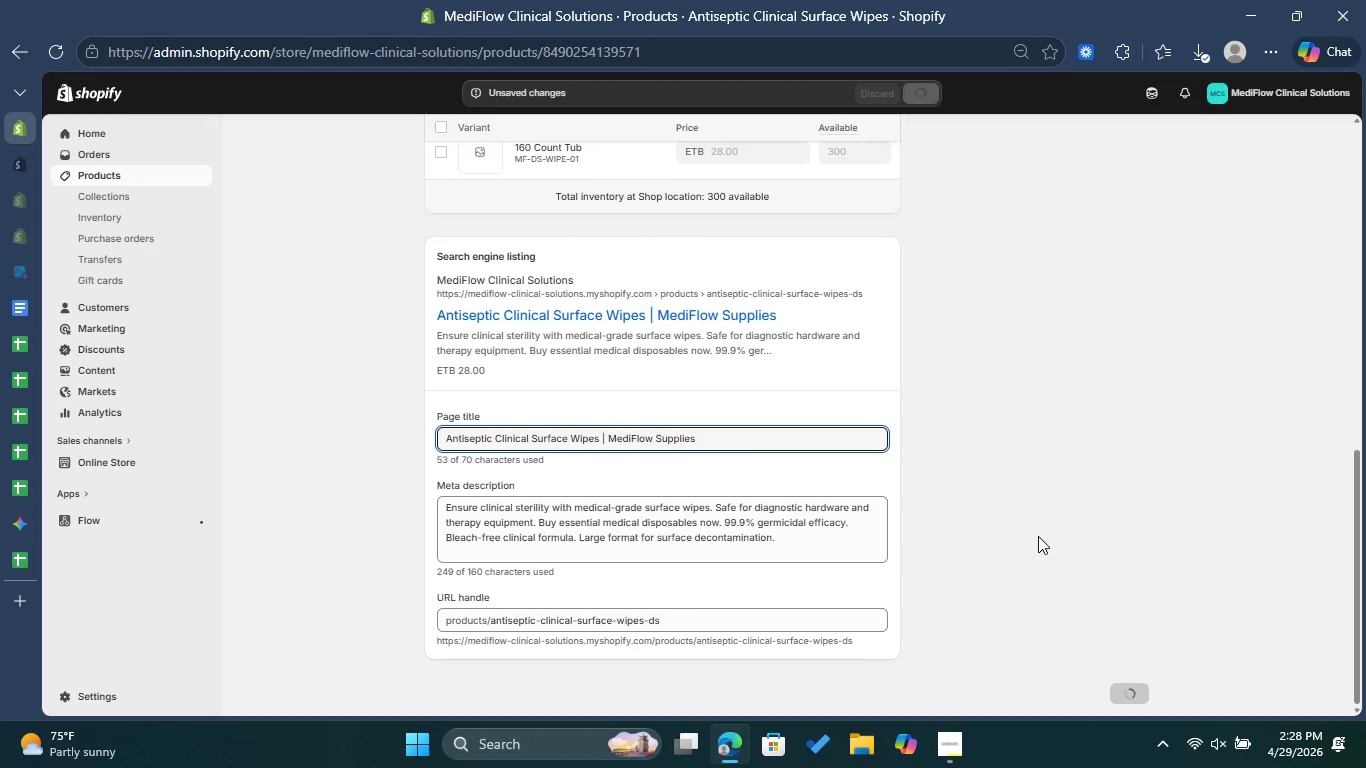 
scroll: coordinate [1089, 395], scroll_direction: up, amount: 9.0
 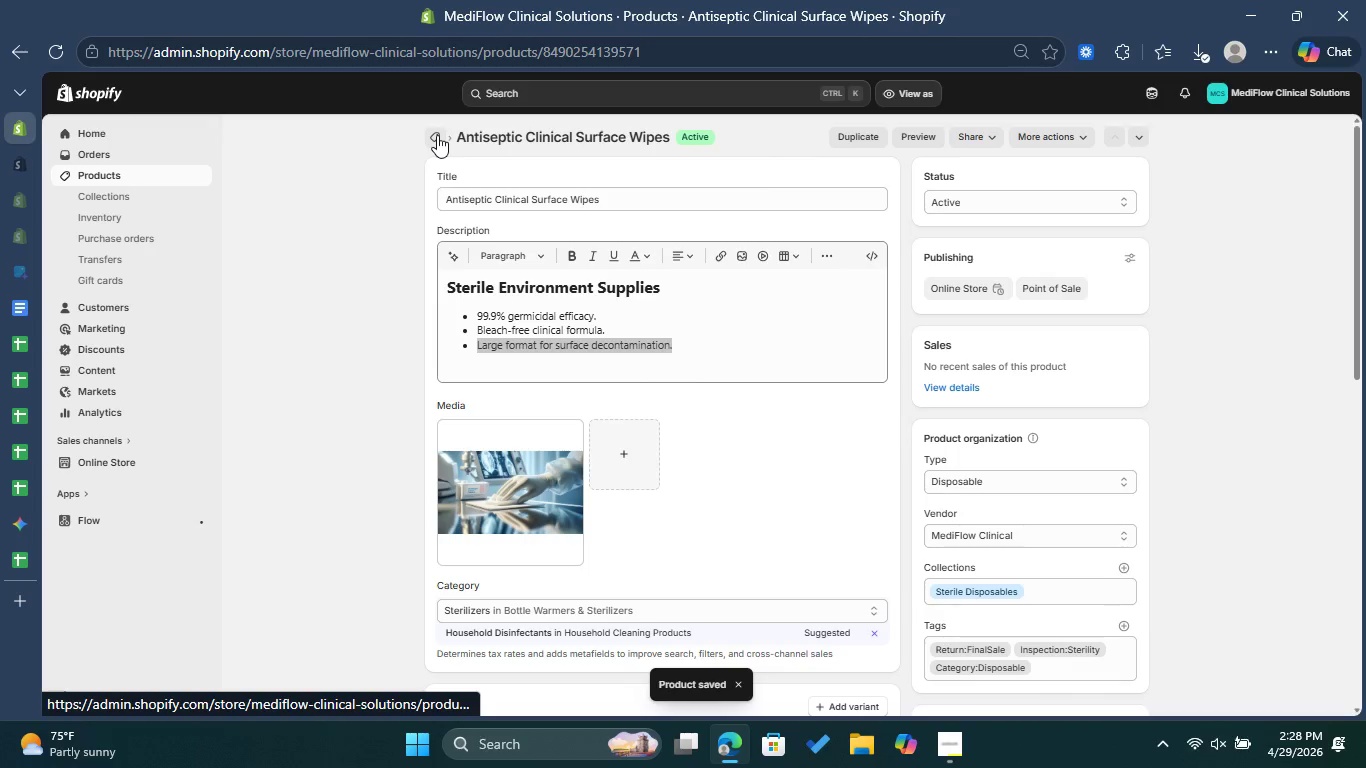 
left_click([437, 135])
 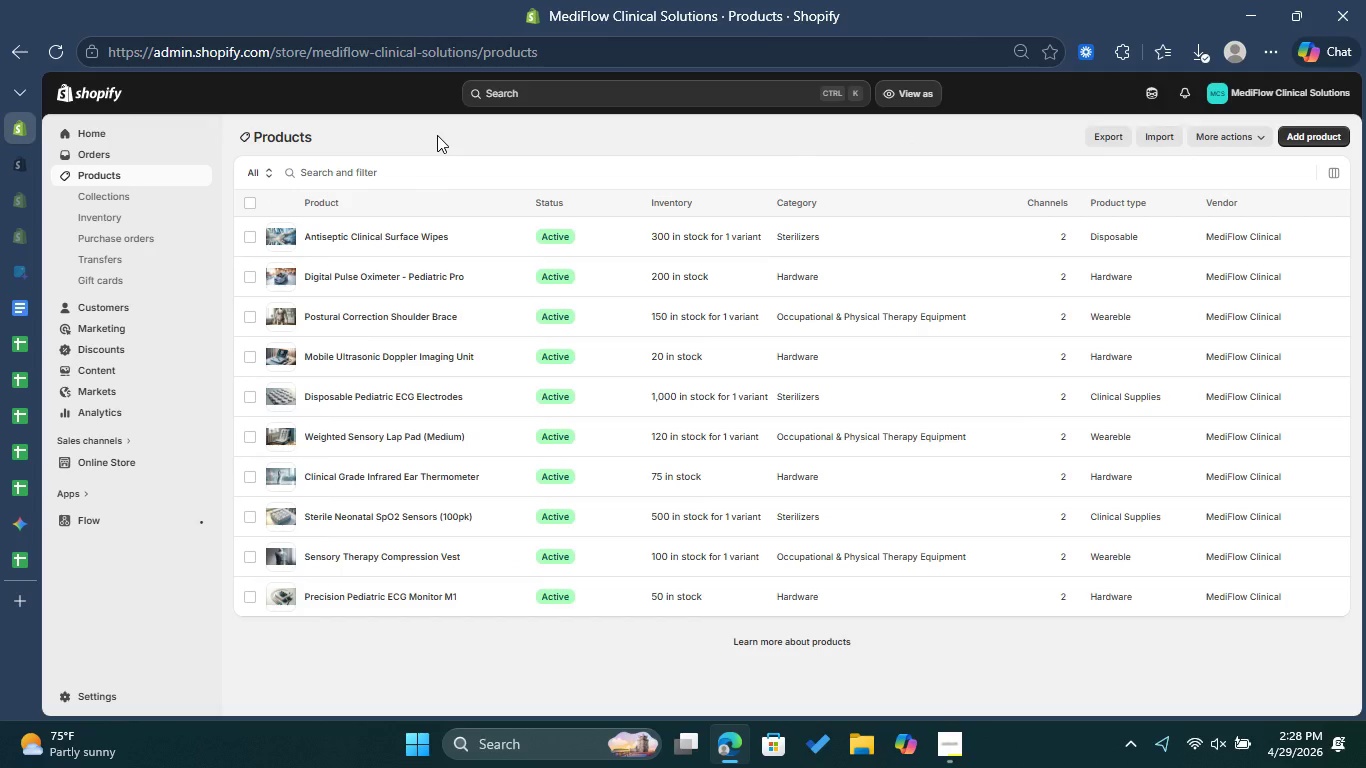 
wait(9.19)
 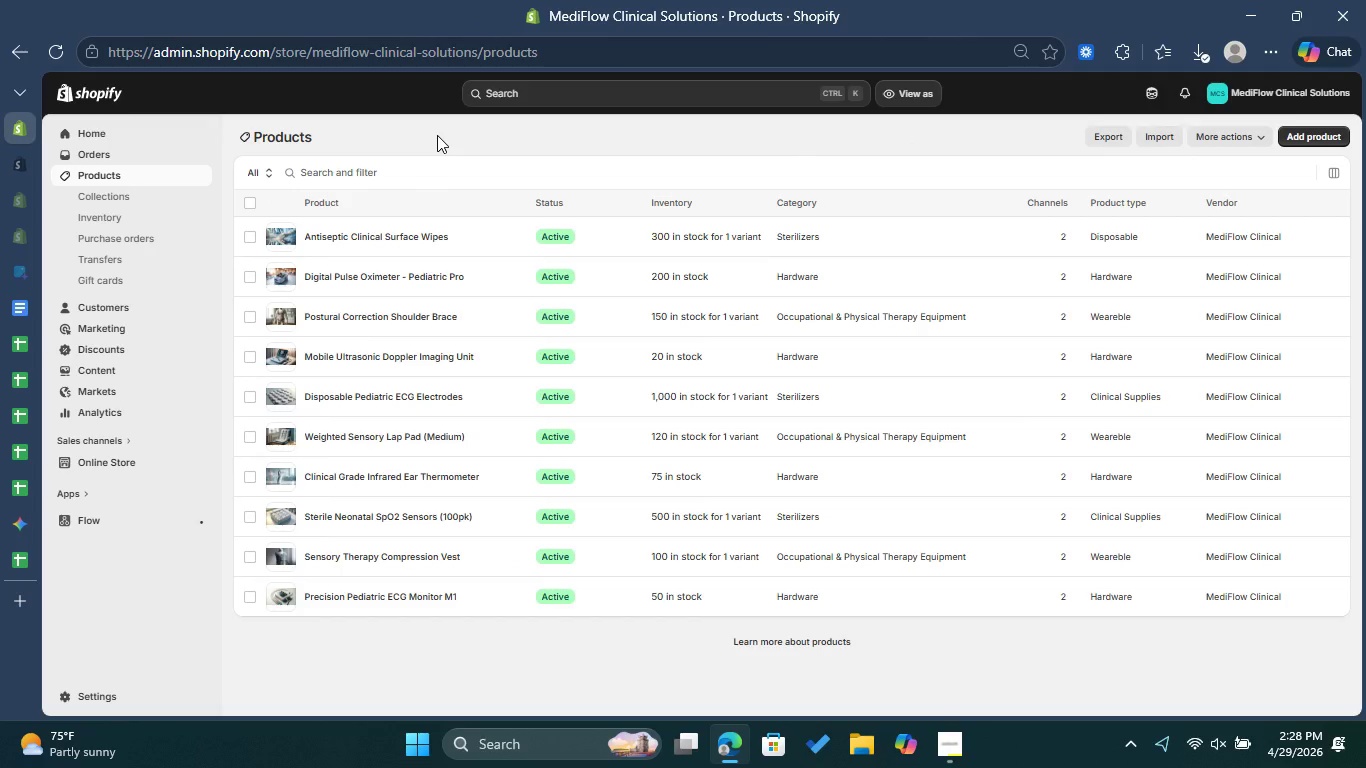 
left_click([408, 275])
 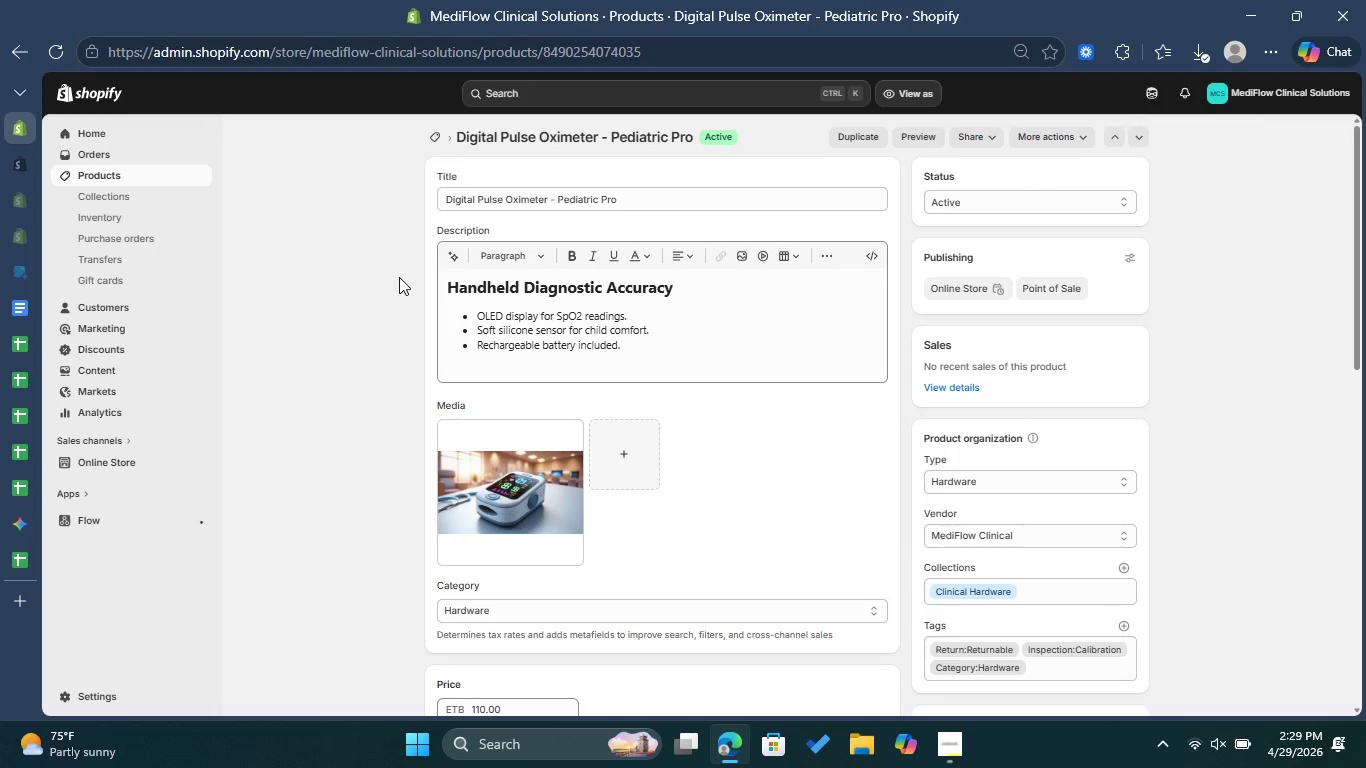 
wait(10.39)
 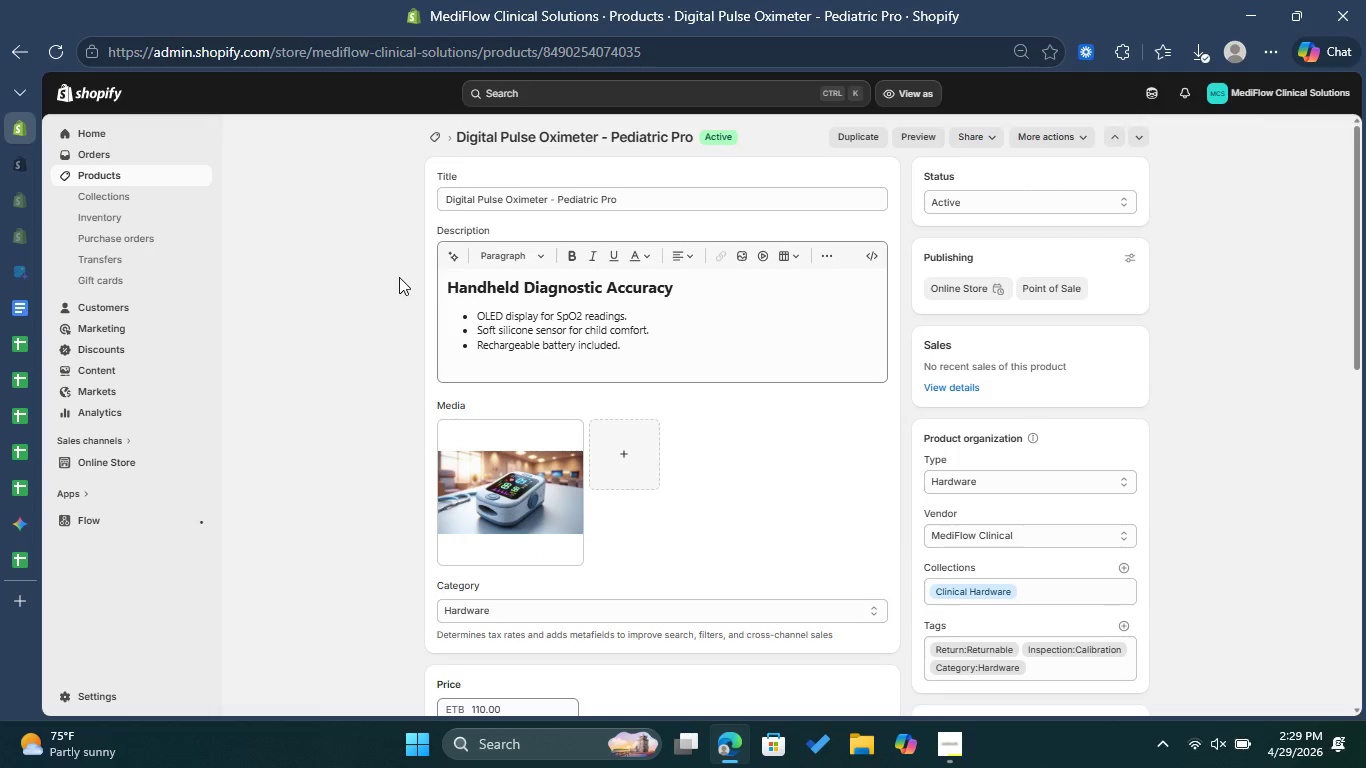 
scroll: coordinate [749, 414], scroll_direction: down, amount: 1.0
 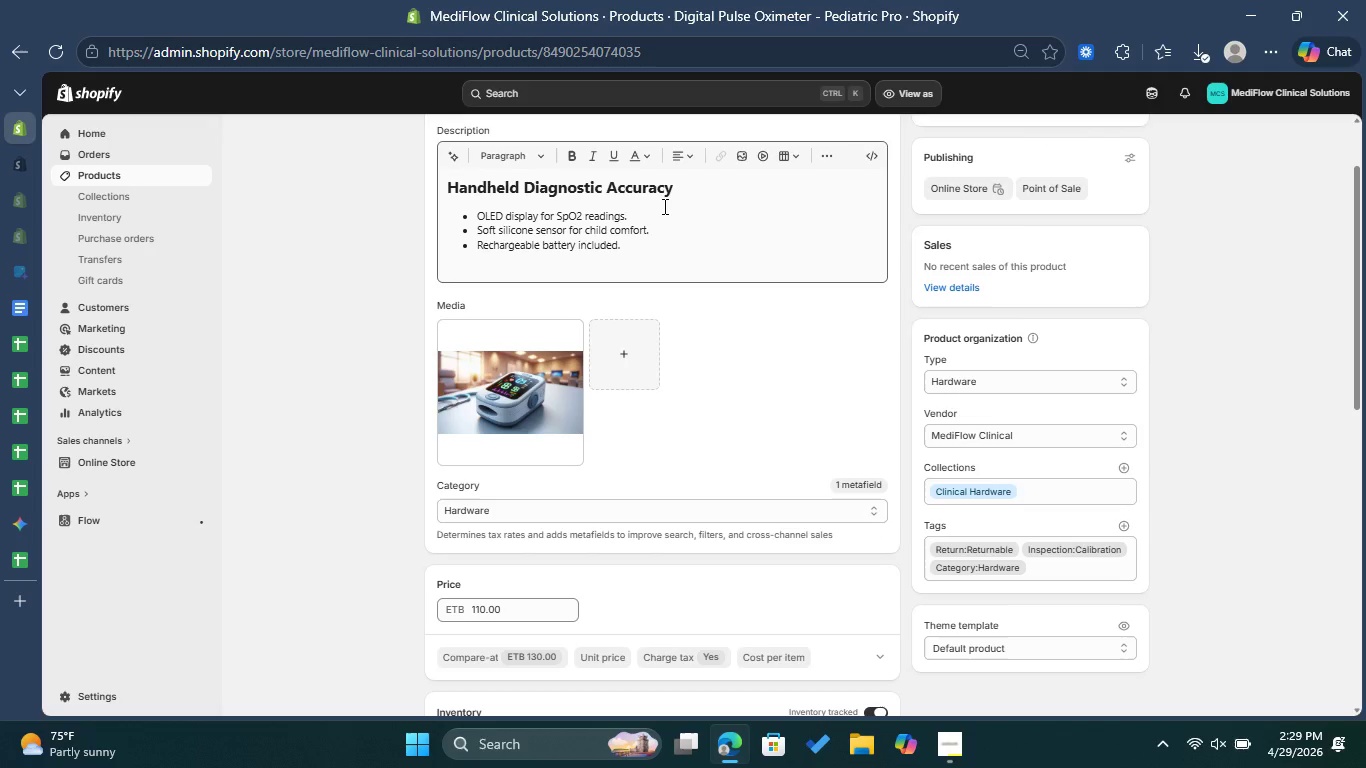 
left_click_drag(start_coordinate=[663, 206], to_coordinate=[476, 222])
 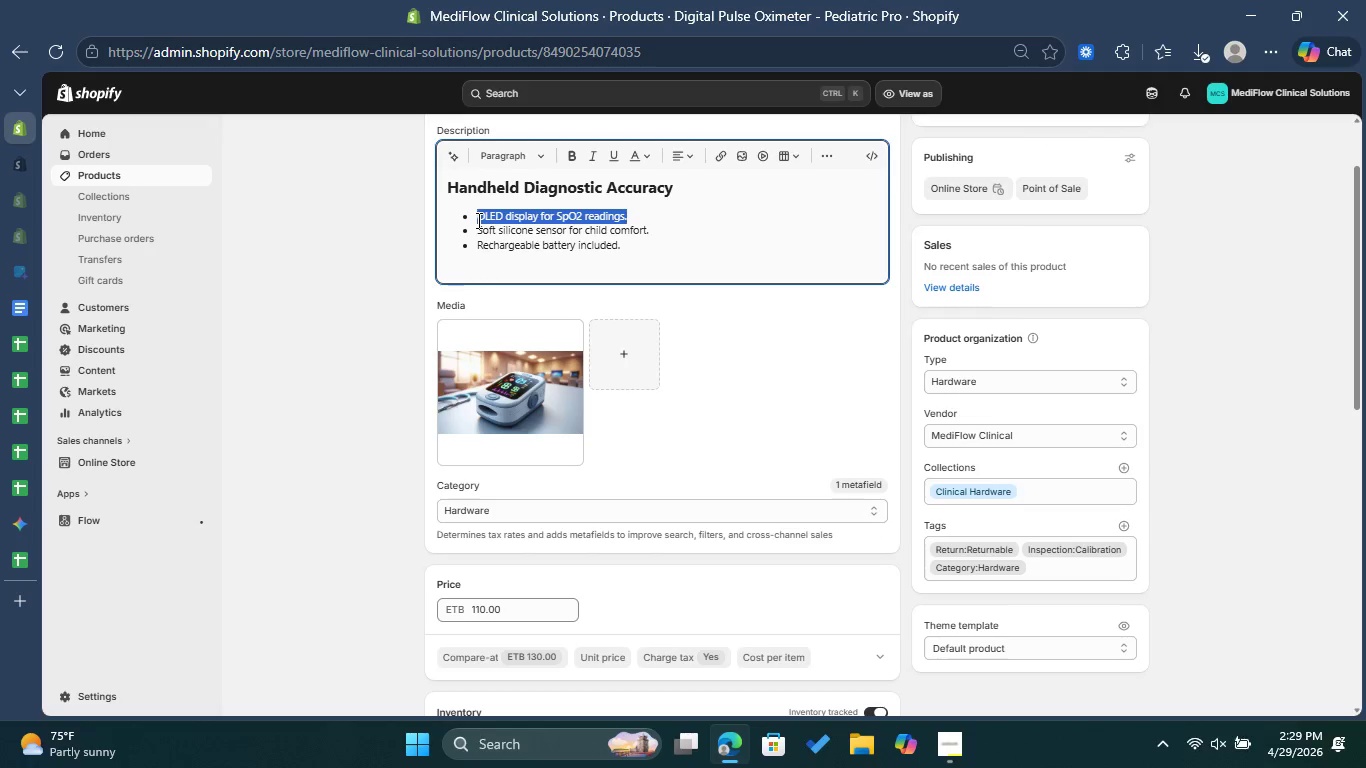 
right_click([477, 220])
 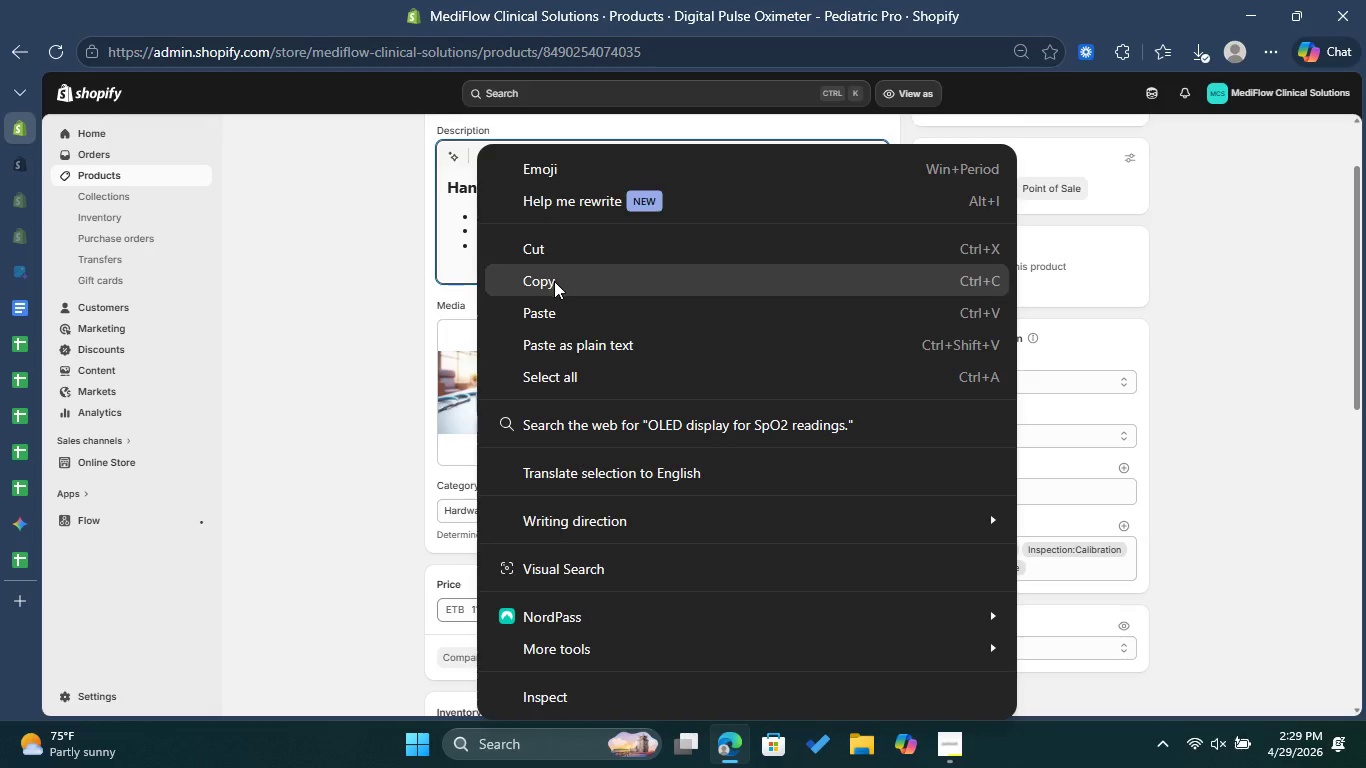 
left_click([554, 281])
 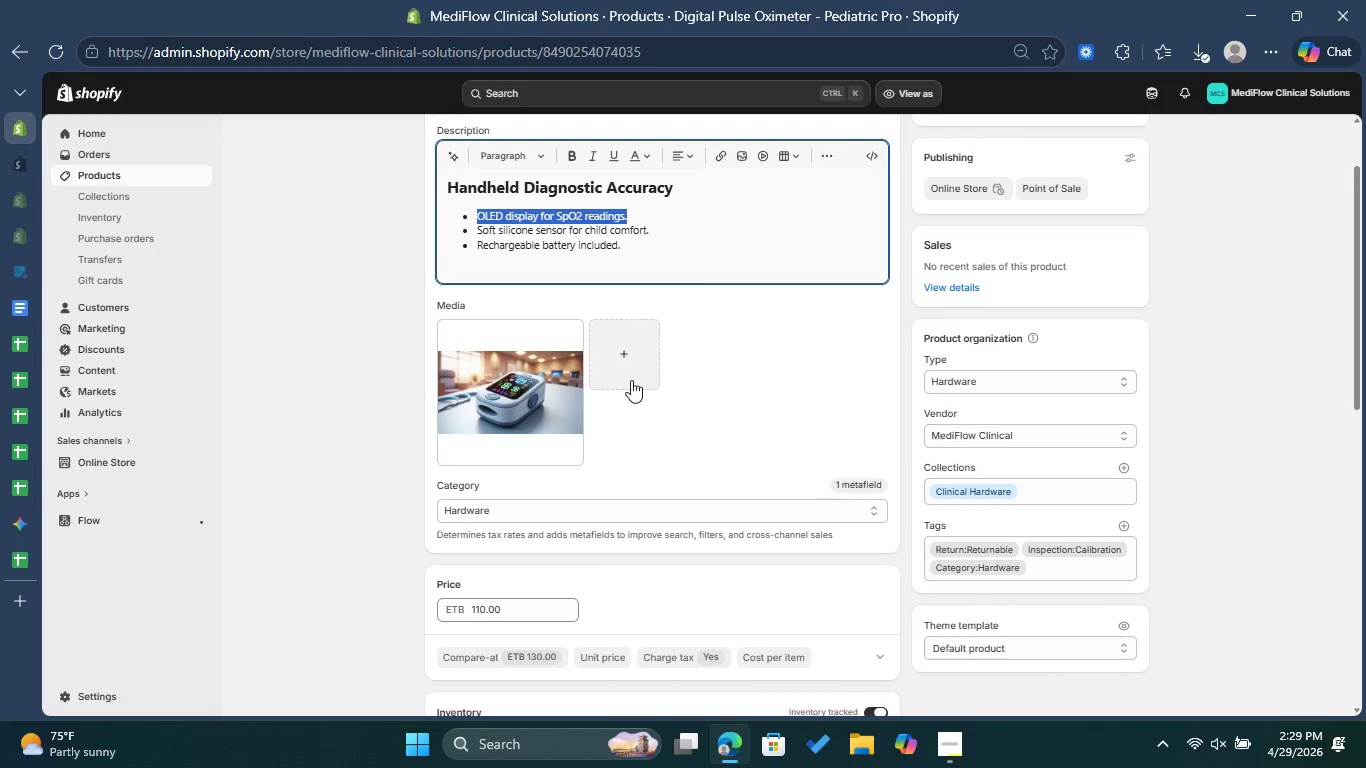 
scroll: coordinate [639, 381], scroll_direction: down, amount: 9.0
 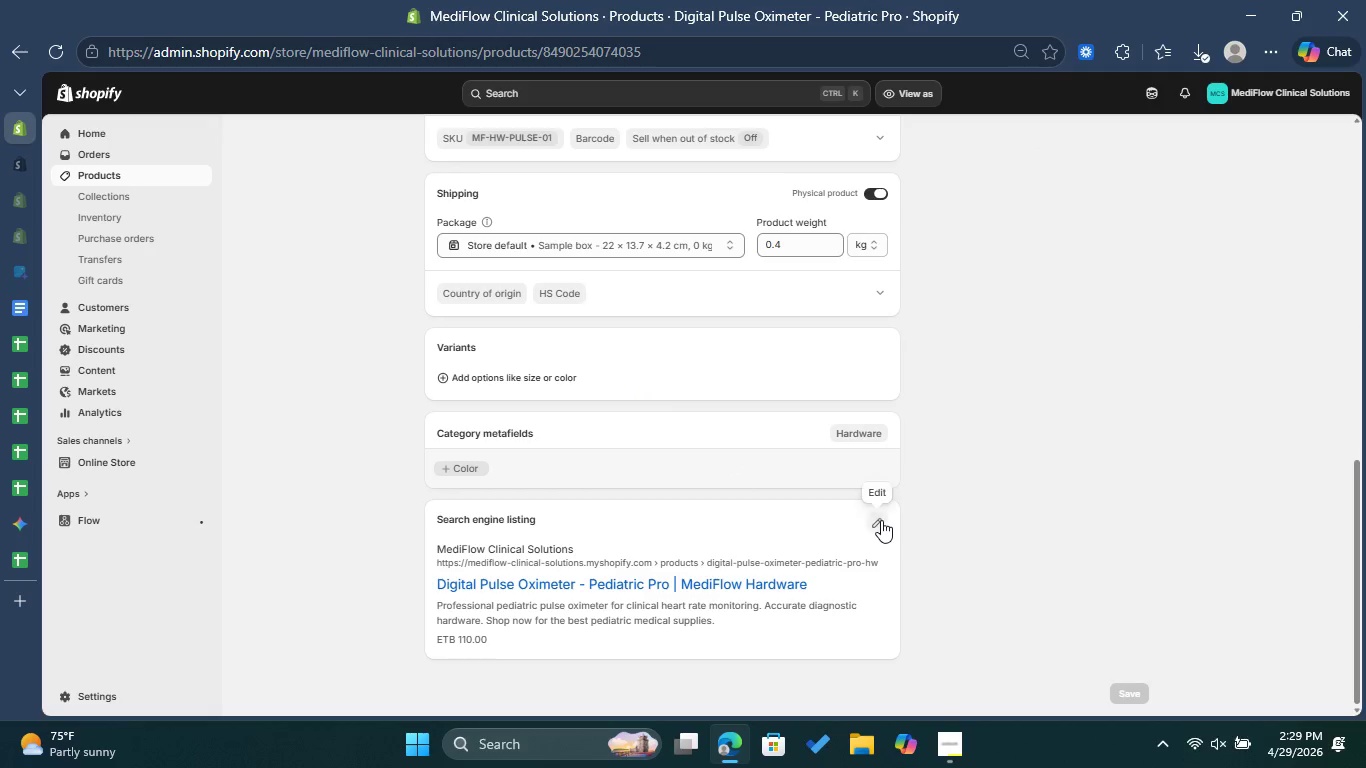 
left_click([880, 520])
 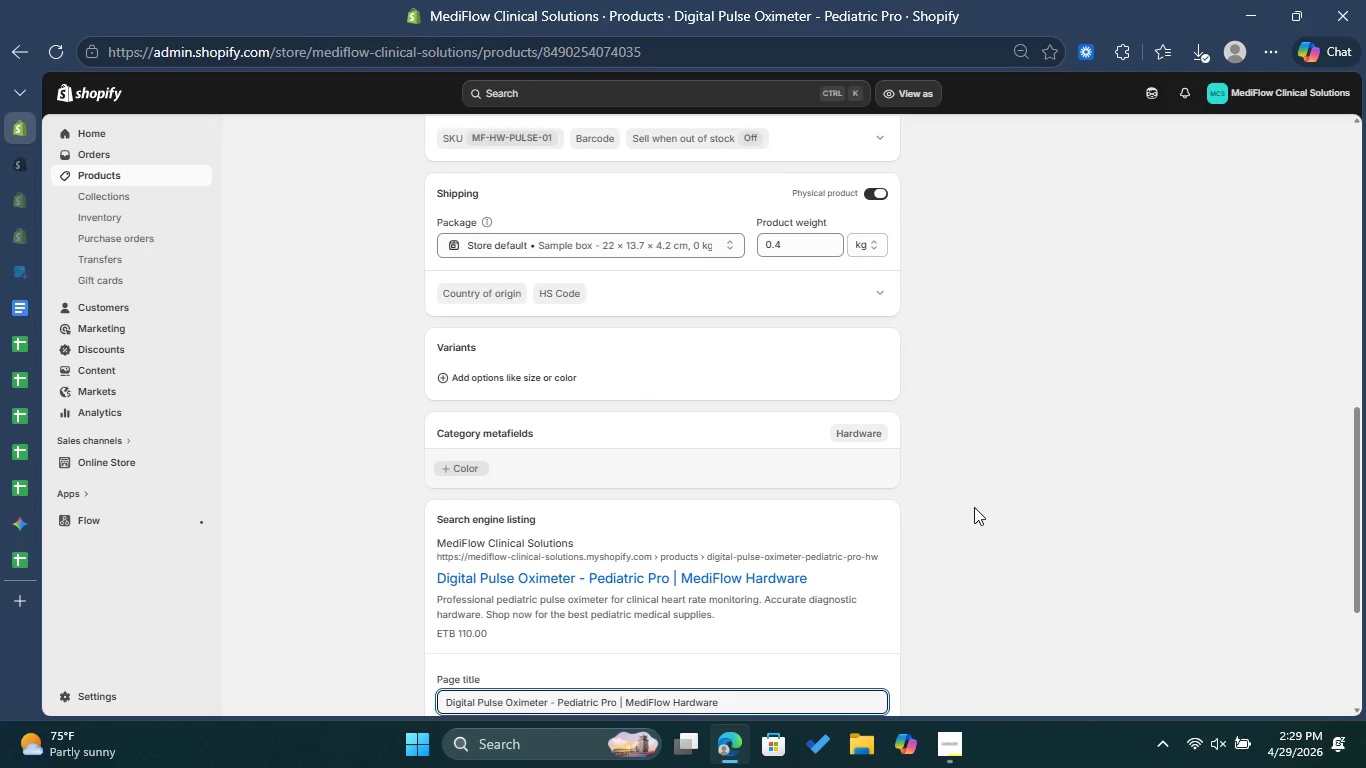 
scroll: coordinate [974, 507], scroll_direction: down, amount: 2.0
 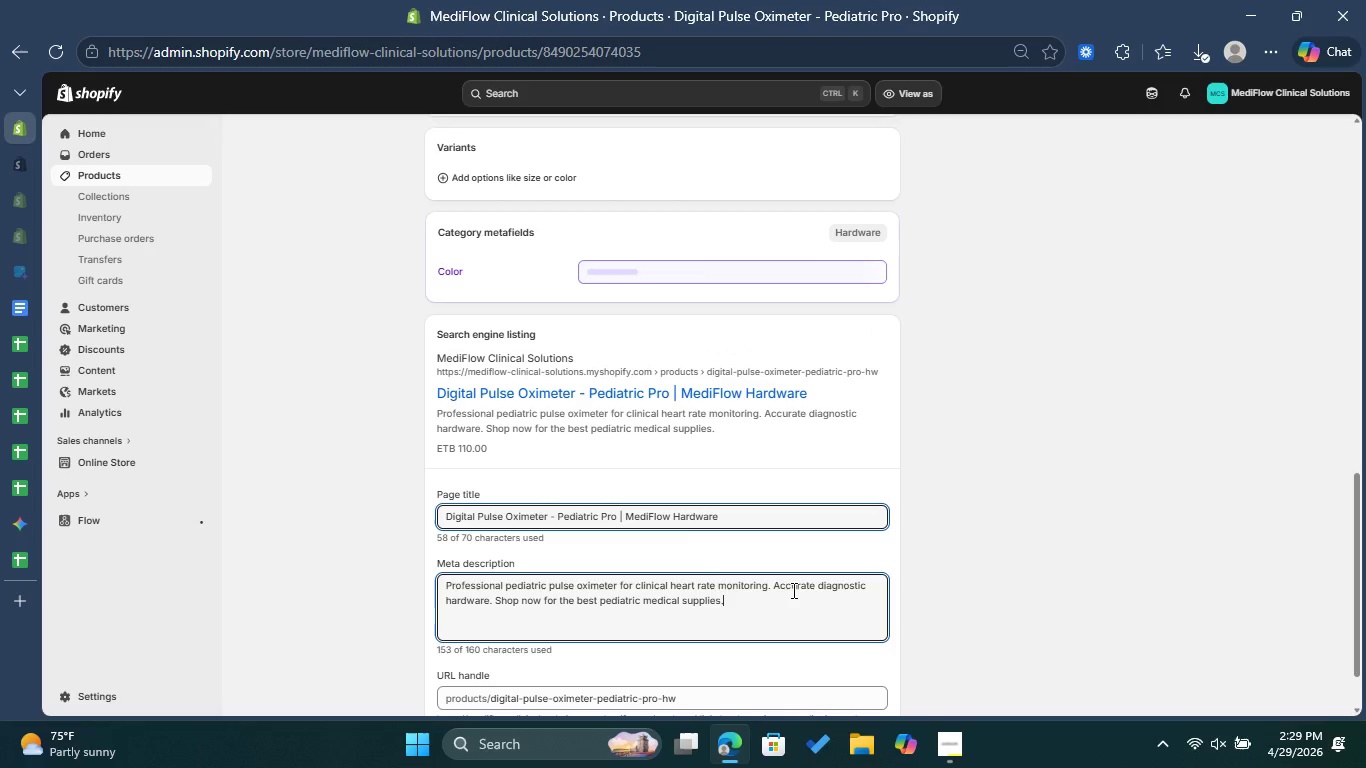 
key(Control+ControlLeft)
 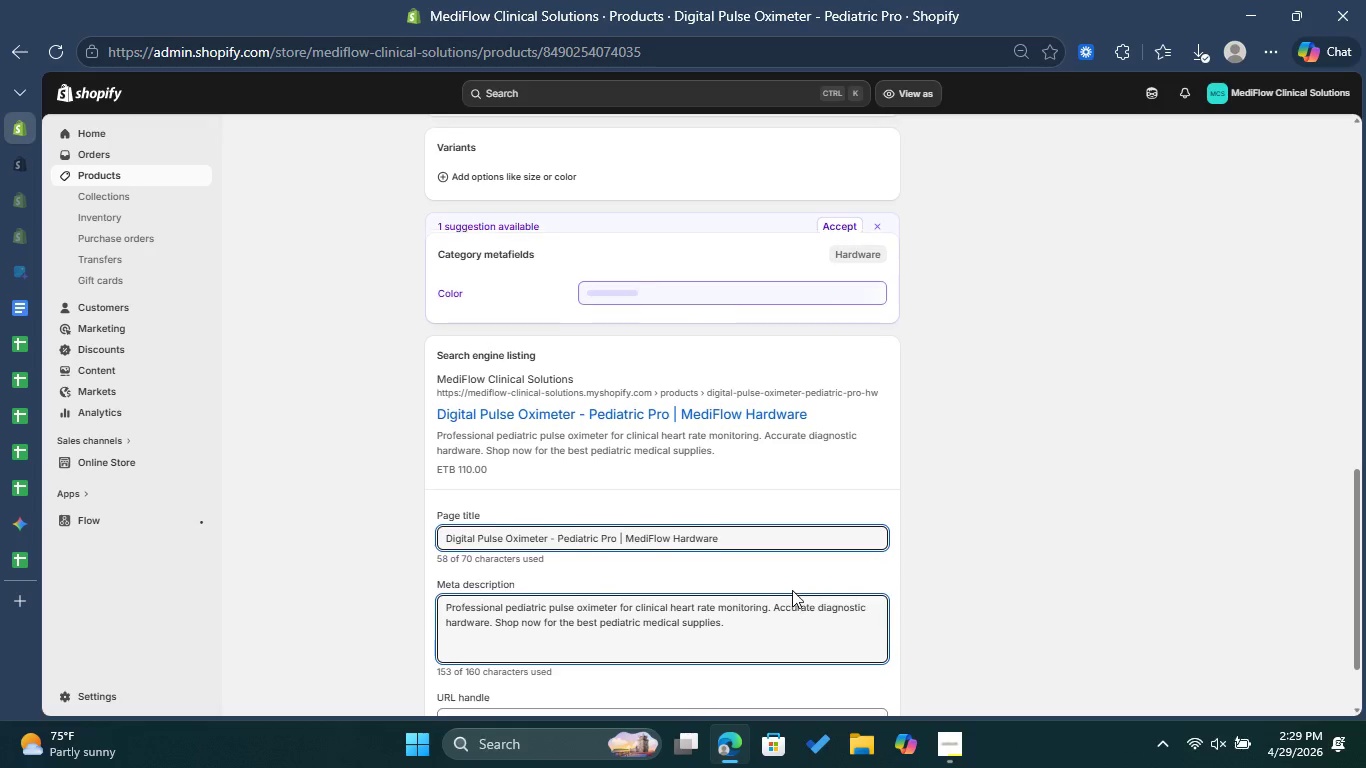 
key(Control+V)
 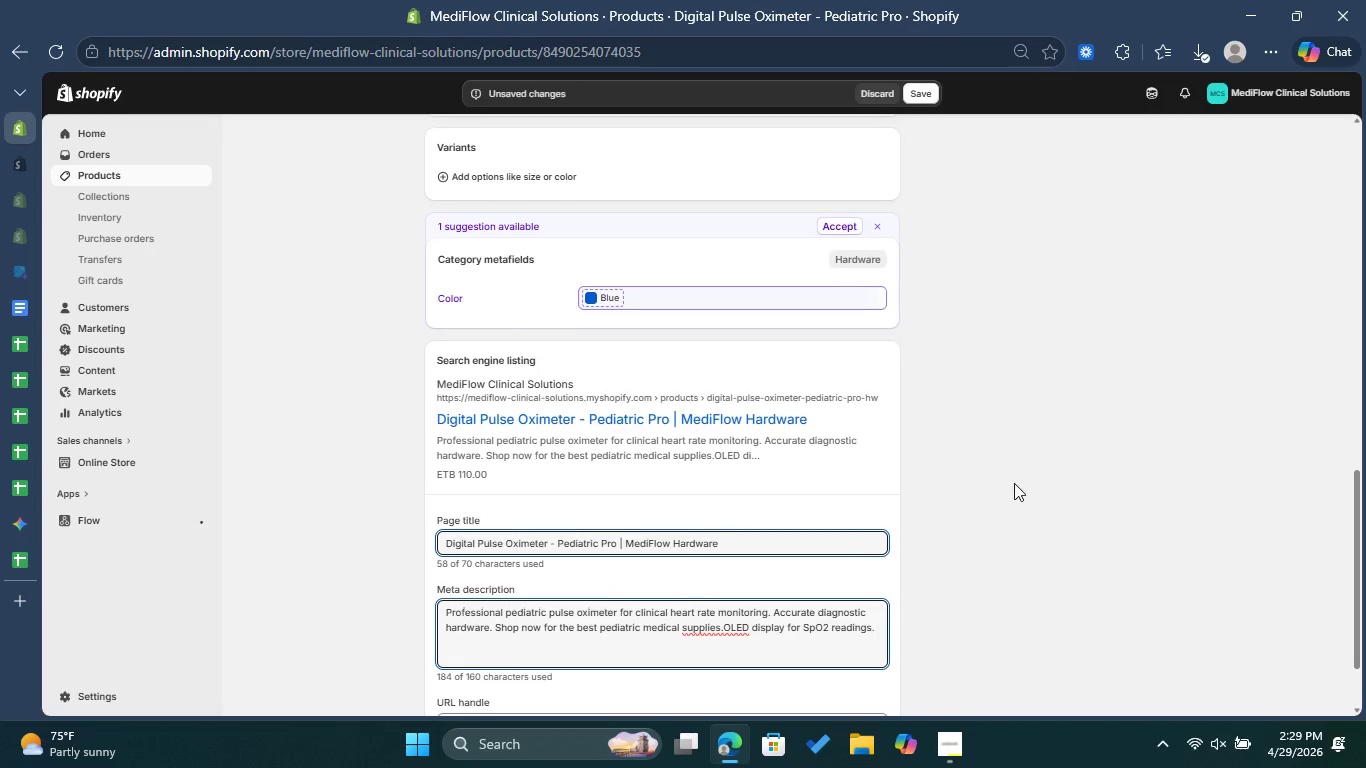 
scroll: coordinate [931, 314], scroll_direction: up, amount: 12.0
 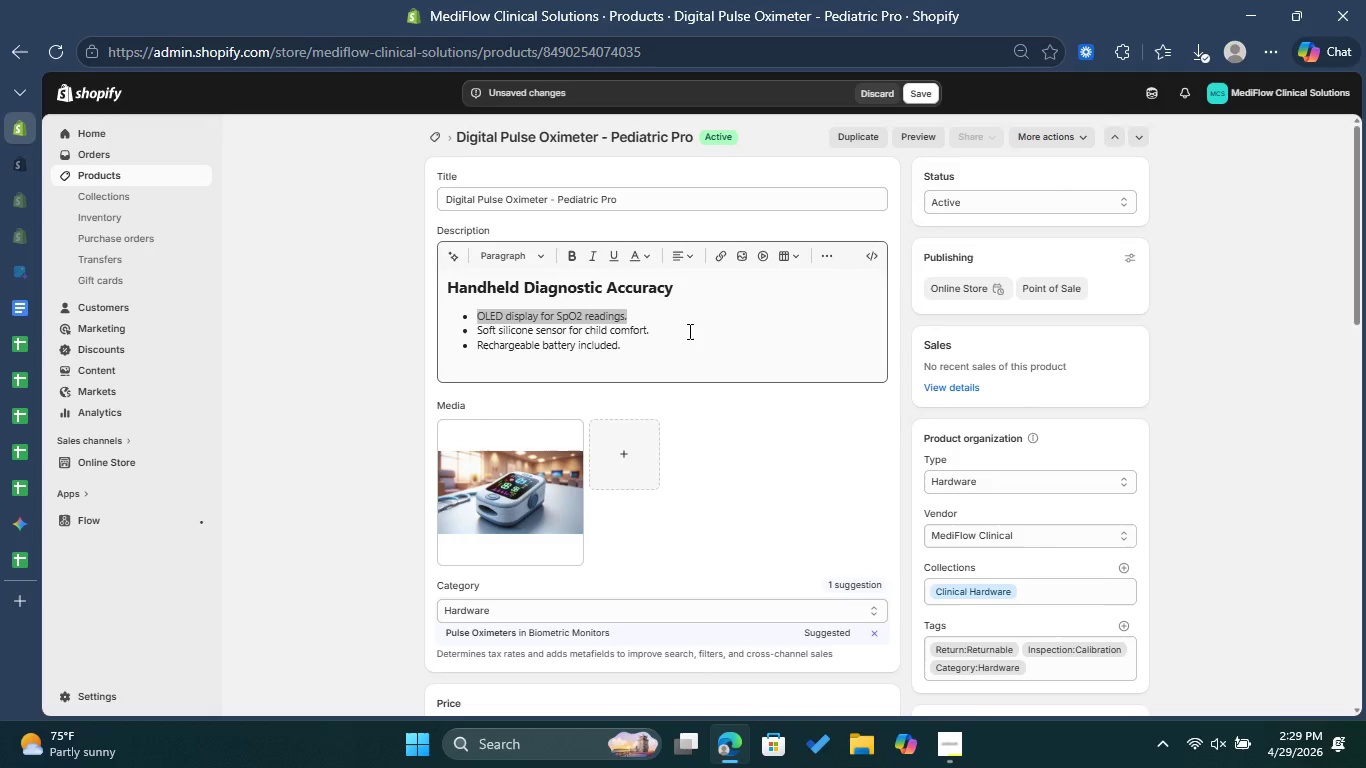 
left_click_drag(start_coordinate=[688, 331], to_coordinate=[475, 328])
 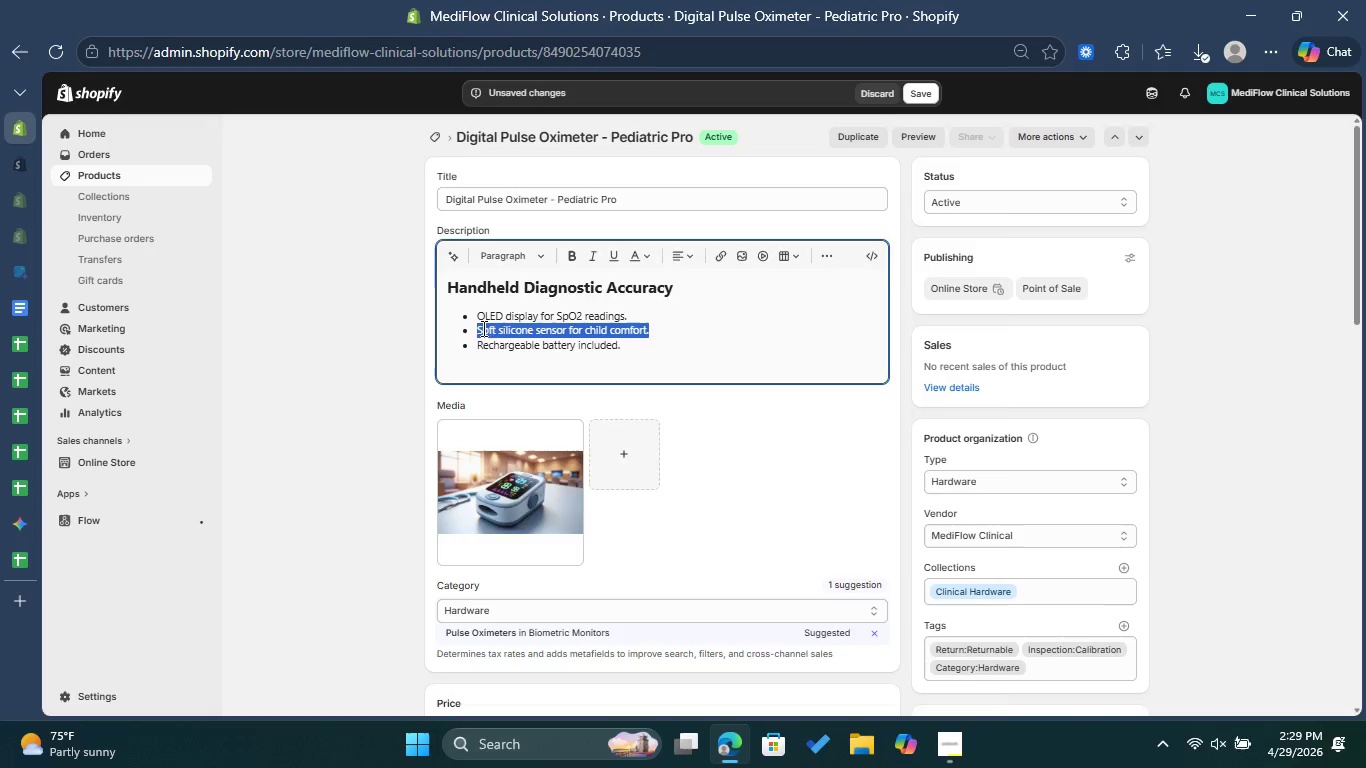 
right_click([482, 328])
 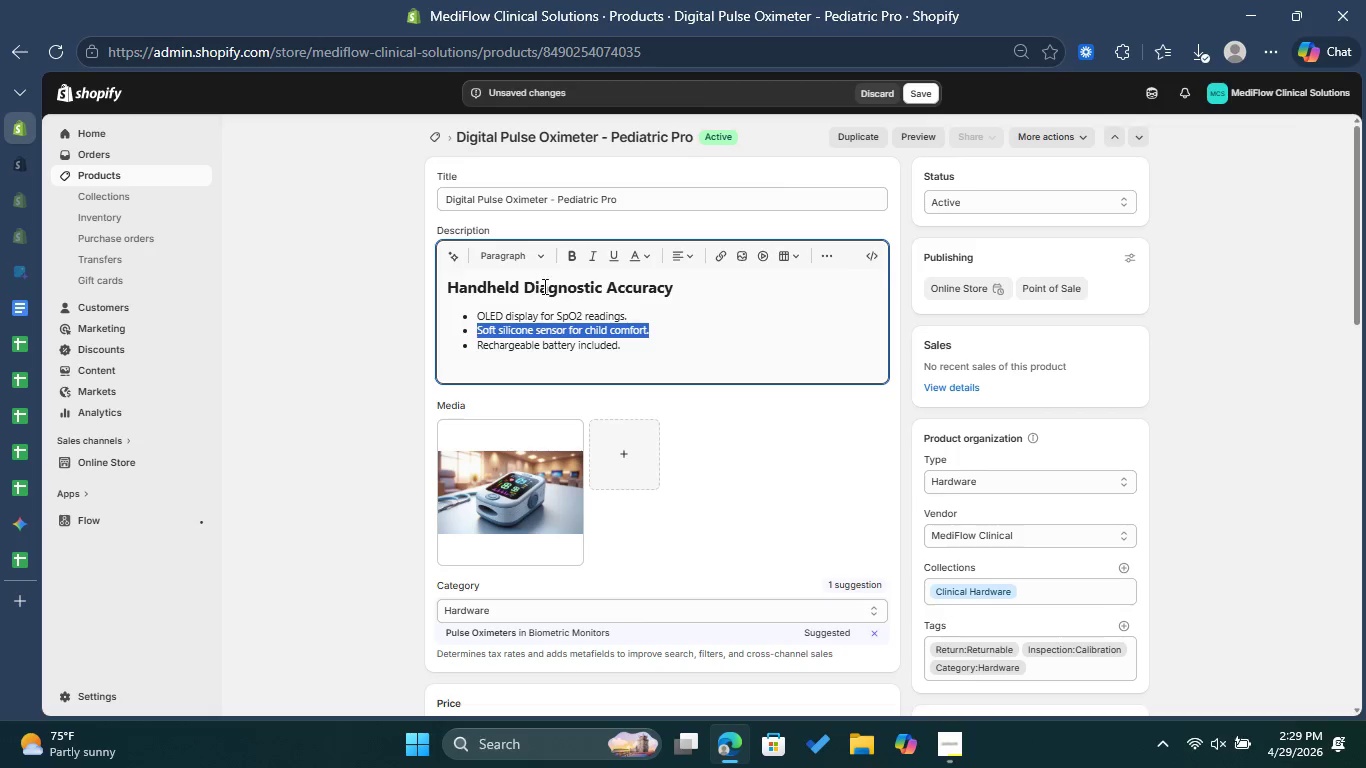 
scroll: coordinate [778, 480], scroll_direction: down, amount: 14.0
 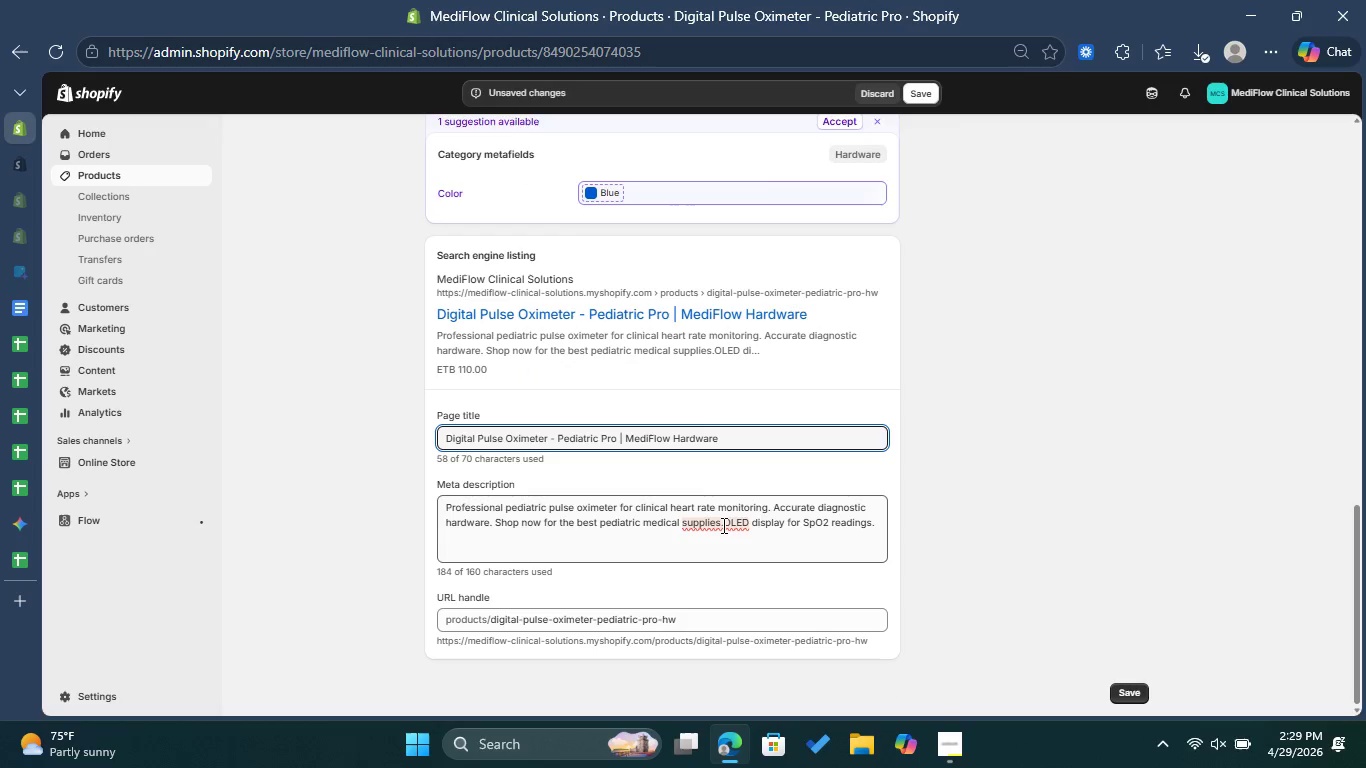 
left_click([721, 524])
 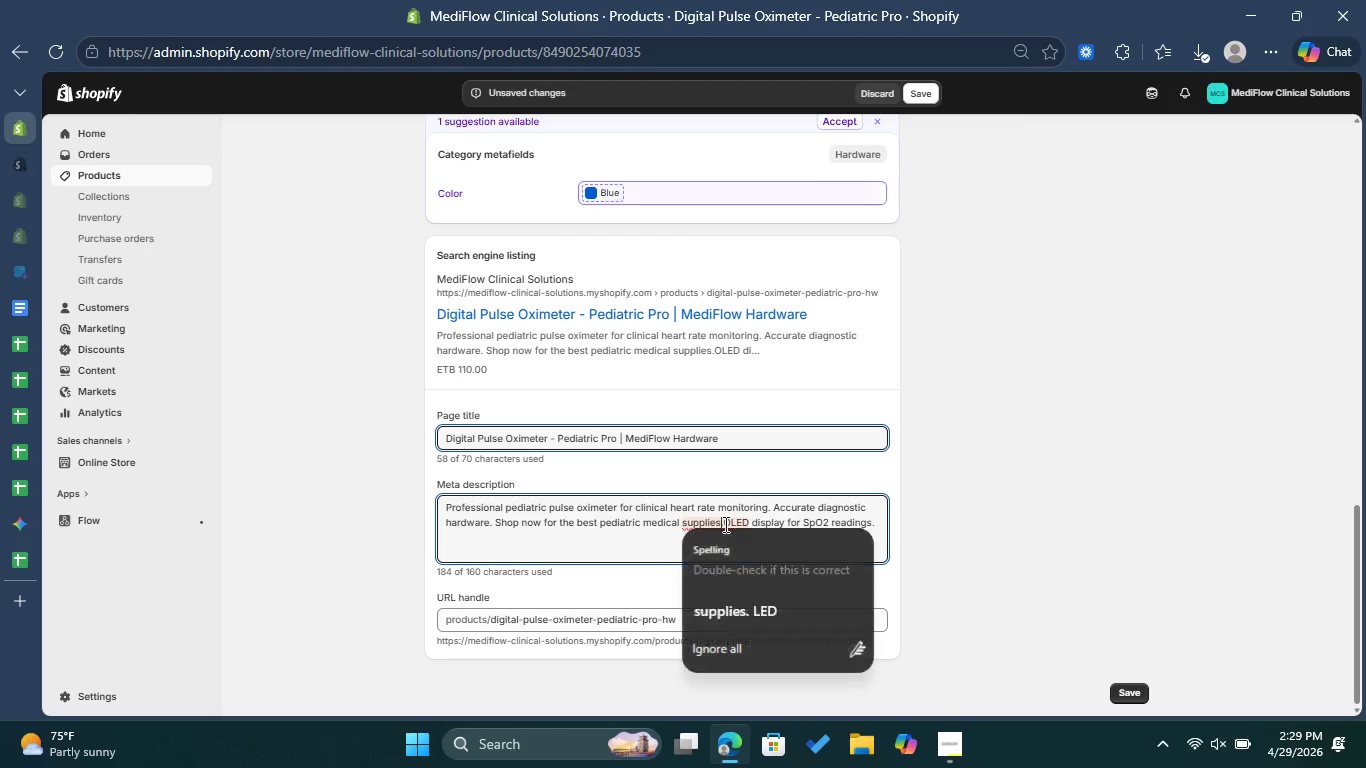 
key(Space)
 